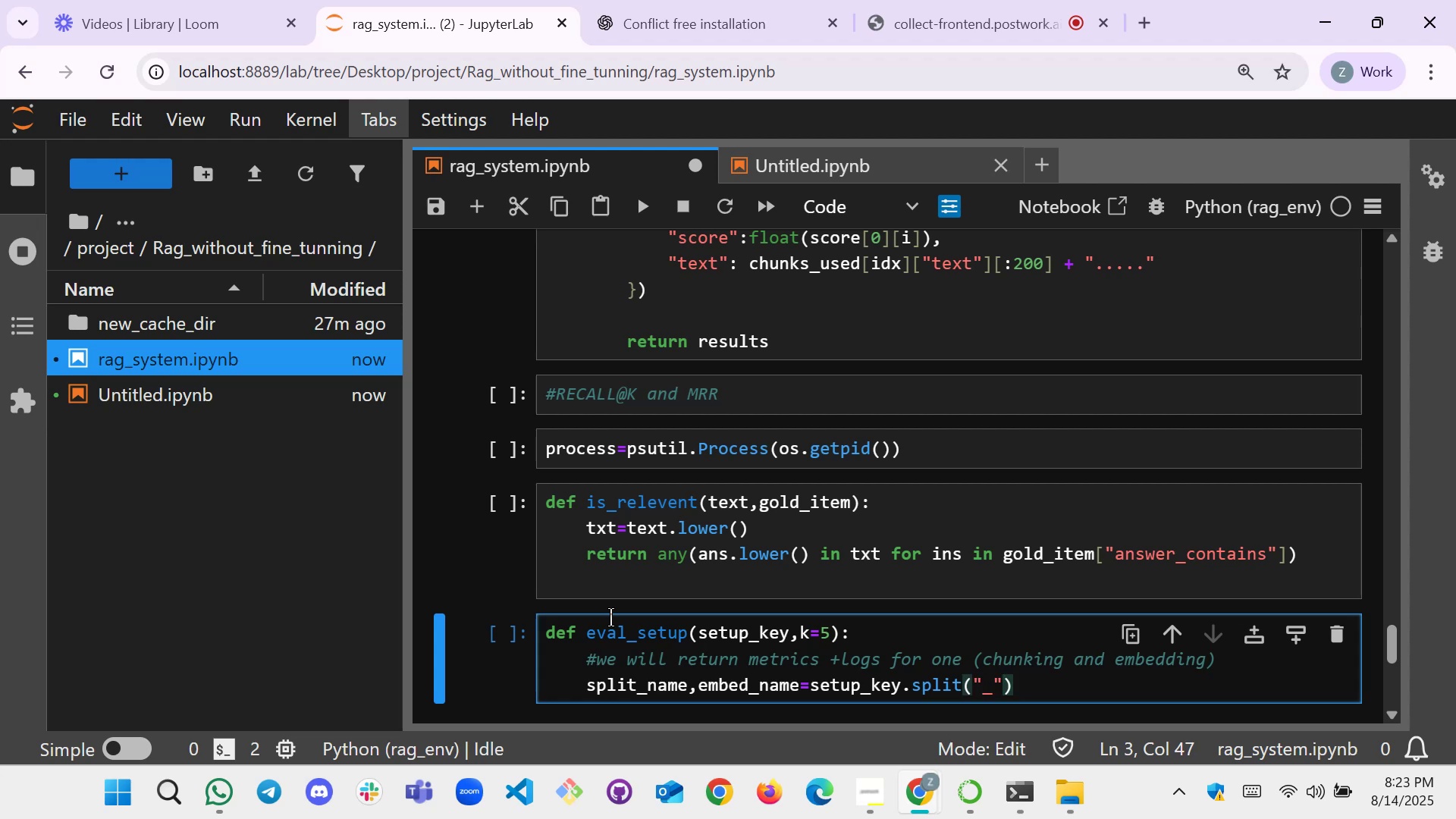 
key(Enter)
 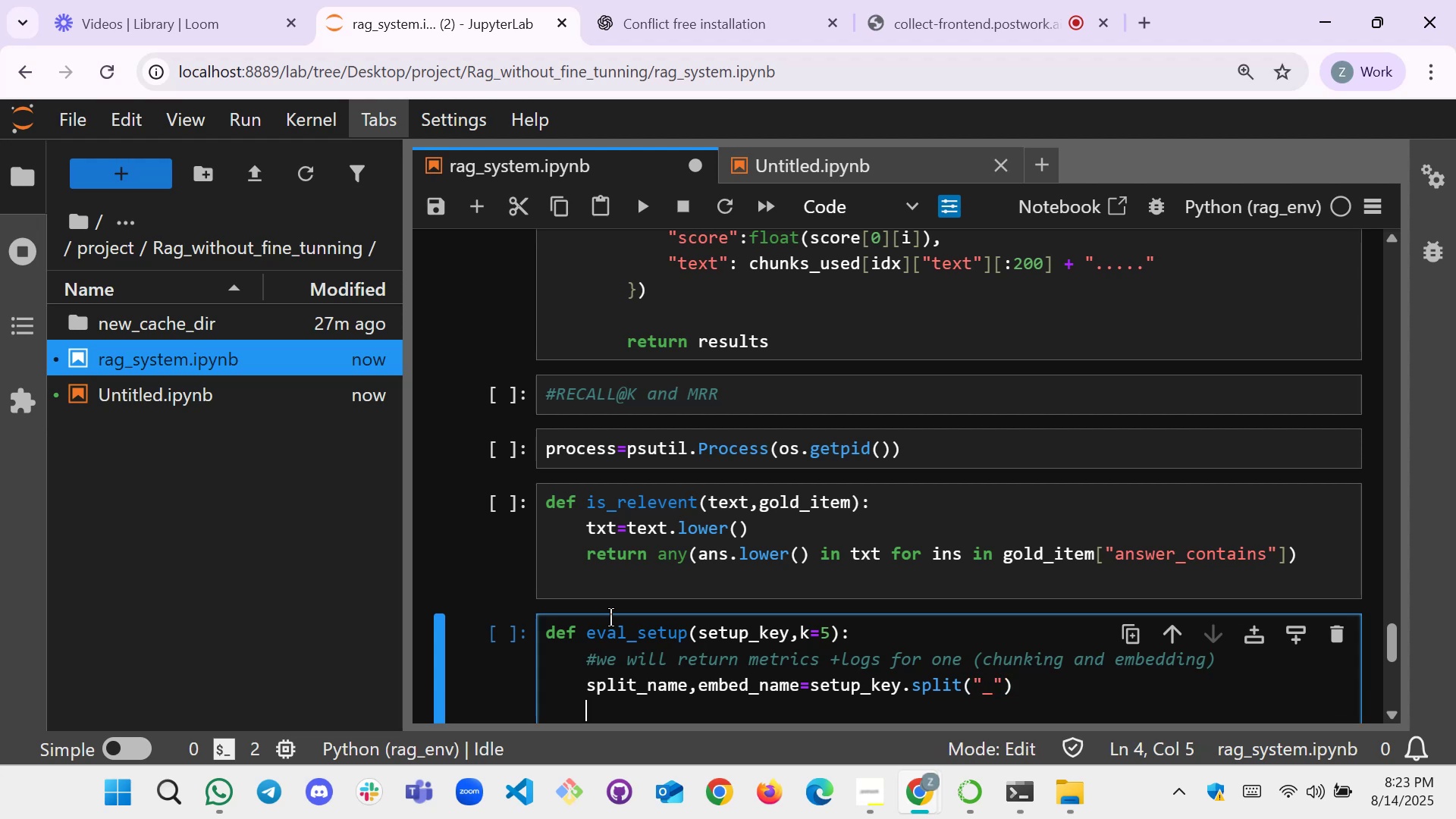 
type(chunks_used=paragraph_chunks)
 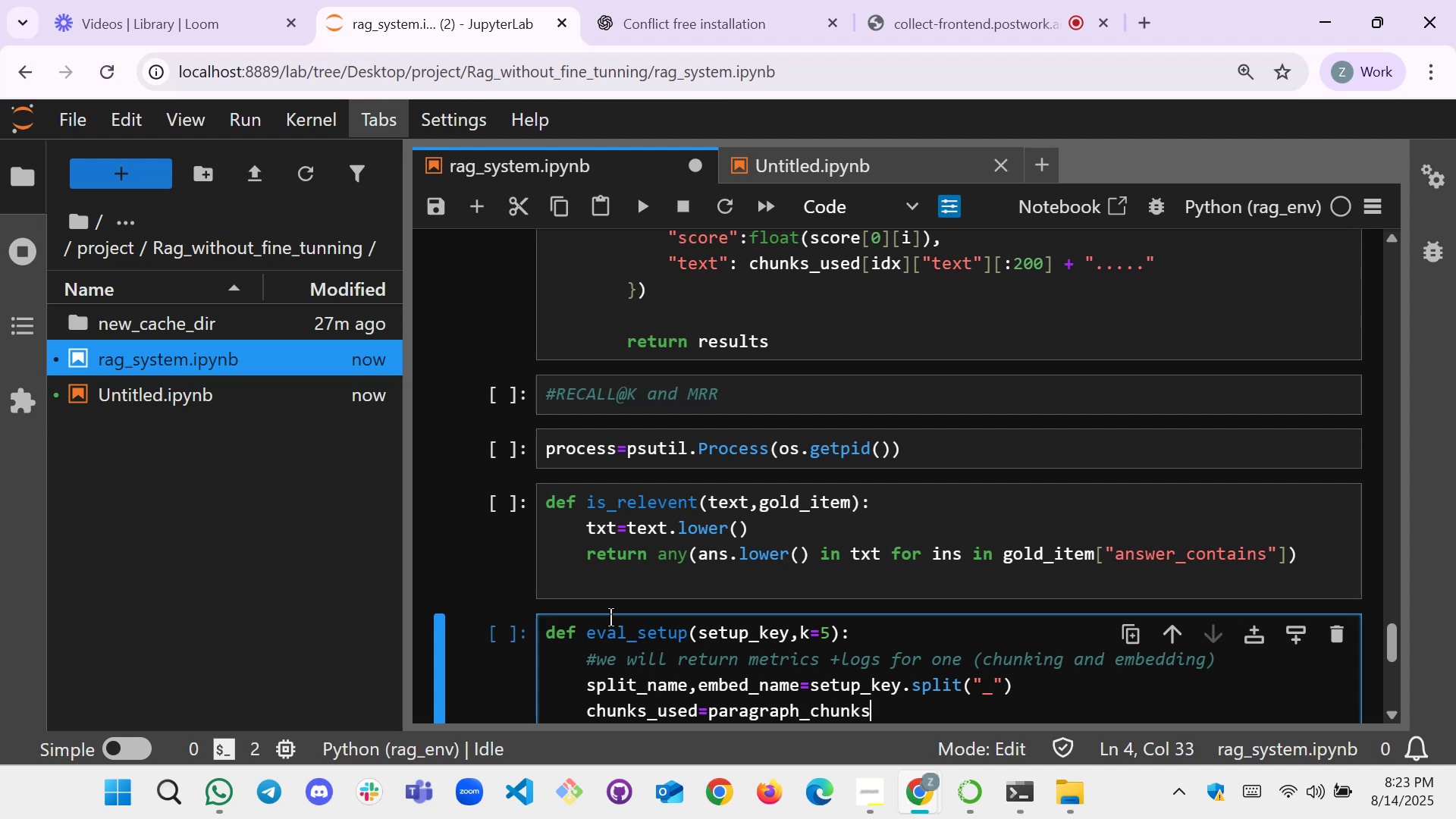 
wait(11.53)
 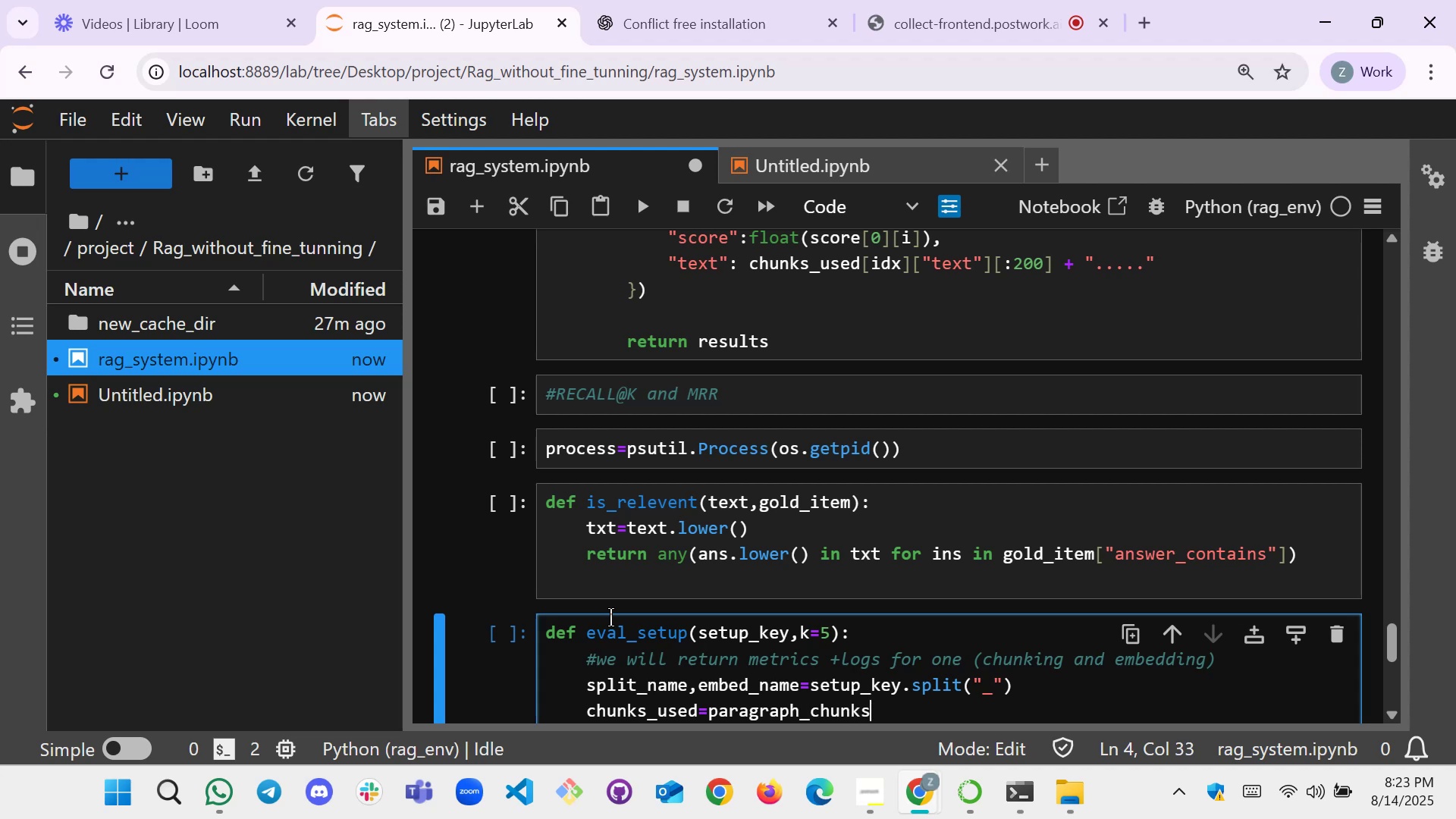 
mouse_move([221, 46])
 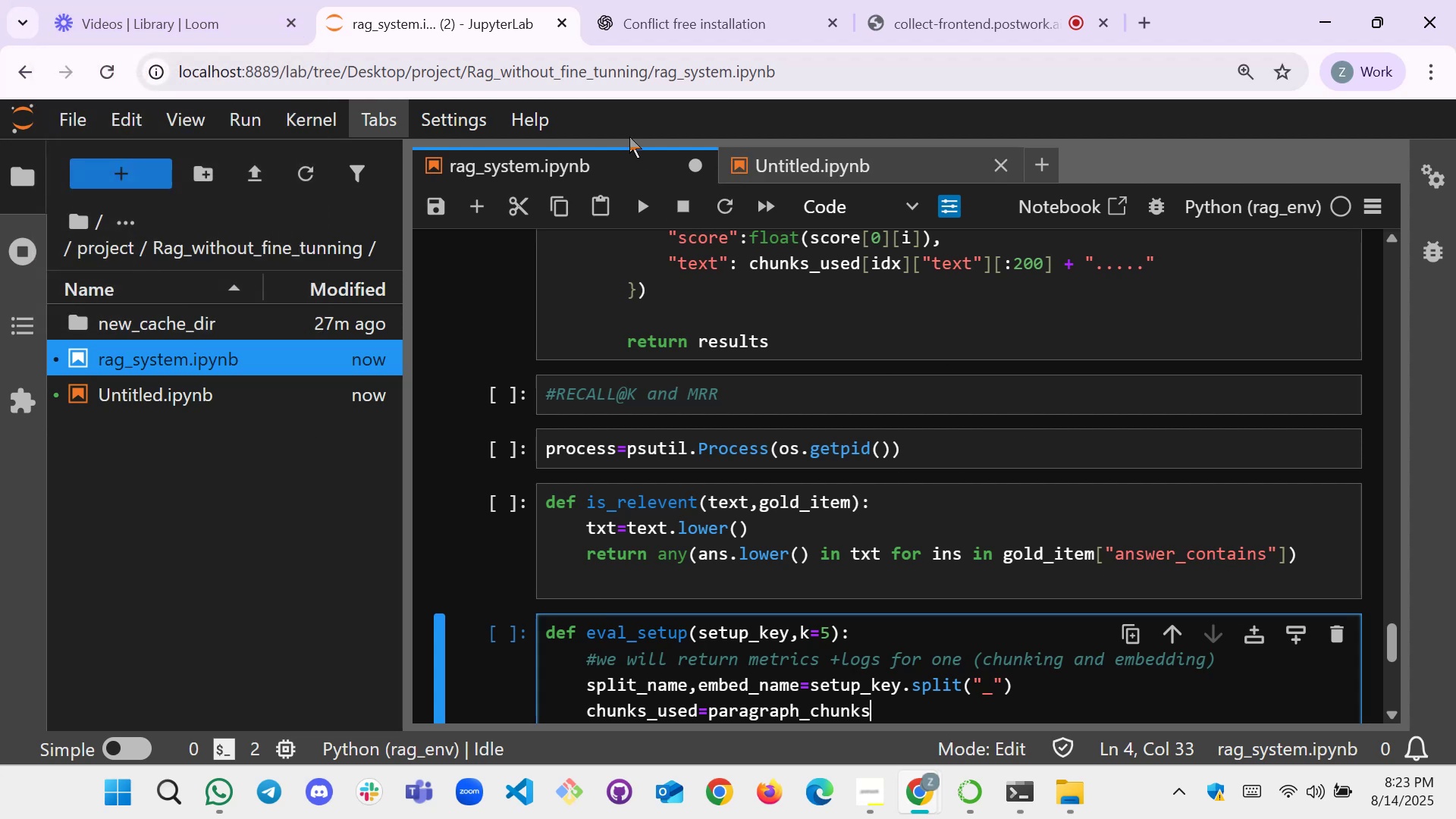 
left_click([682, 2])
 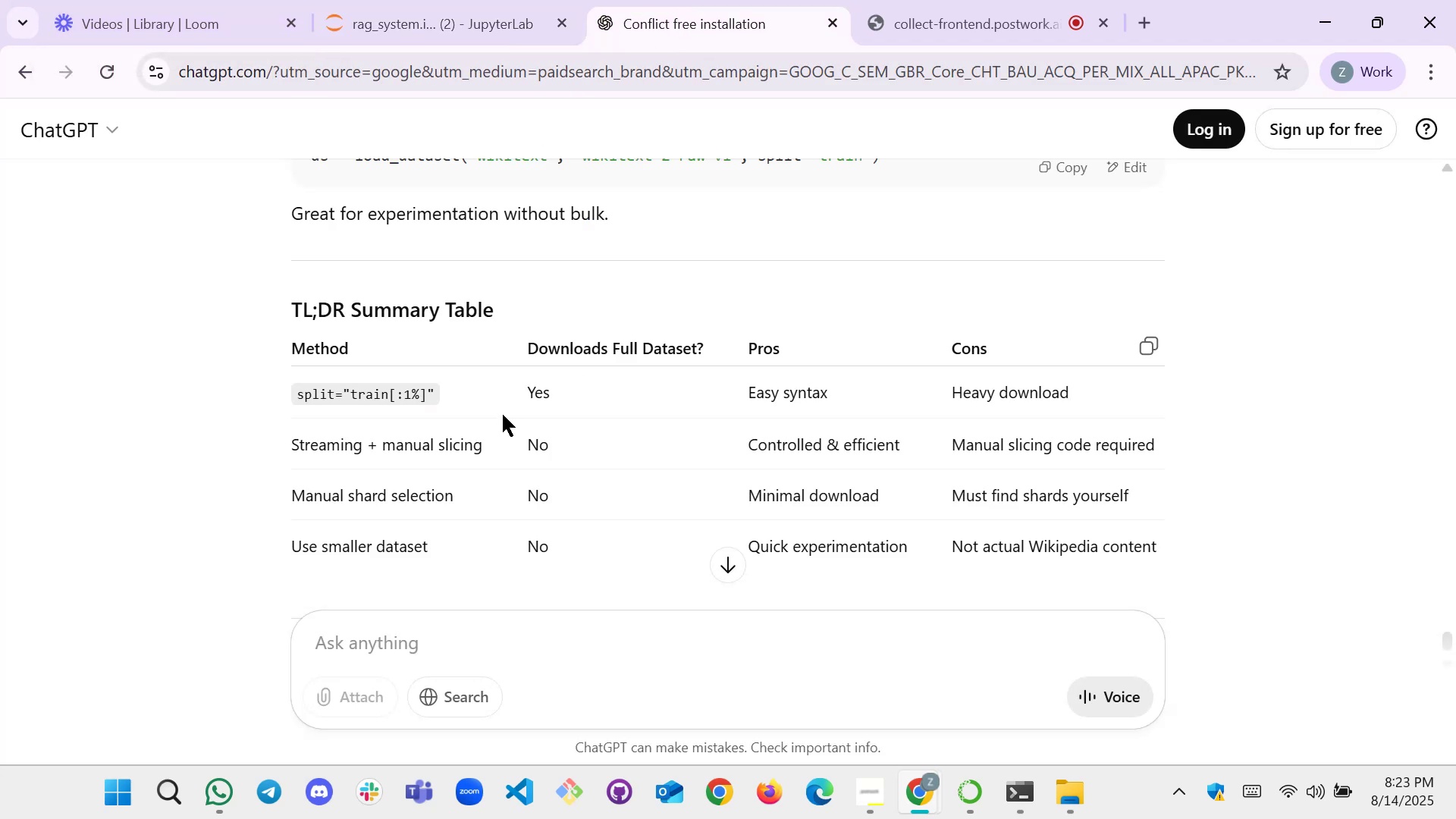 
scroll: coordinate [636, 414], scroll_direction: down, amount: 1.0
 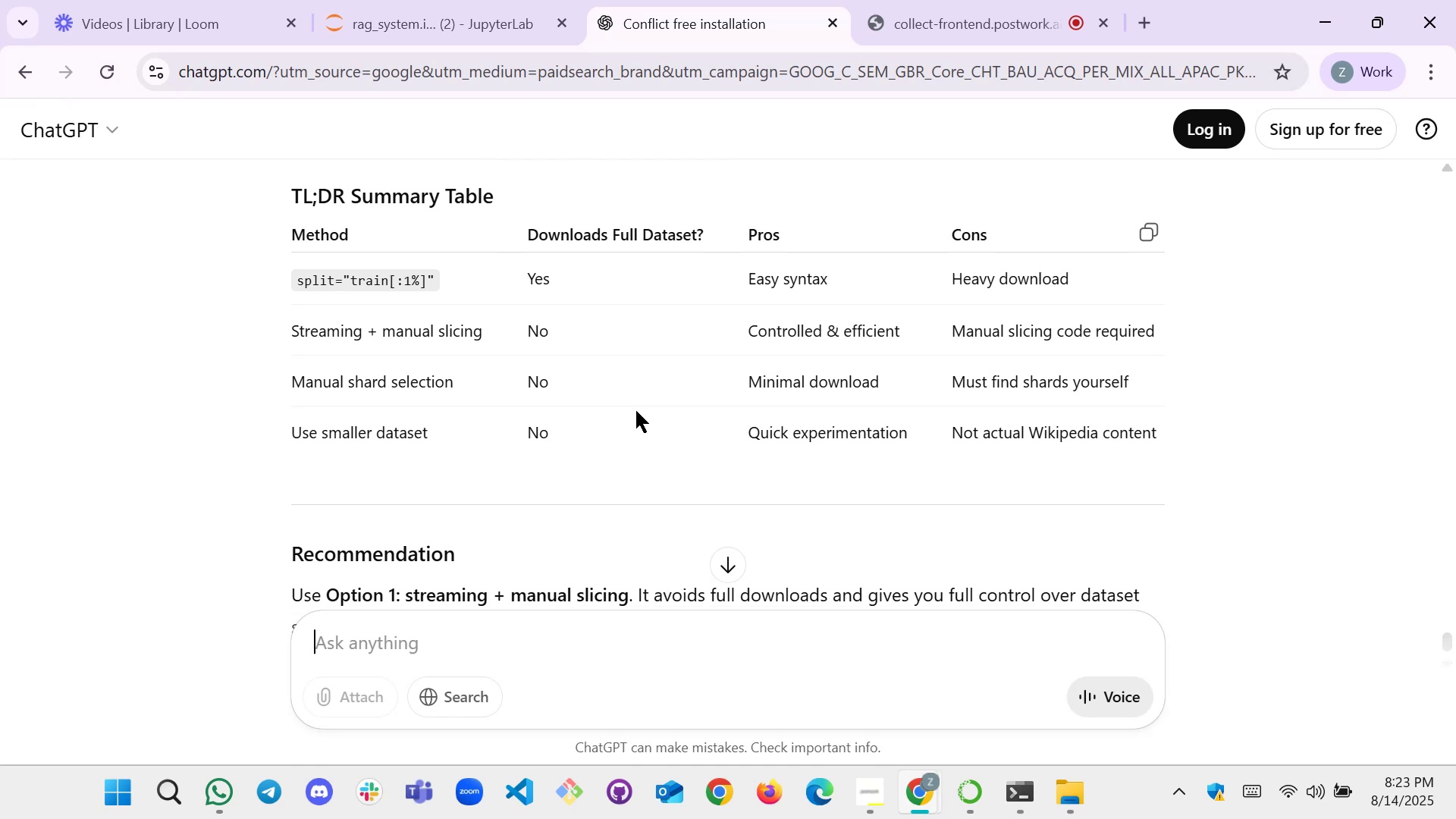 
scroll: coordinate [620, 400], scroll_direction: up, amount: 1.0
 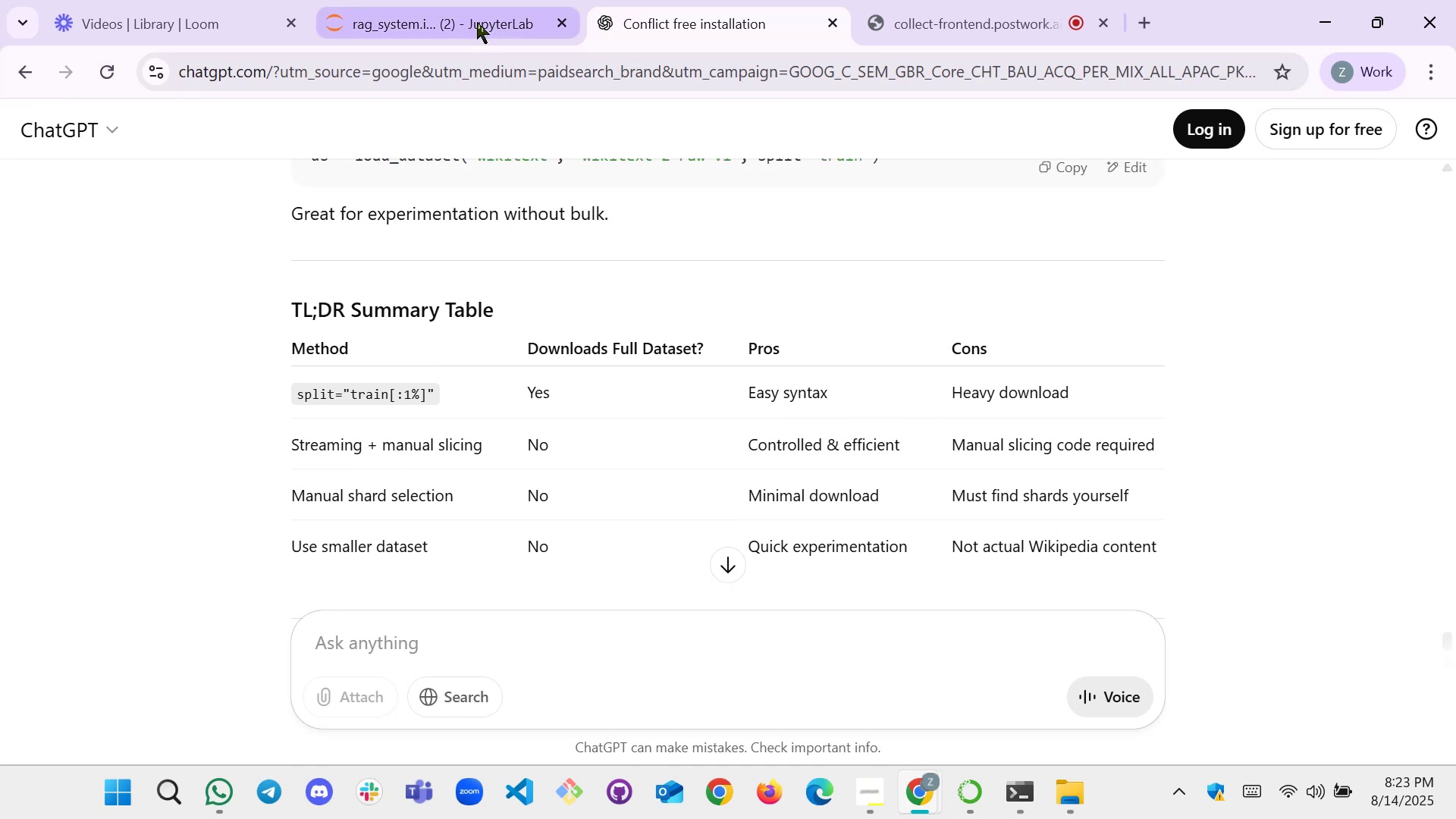 
left_click([457, 9])
 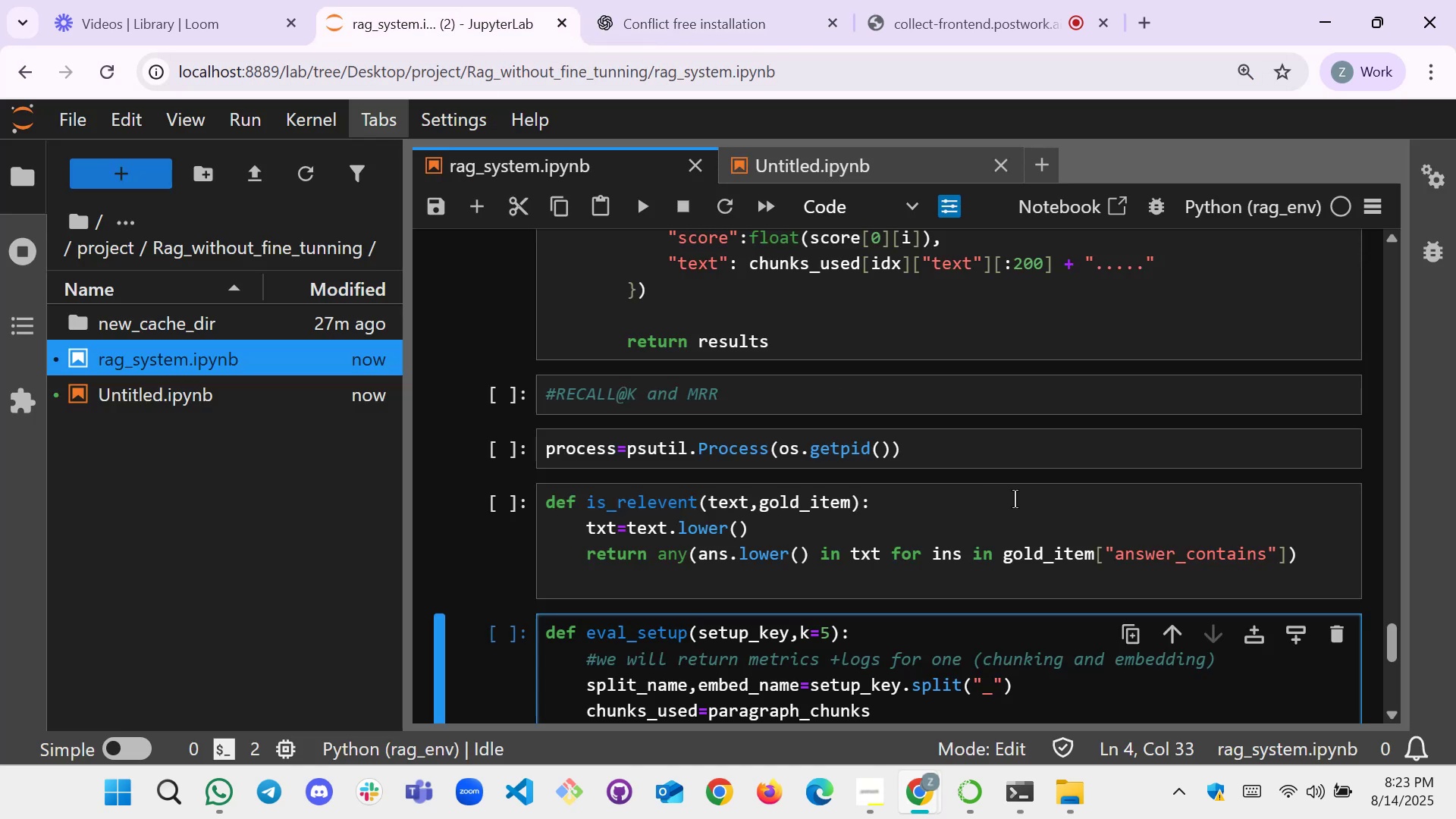 
scroll: coordinate [1032, 488], scroll_direction: down, amount: 1.0
 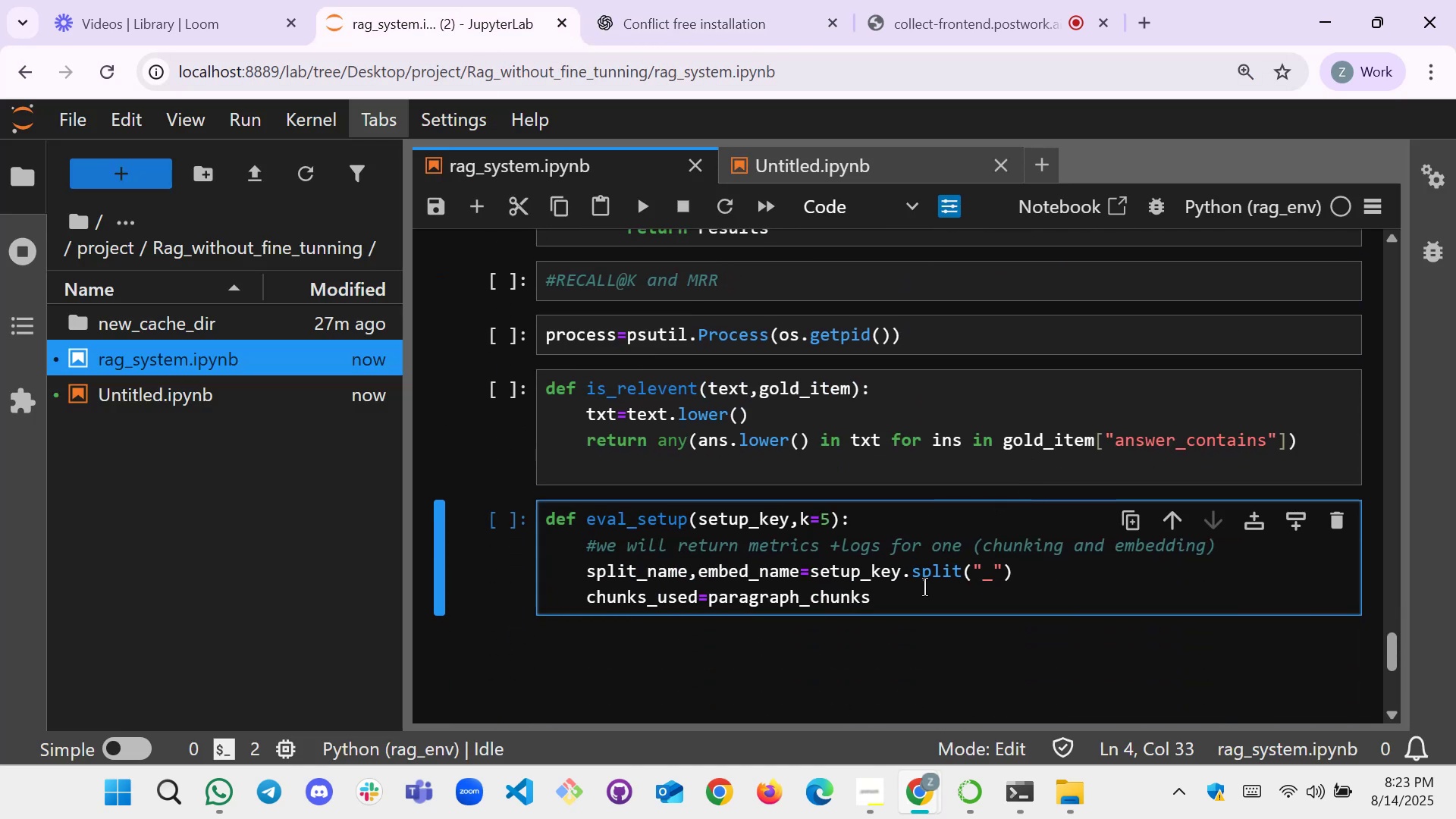 
left_click([894, 601])
 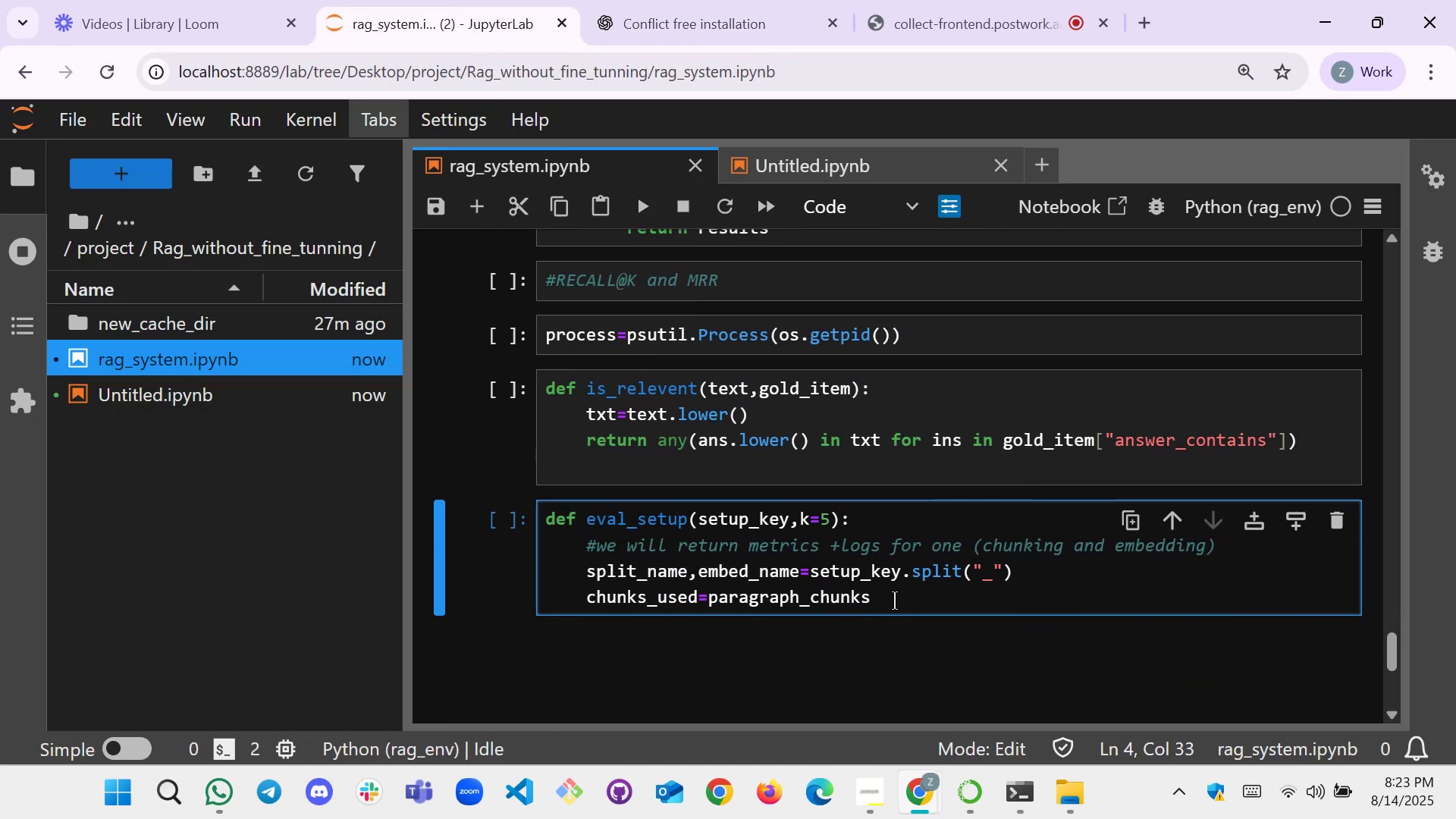 
wait(9.71)
 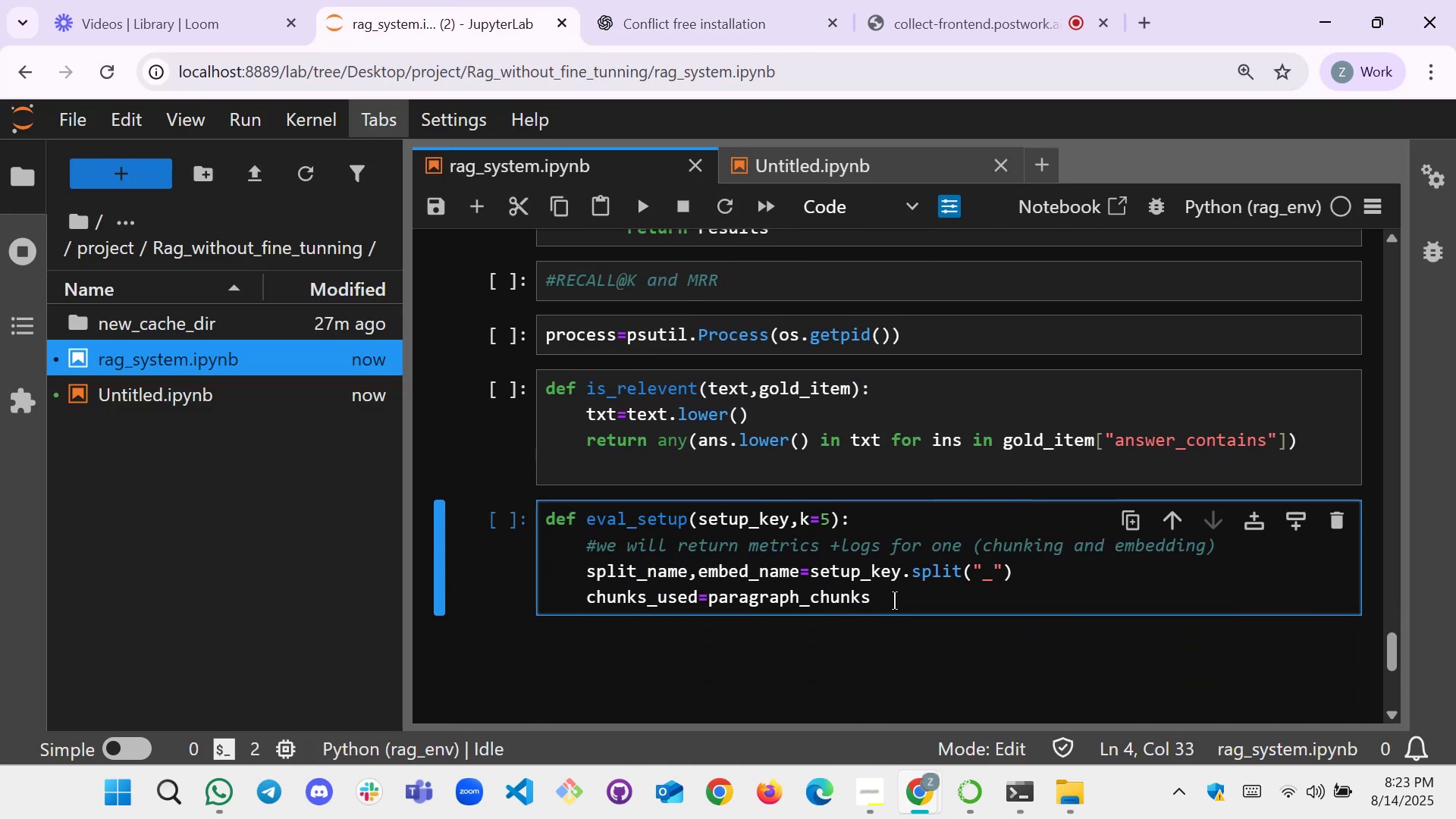 
key(Enter)
 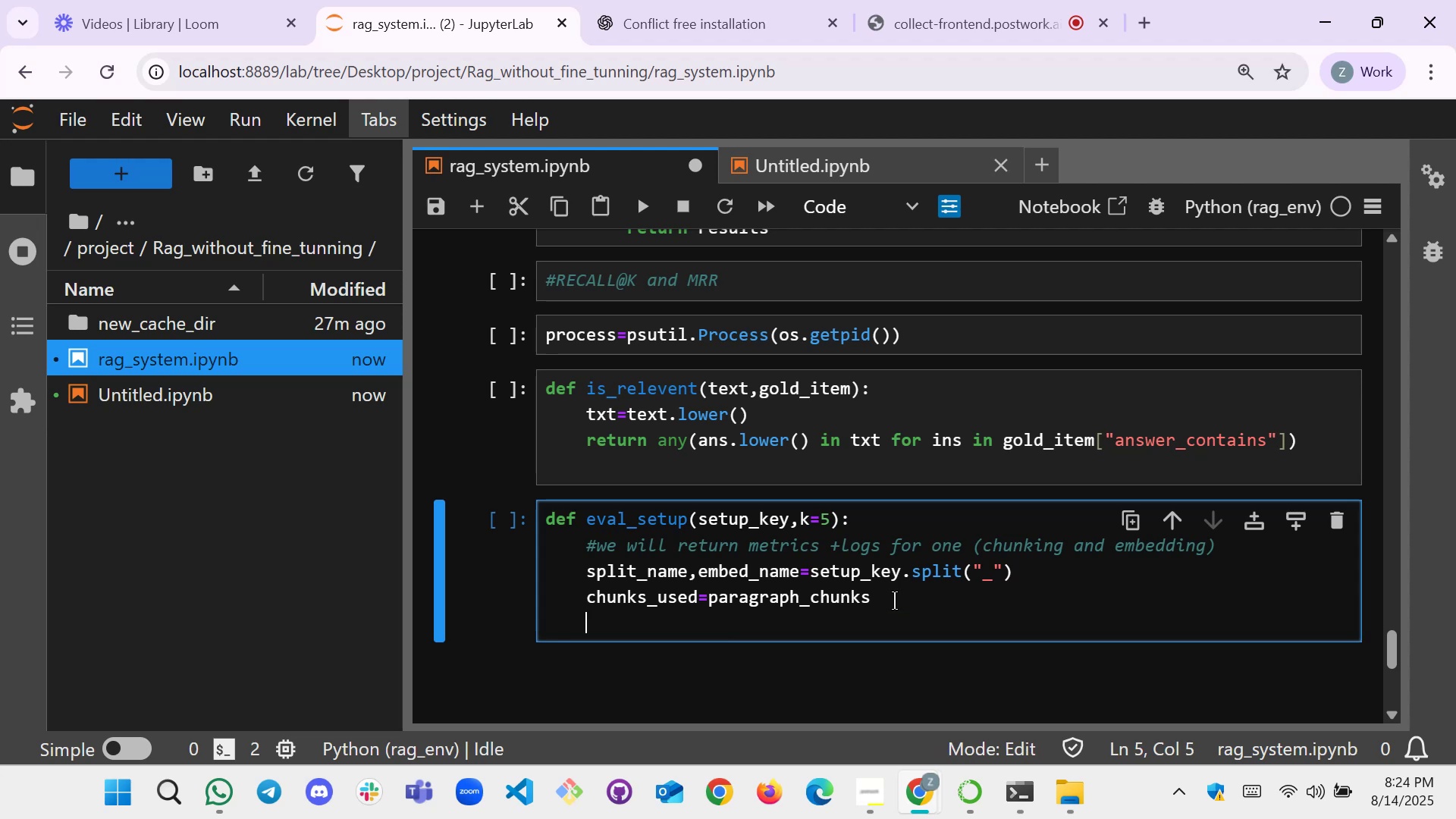 
type(if )
key(Tab)
type(spli)
 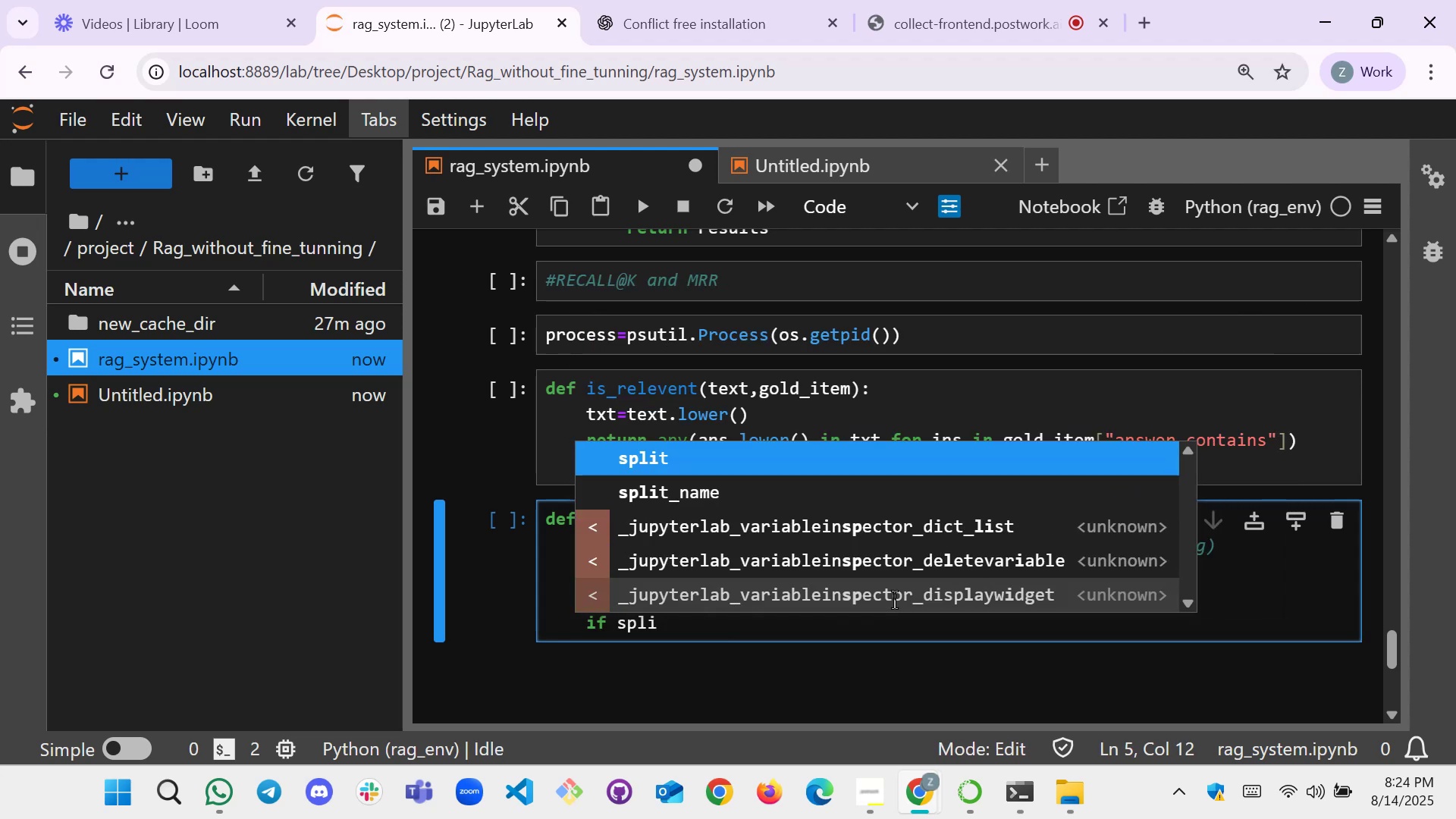 
key(ArrowDown)
 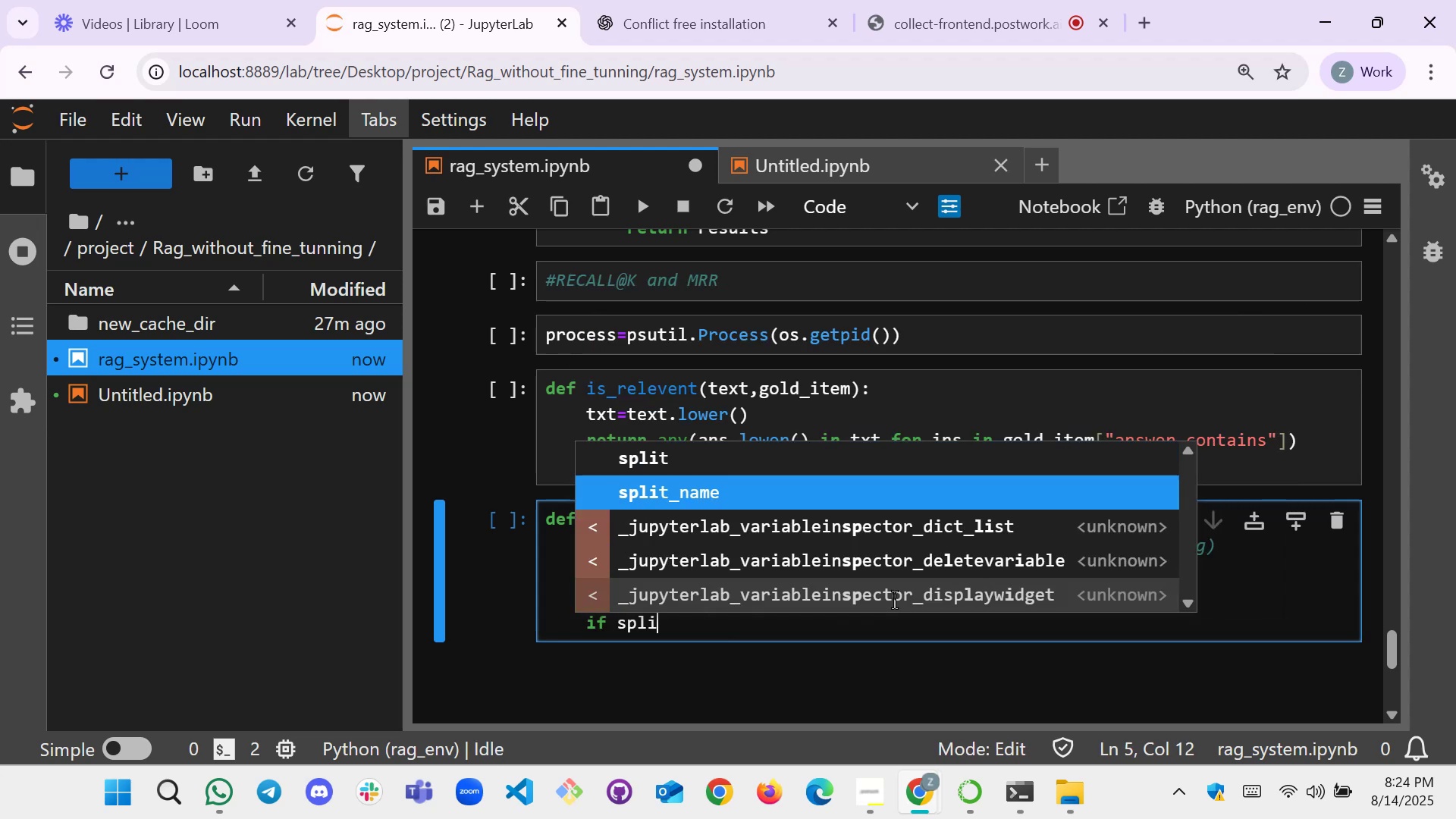 
key(Enter)
 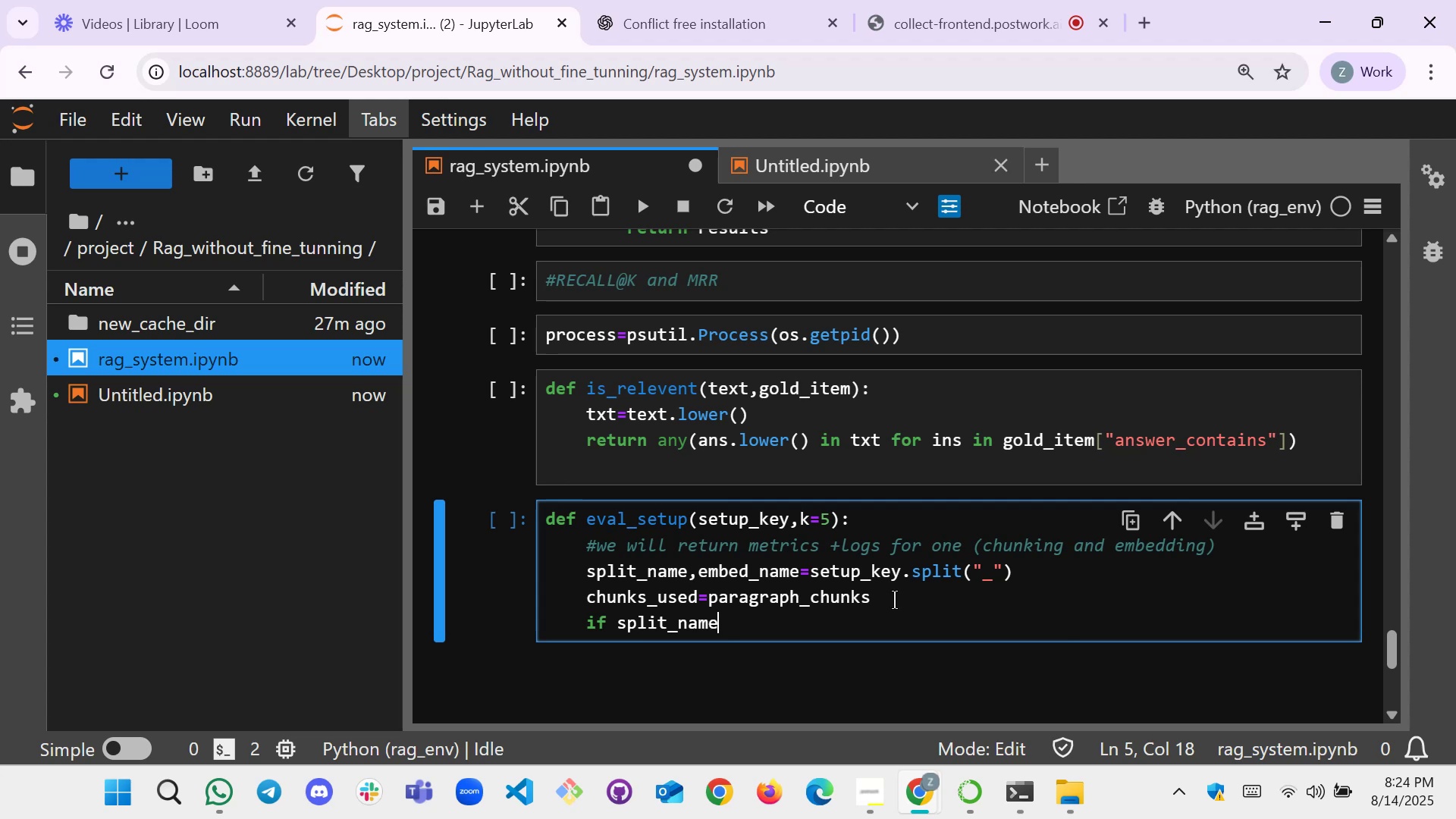 
key(Equal)
 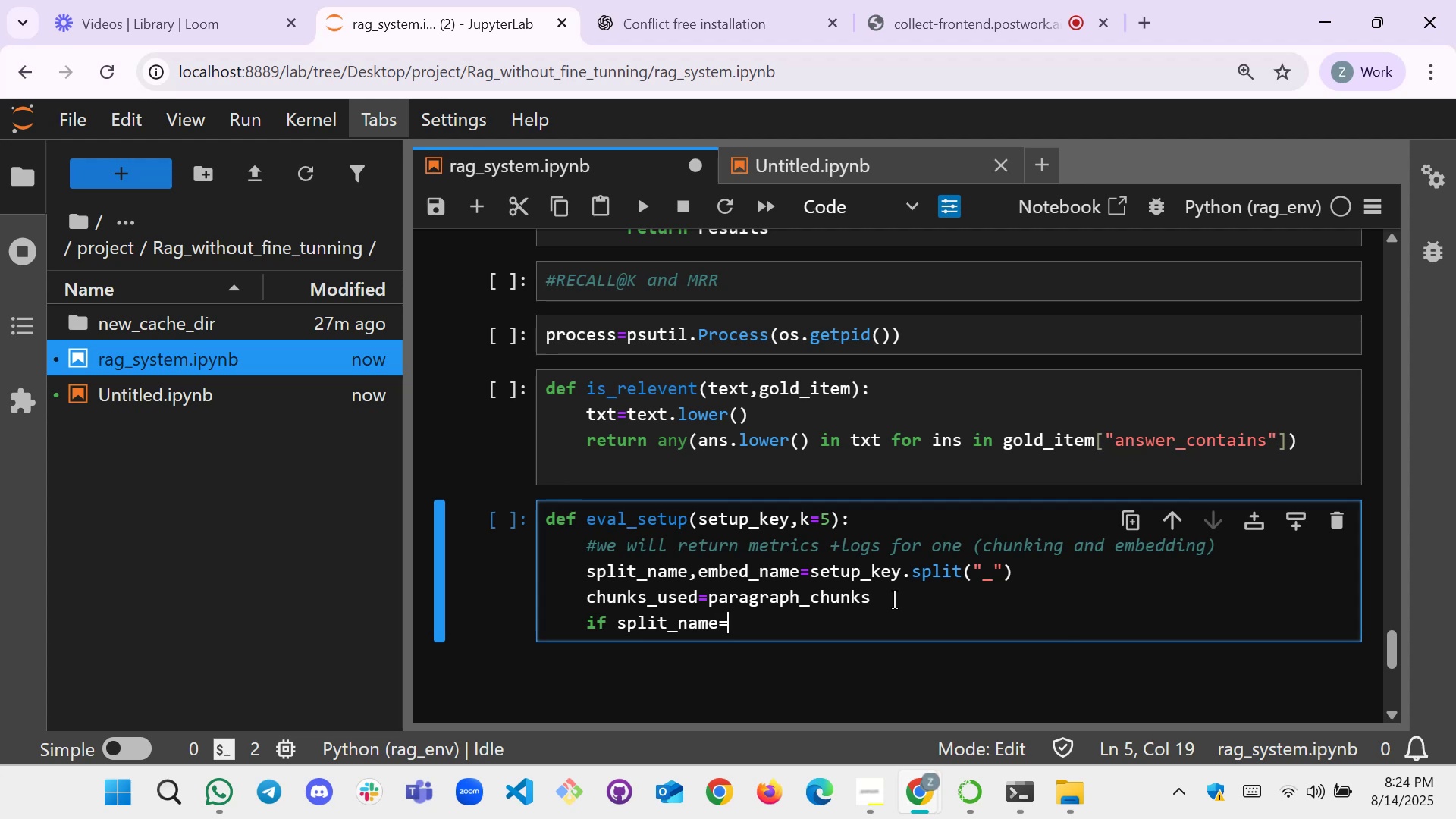 
key(Equal)
 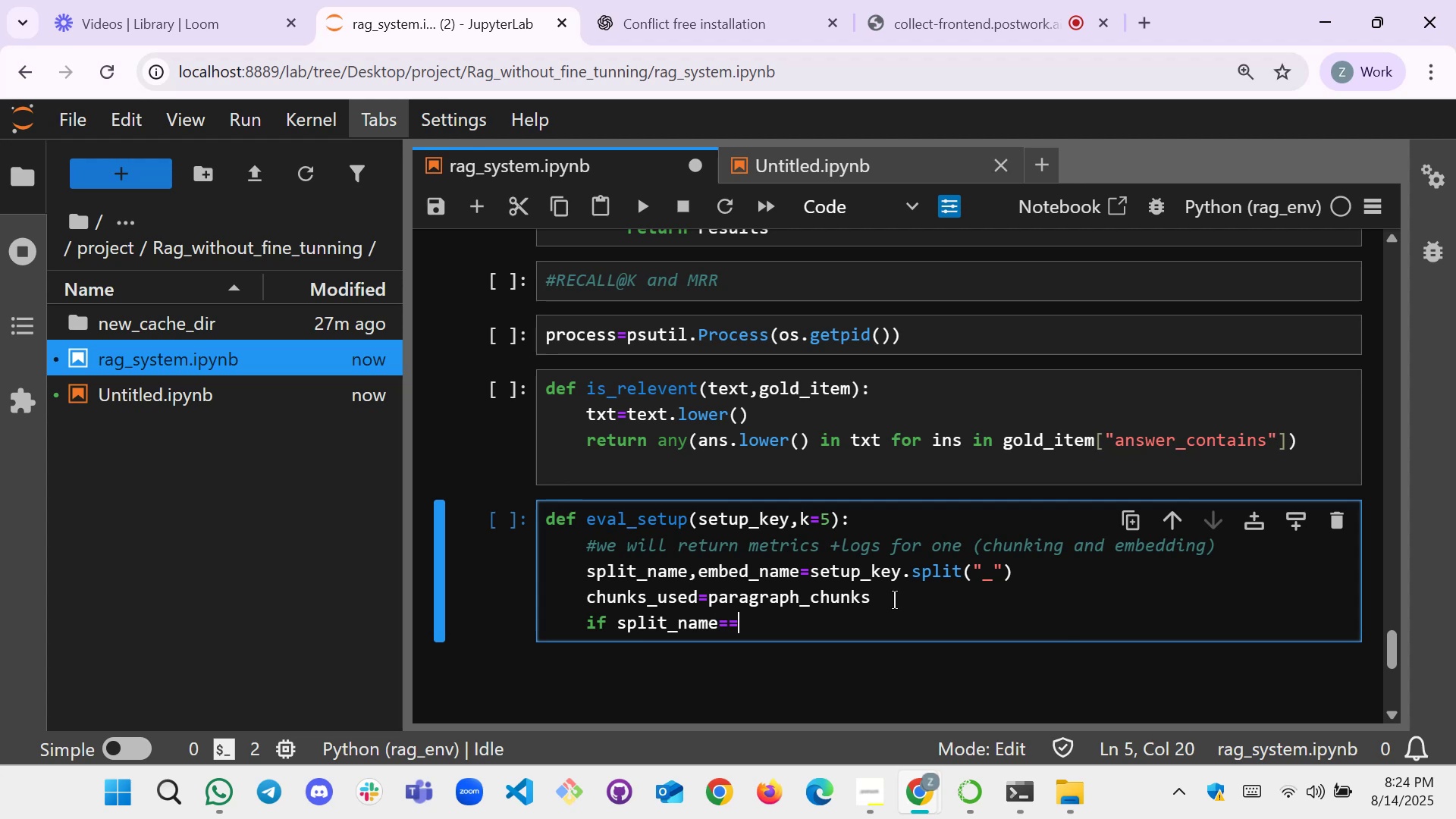 
key(Shift+Quote)
 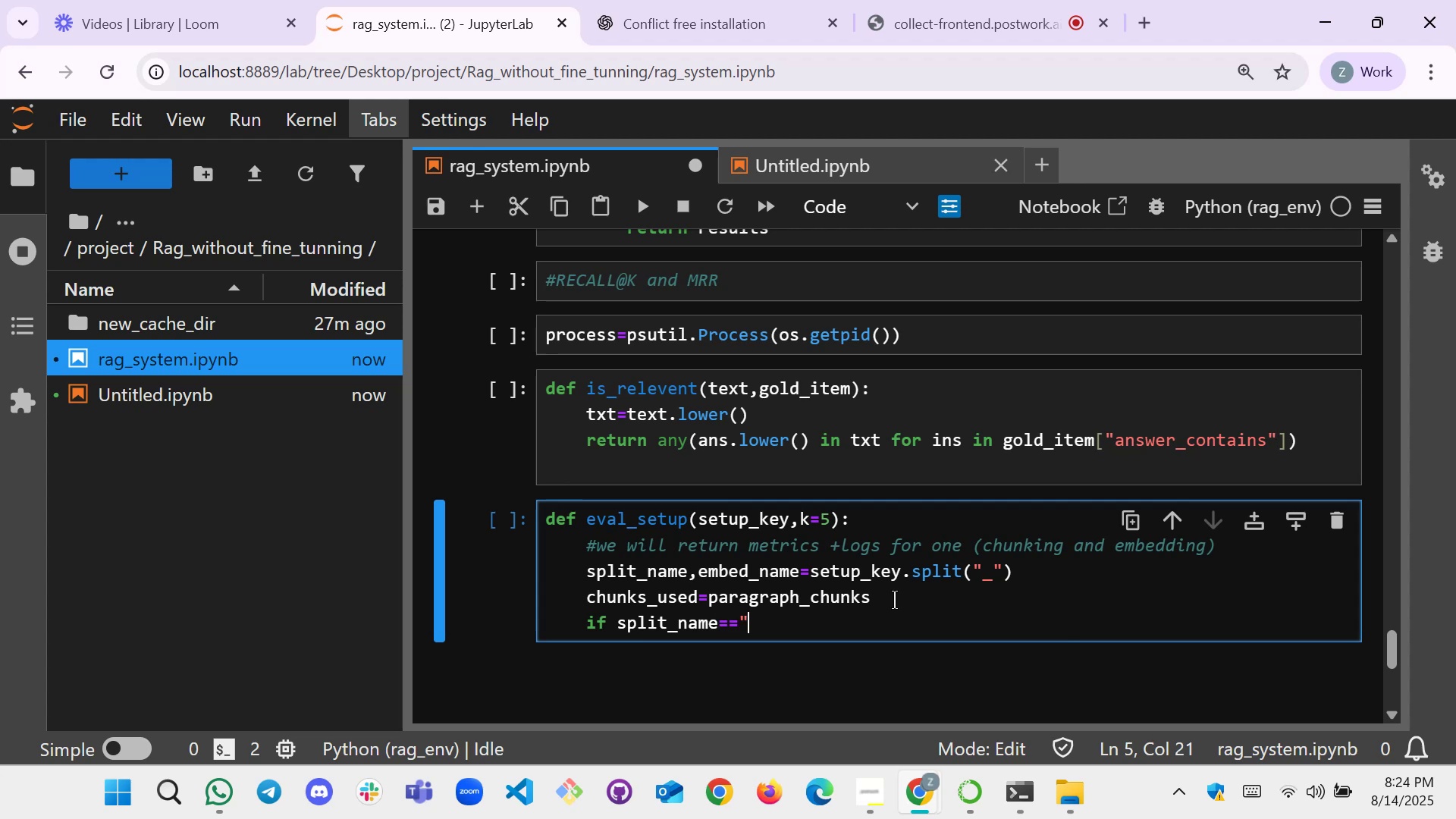 
key(Shift+Quote)
 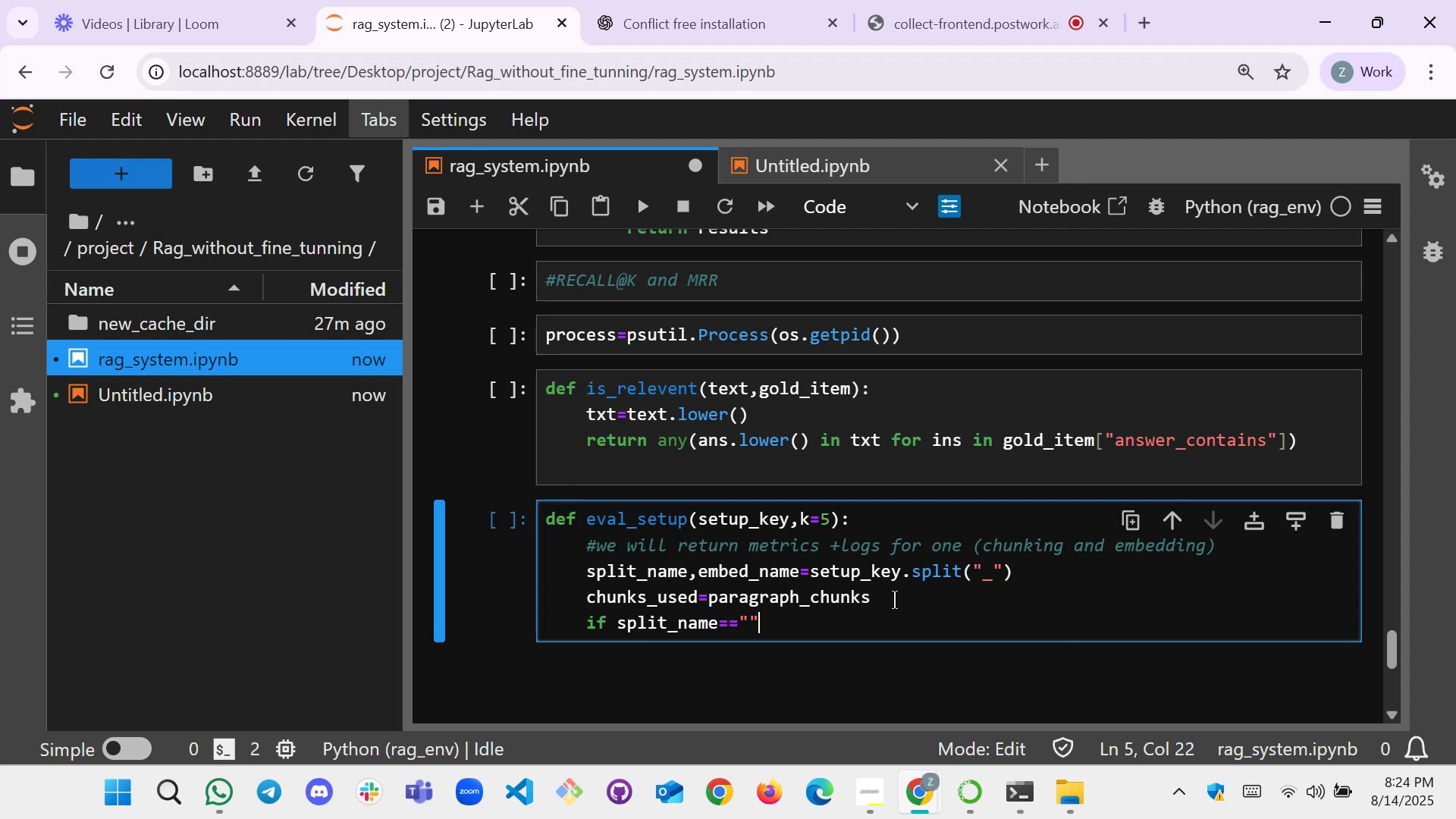 
key(ArrowLeft)
 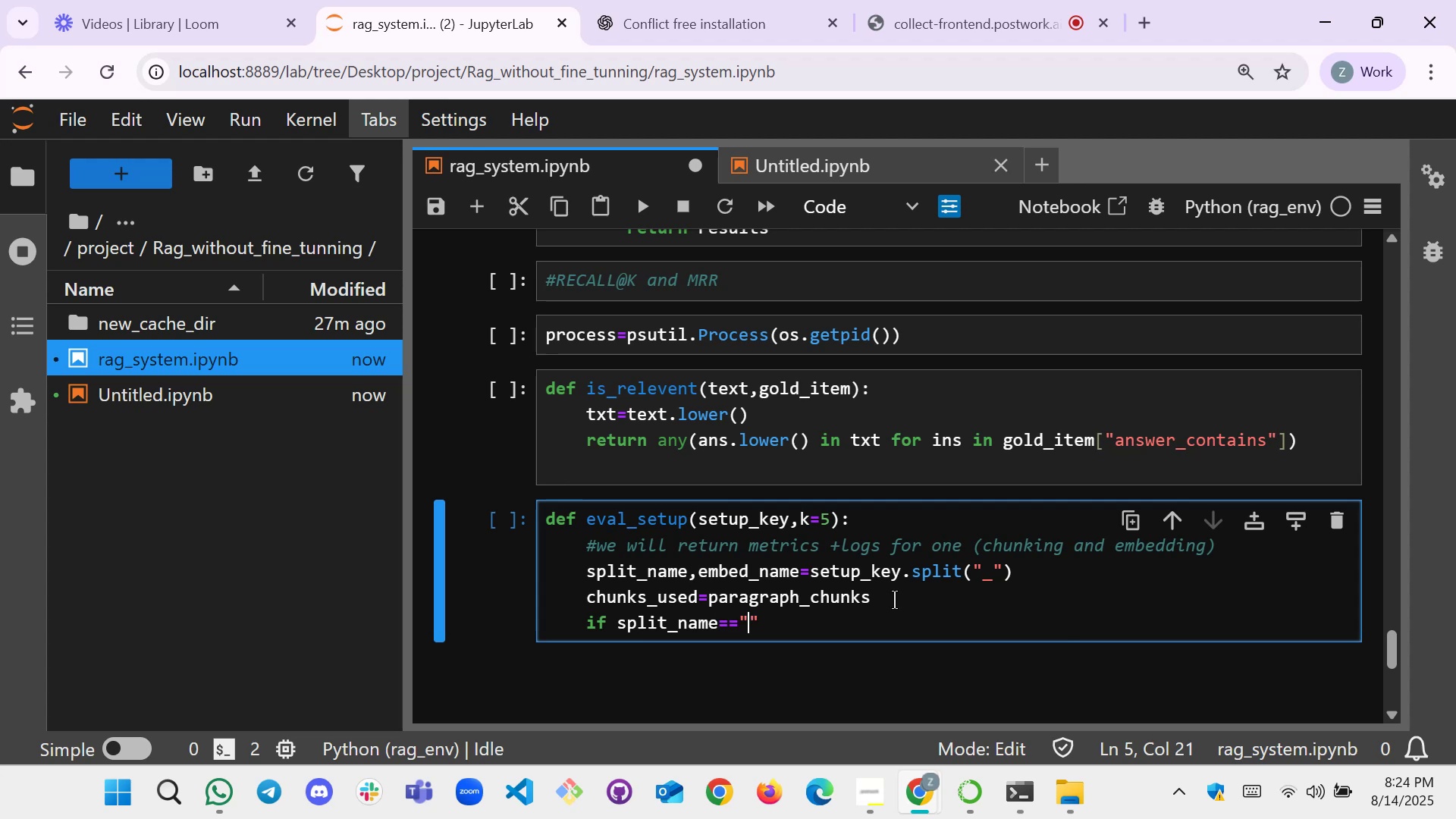 
type(paragraph)
 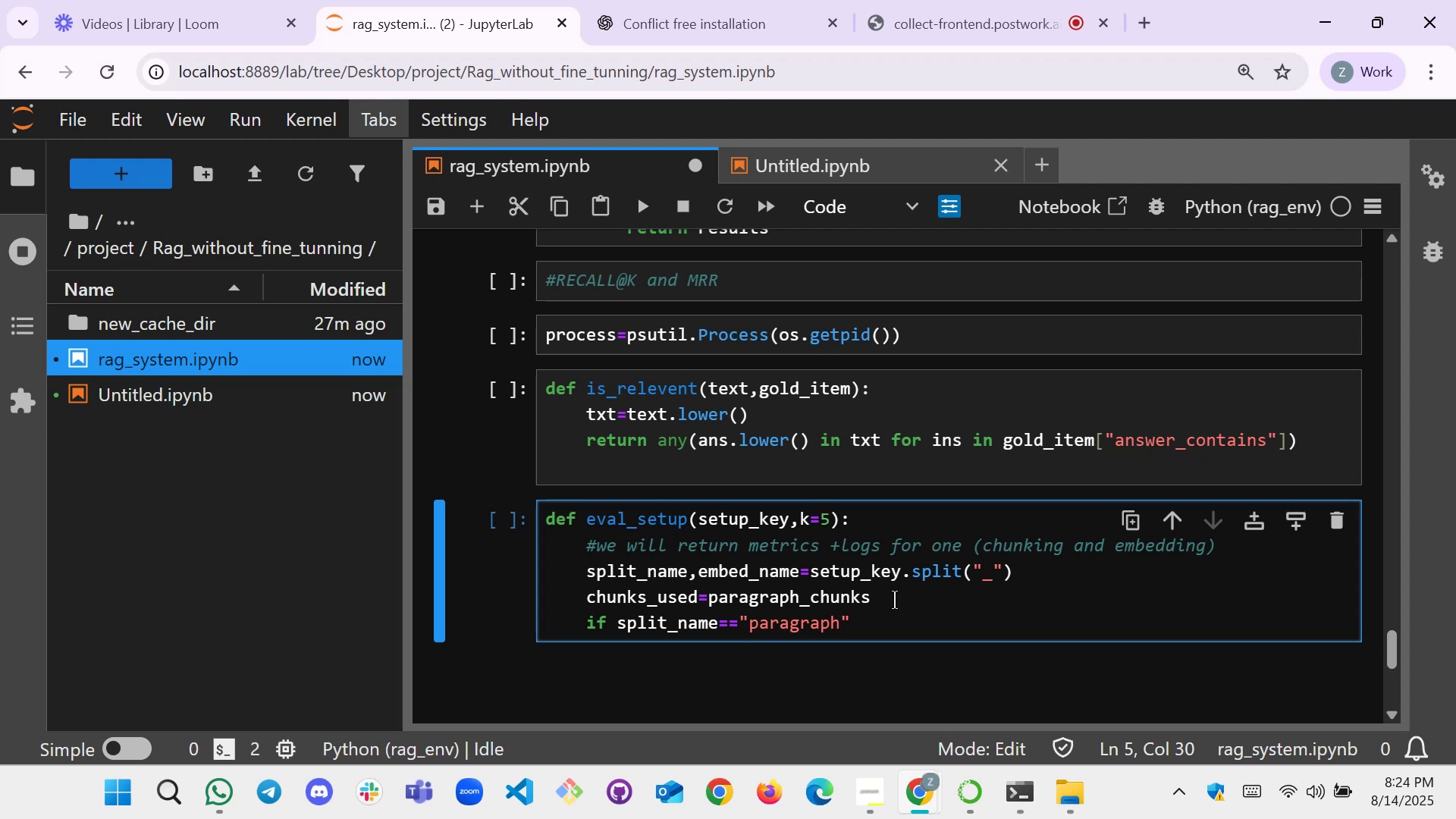 
wait(10.59)
 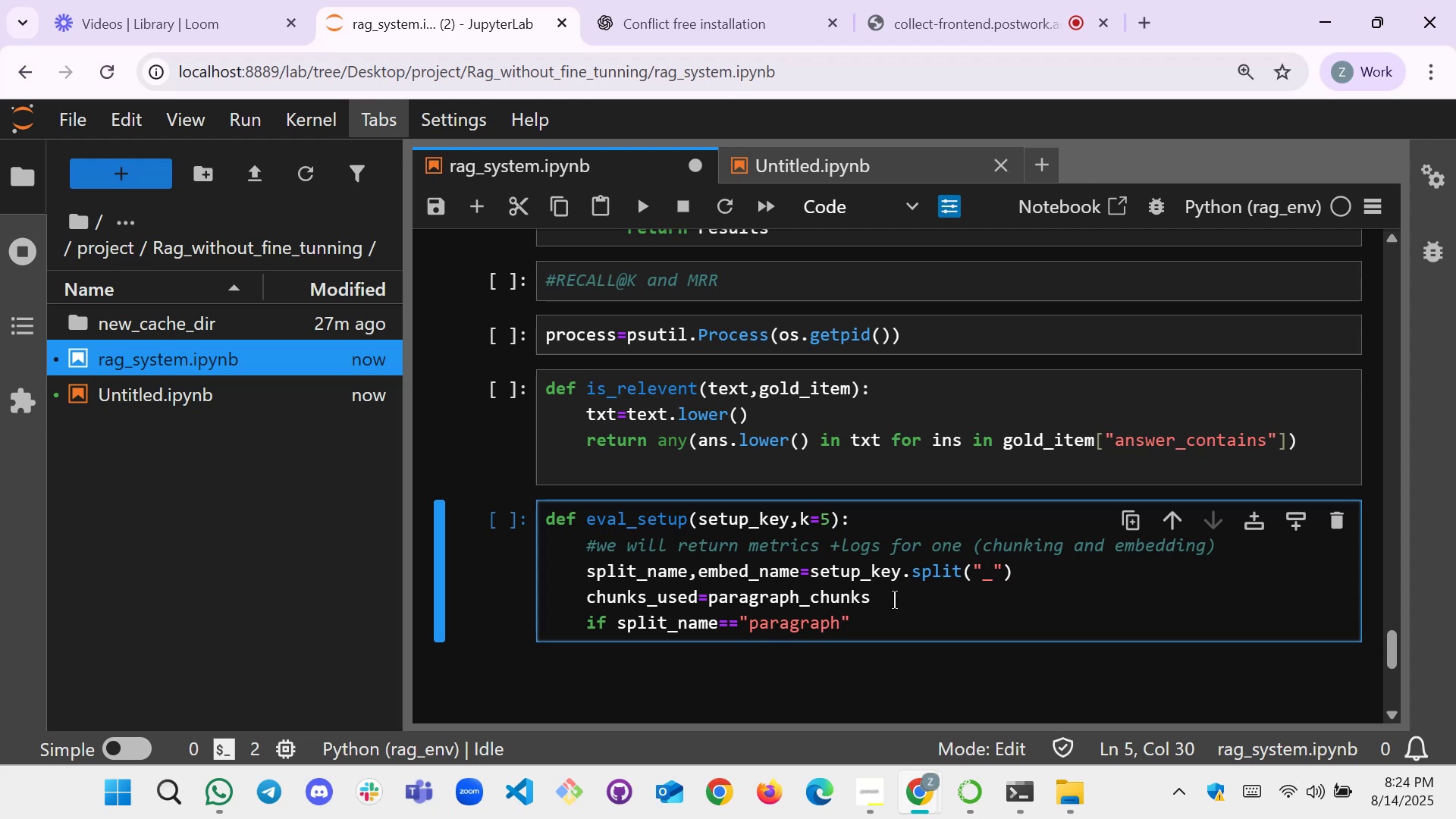 
hold_key(key=Backspace, duration=1.04)
 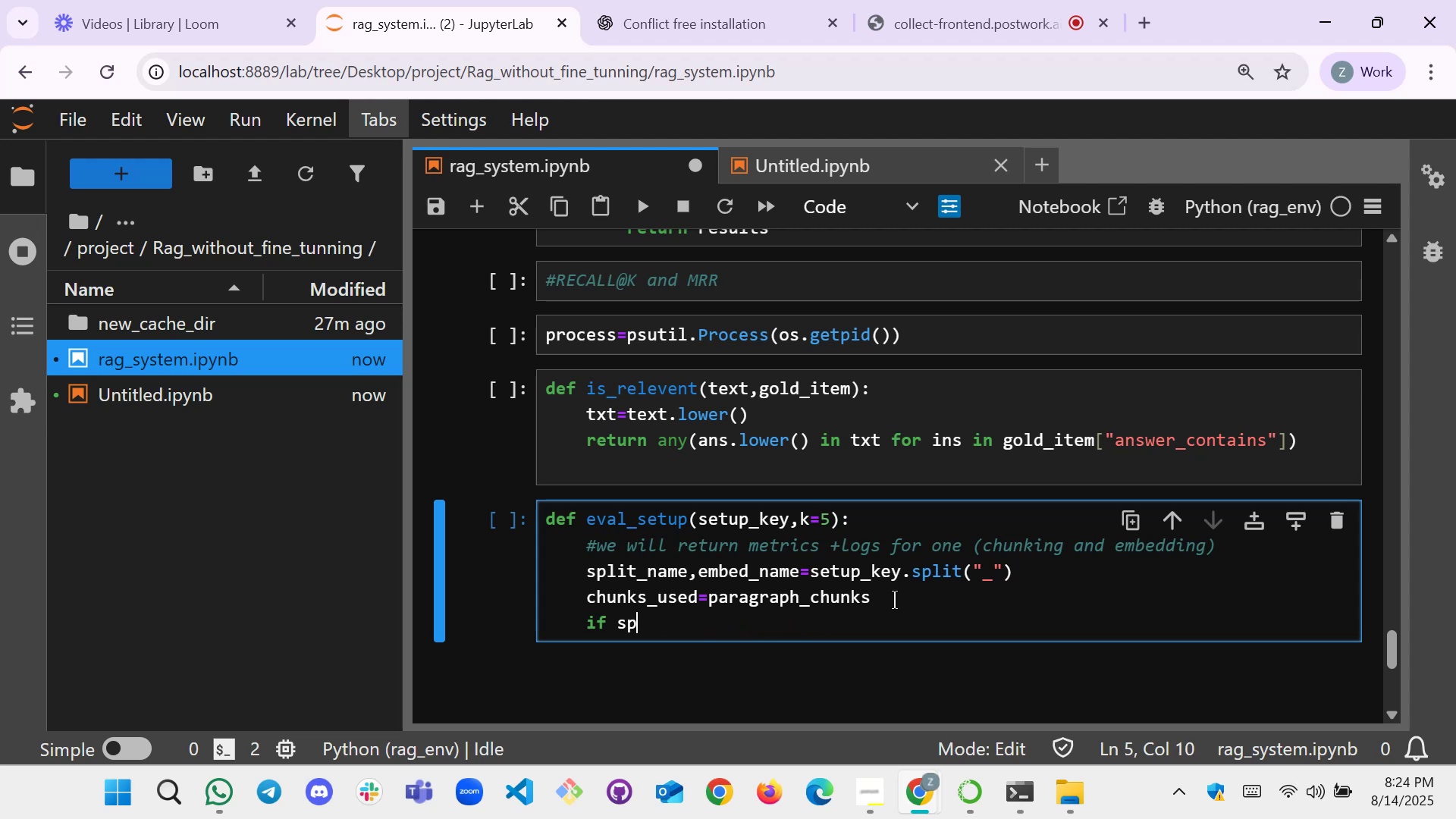 
key(Backspace)
key(Backspace)
key(Backspace)
key(Backspace)
key(Backspace)
key(Backspace)
key(Backspace)
type( if split n)
key(Backspace)
key(Backspace)
type(_name=="")
 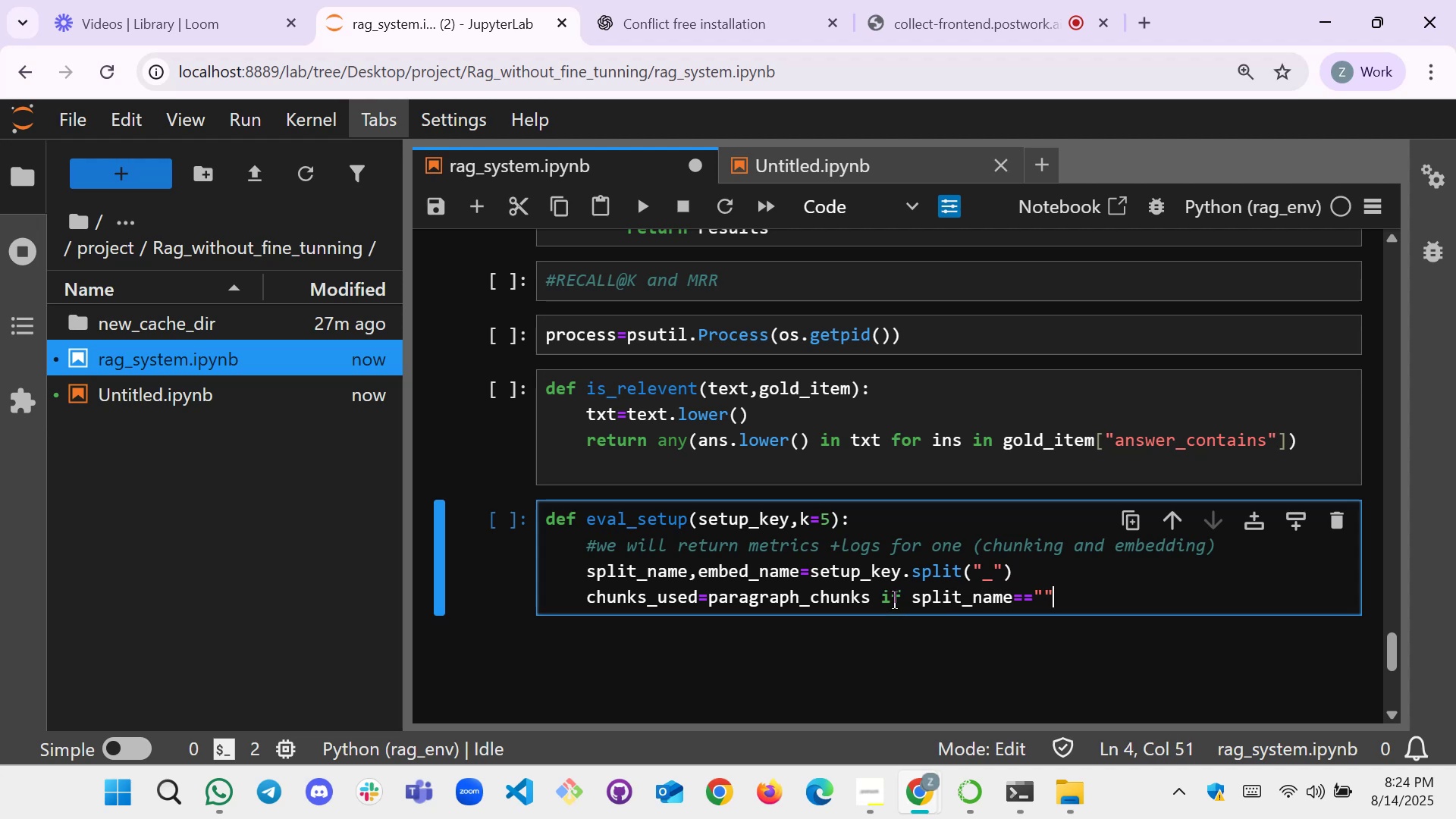 
key(ArrowLeft)
 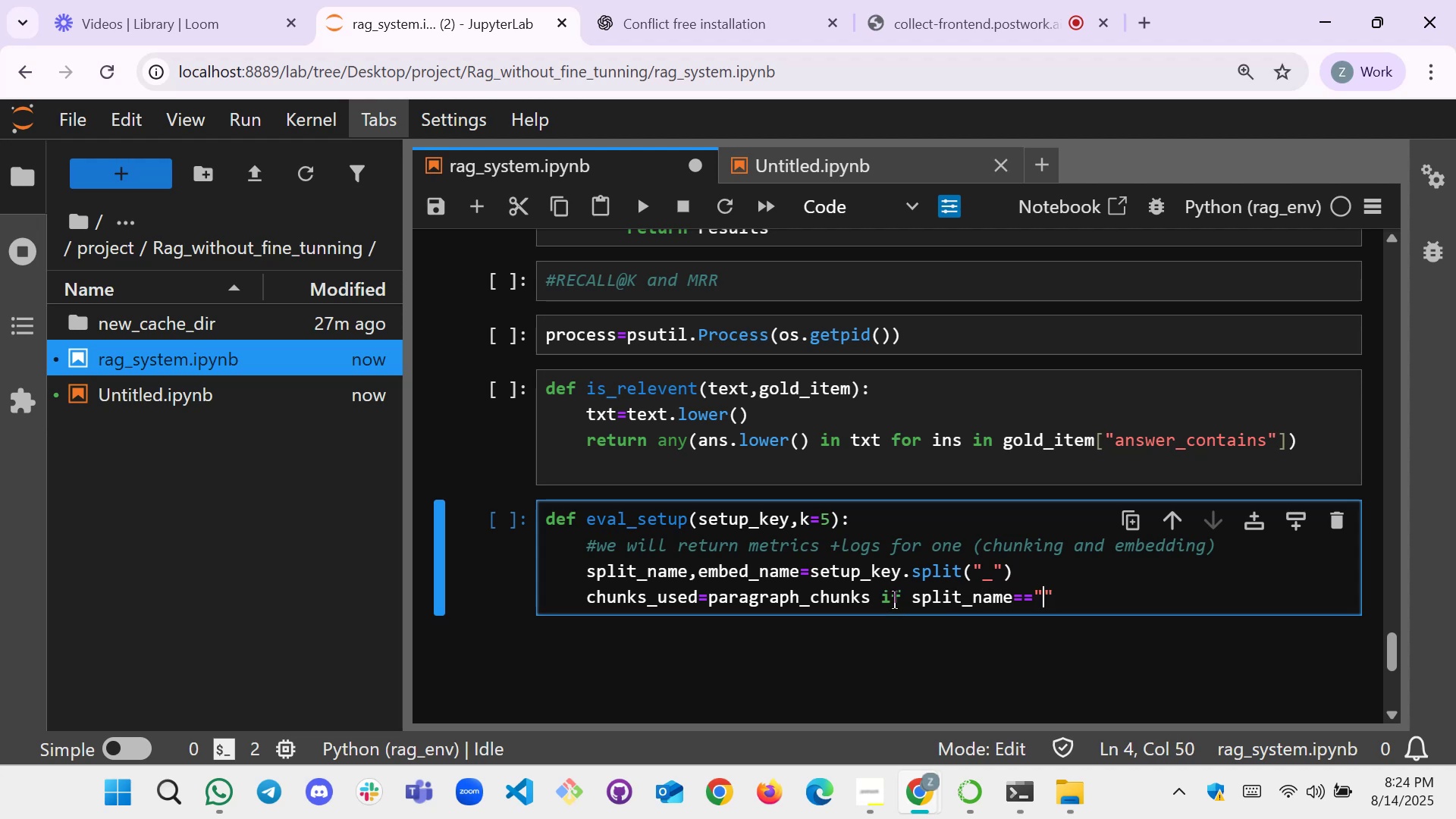 
type(paragraph)
 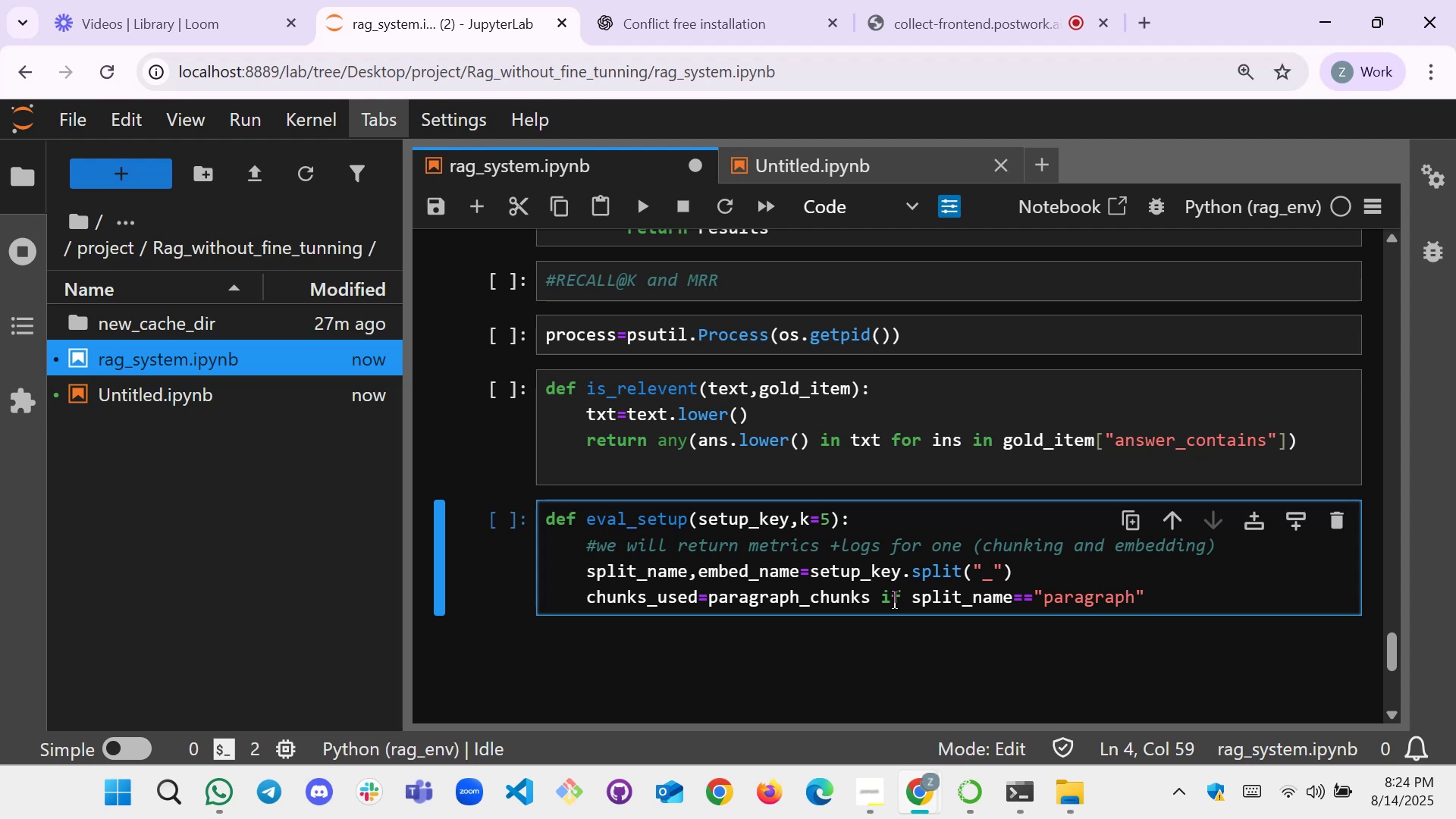 
key(ArrowRight)
 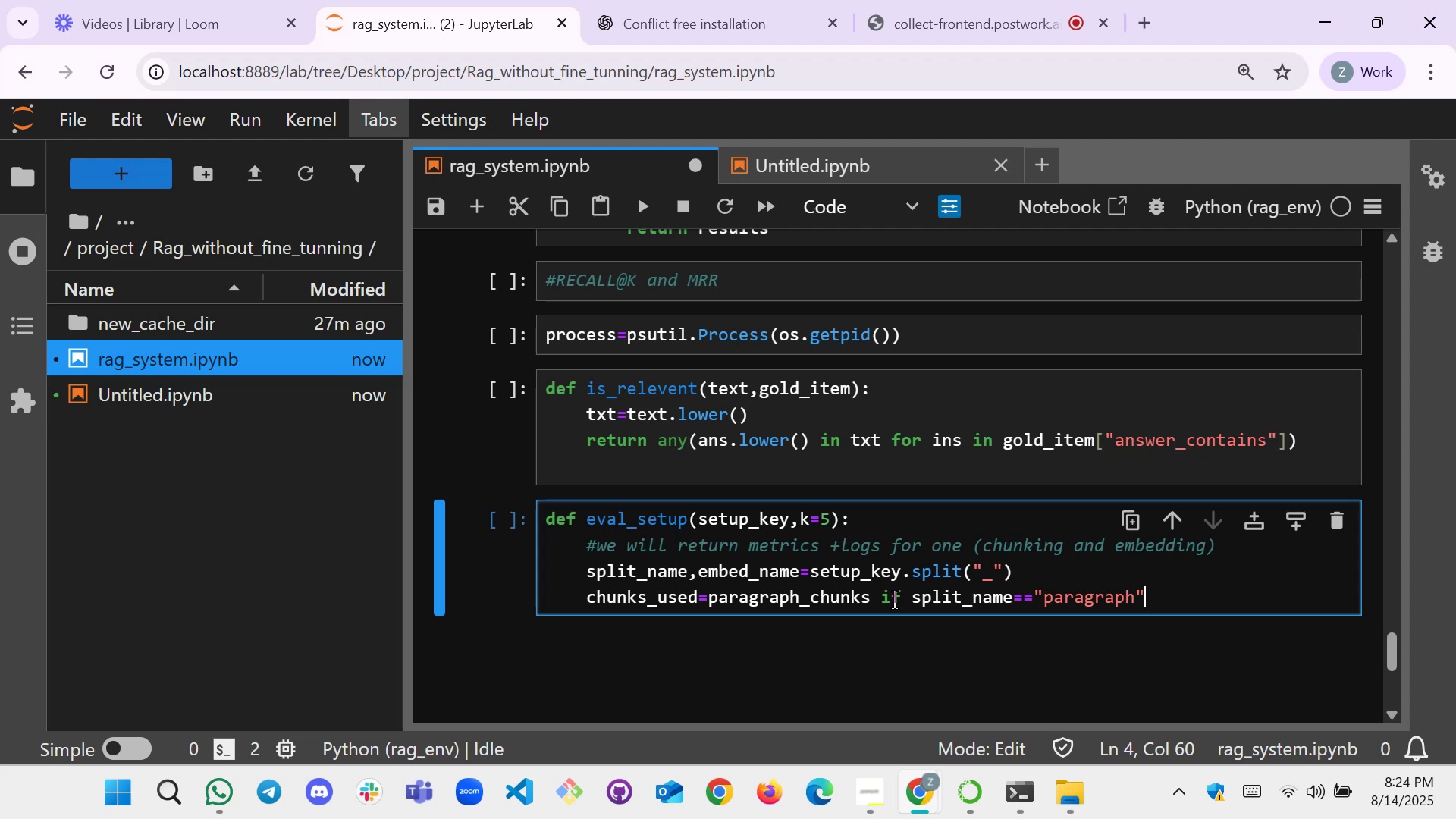 
type( )
key(Backspace)
type( )
key(Backspace)
type(esle)
 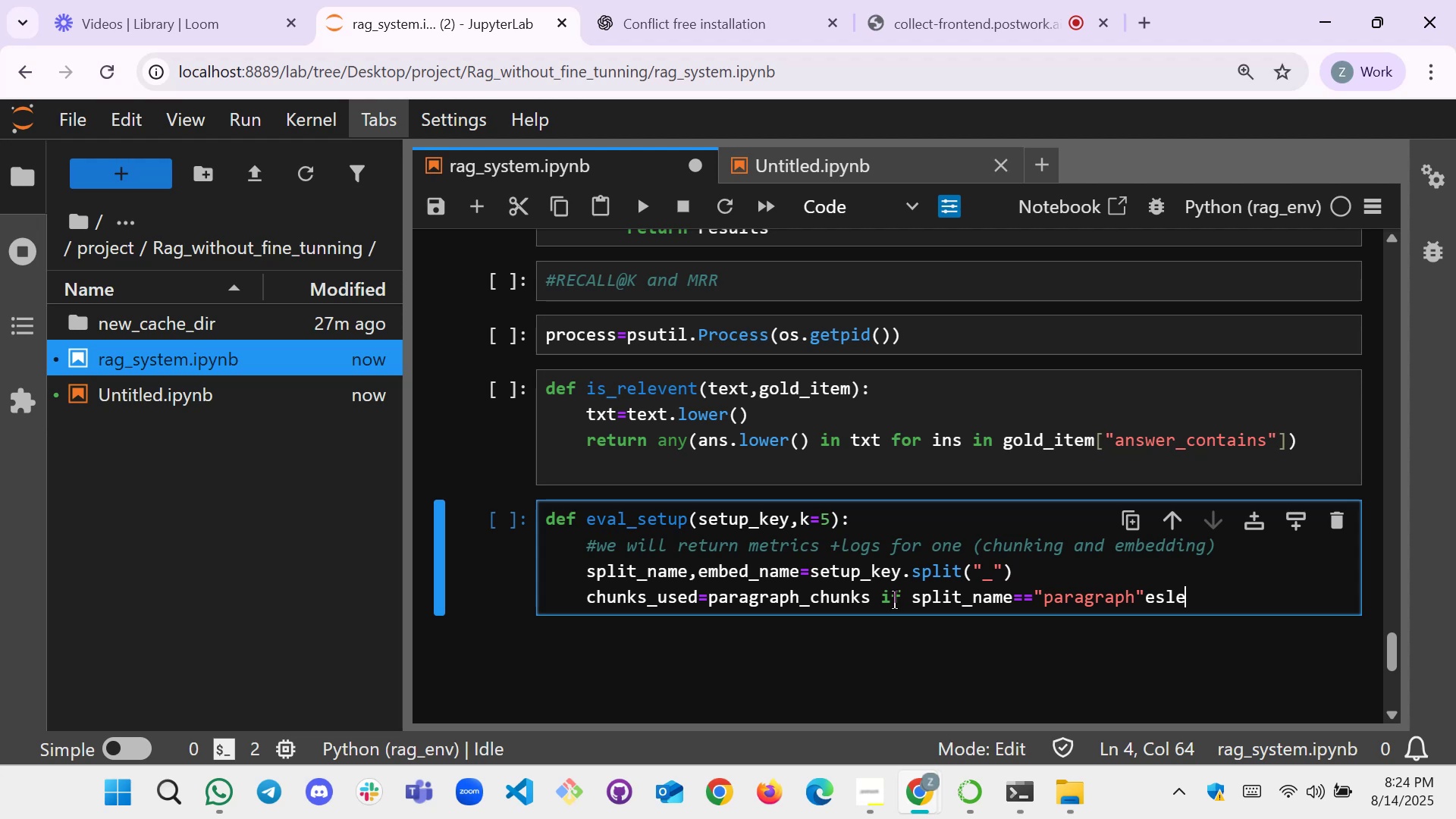 
key(Backspace)
key(Backspace)
key(Backspace)
type(;se)
key(Backspace)
key(Backspace)
key(Backspace)
type(lse sliding+)
key(Backspace)
type(_chunks)
 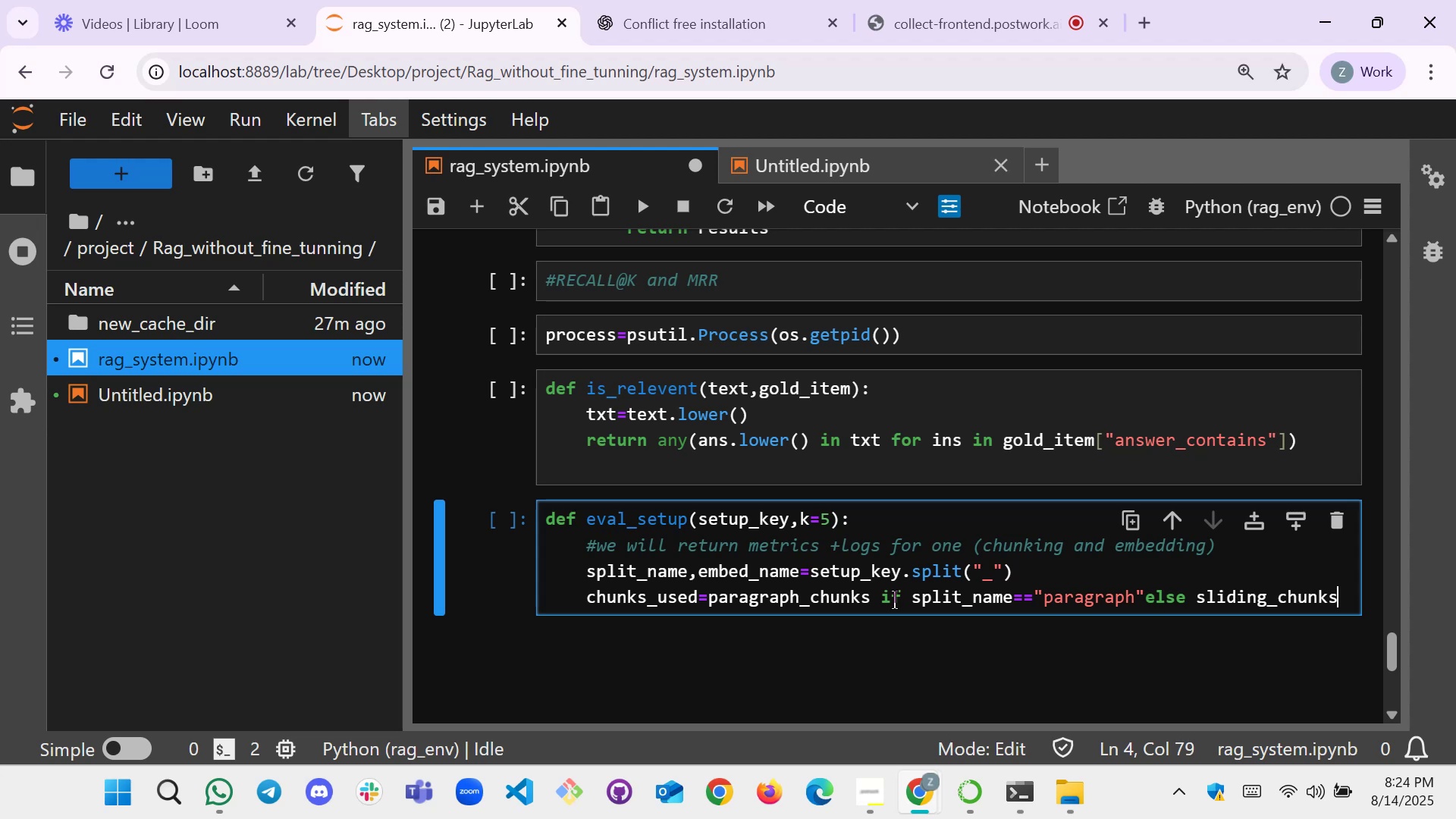 
key(Enter)
 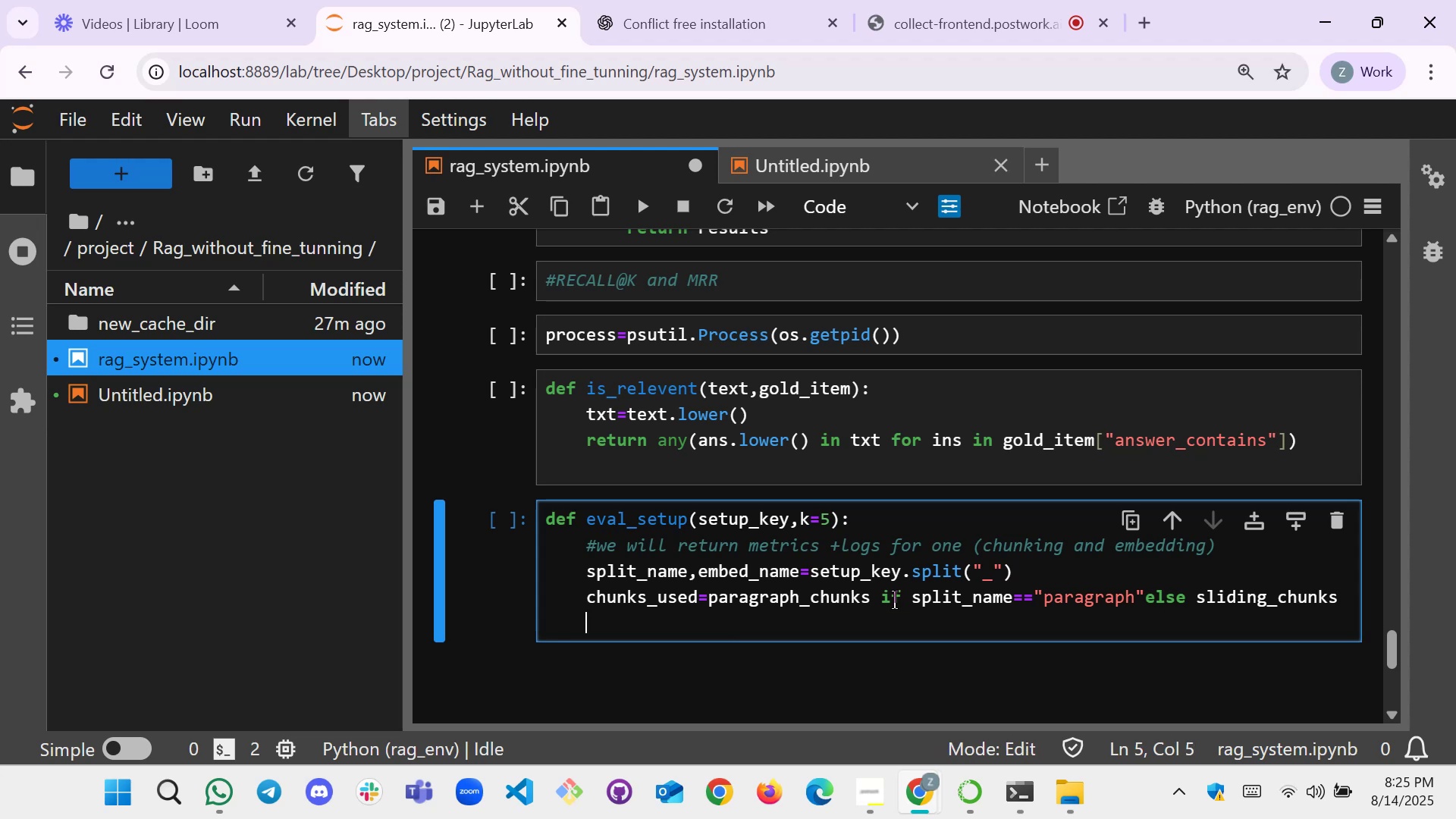 
wait(5.26)
 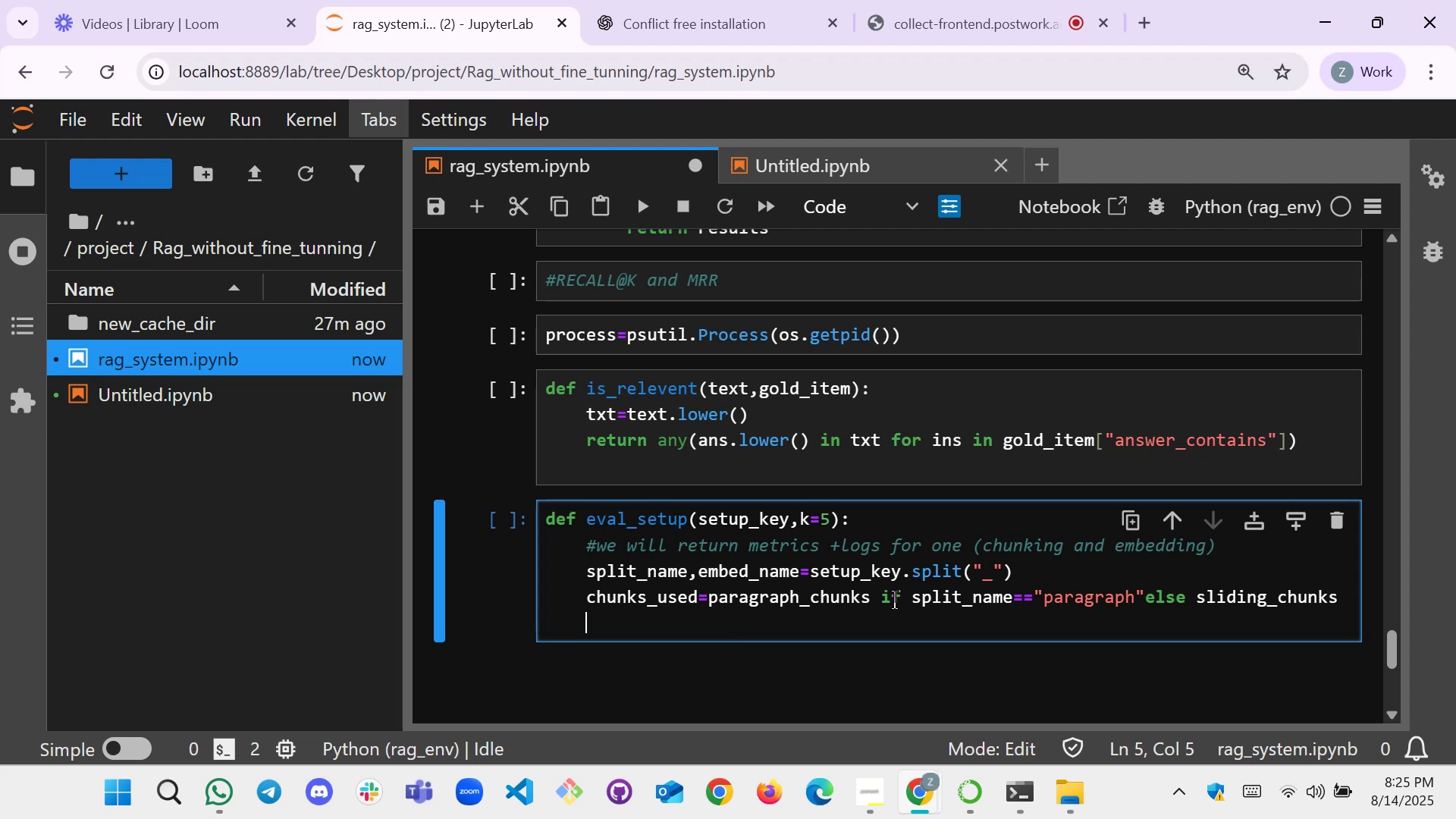 
type(start_men)
key(Backspace)
type(m=p)
key(Tab)
type(ro)
 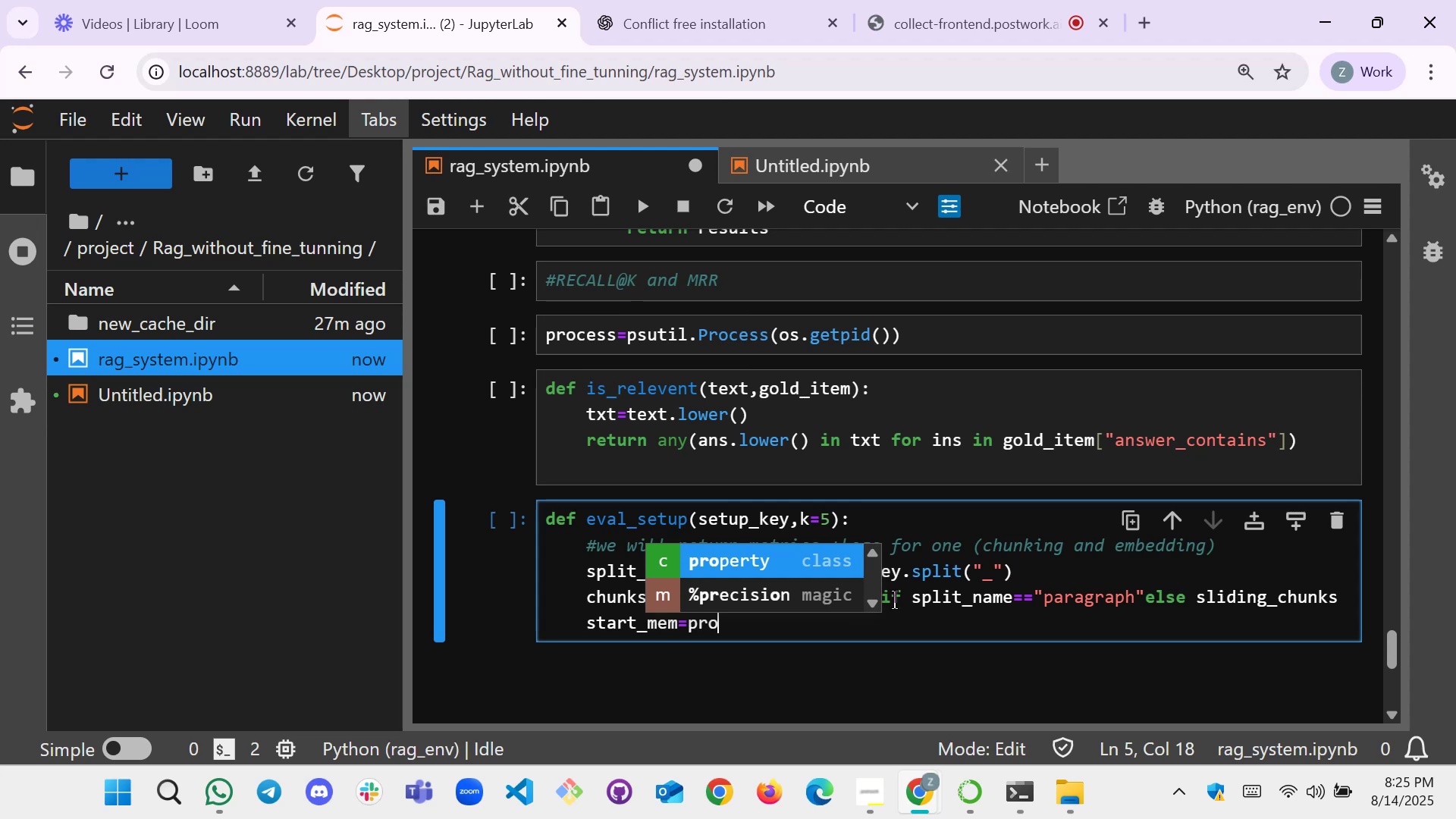 
wait(11.41)
 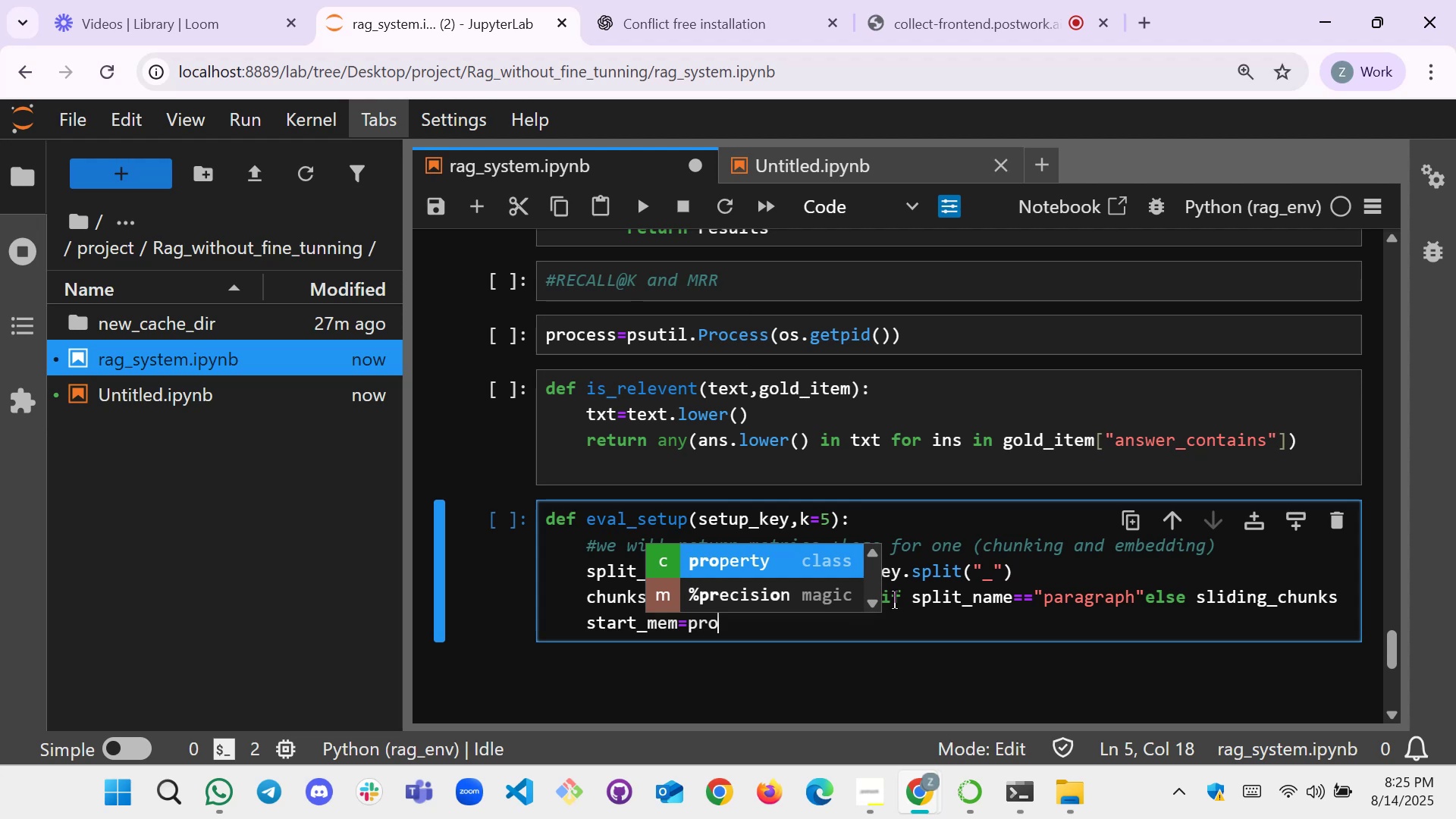 
left_click([693, 400])
 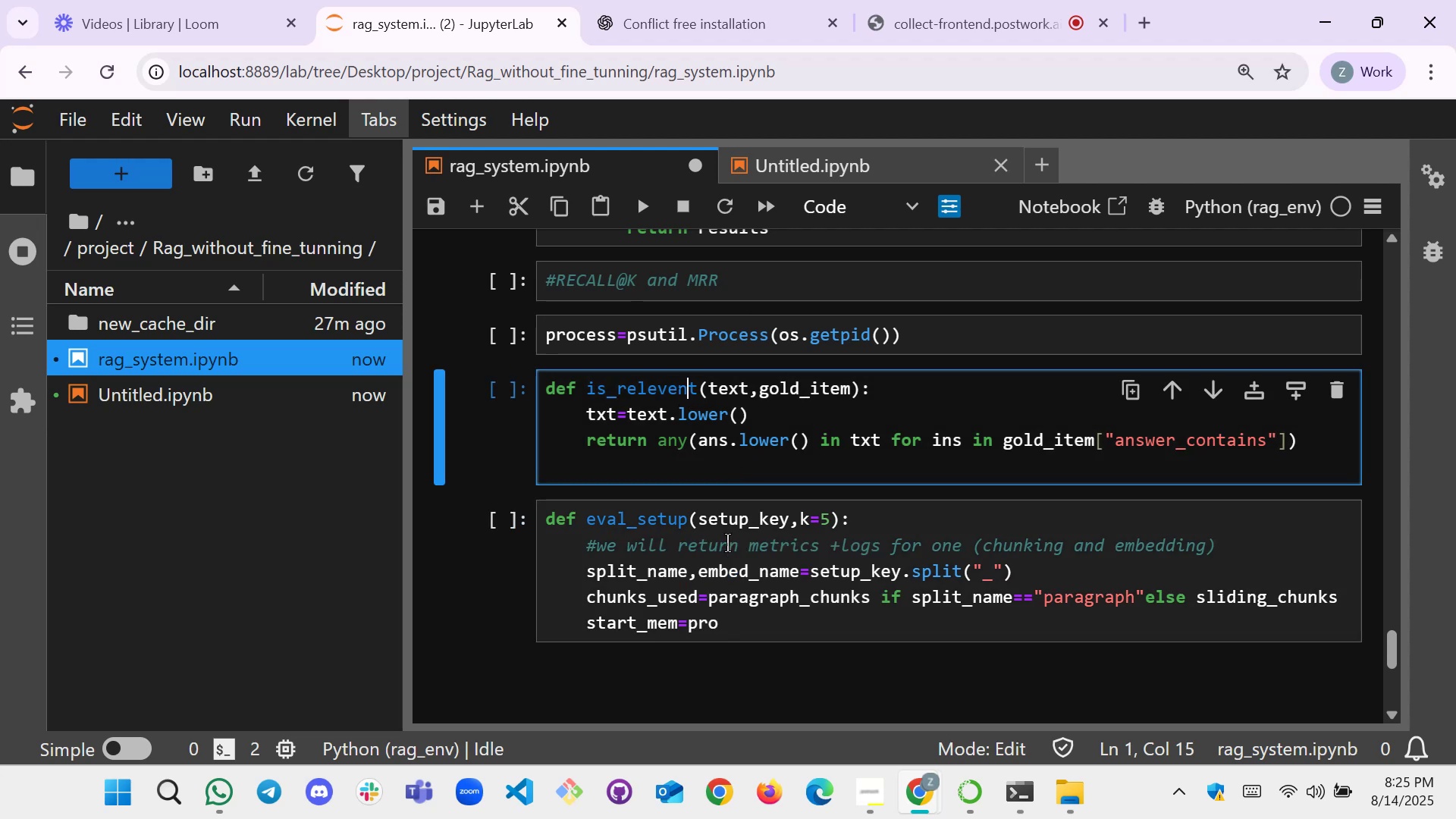 
scroll: coordinate [692, 415], scroll_direction: up, amount: 1.0
 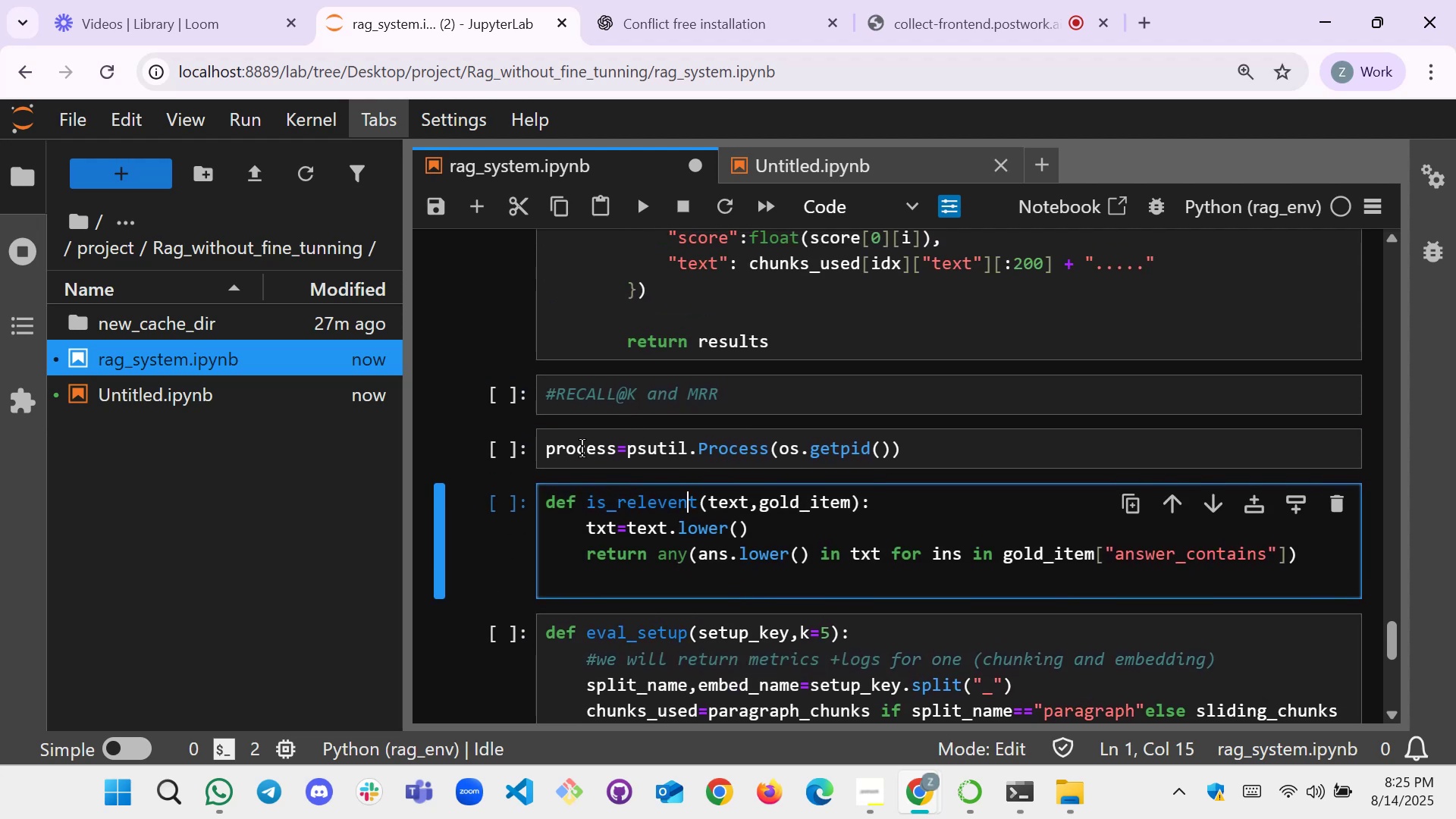 
double_click([582, 448])
 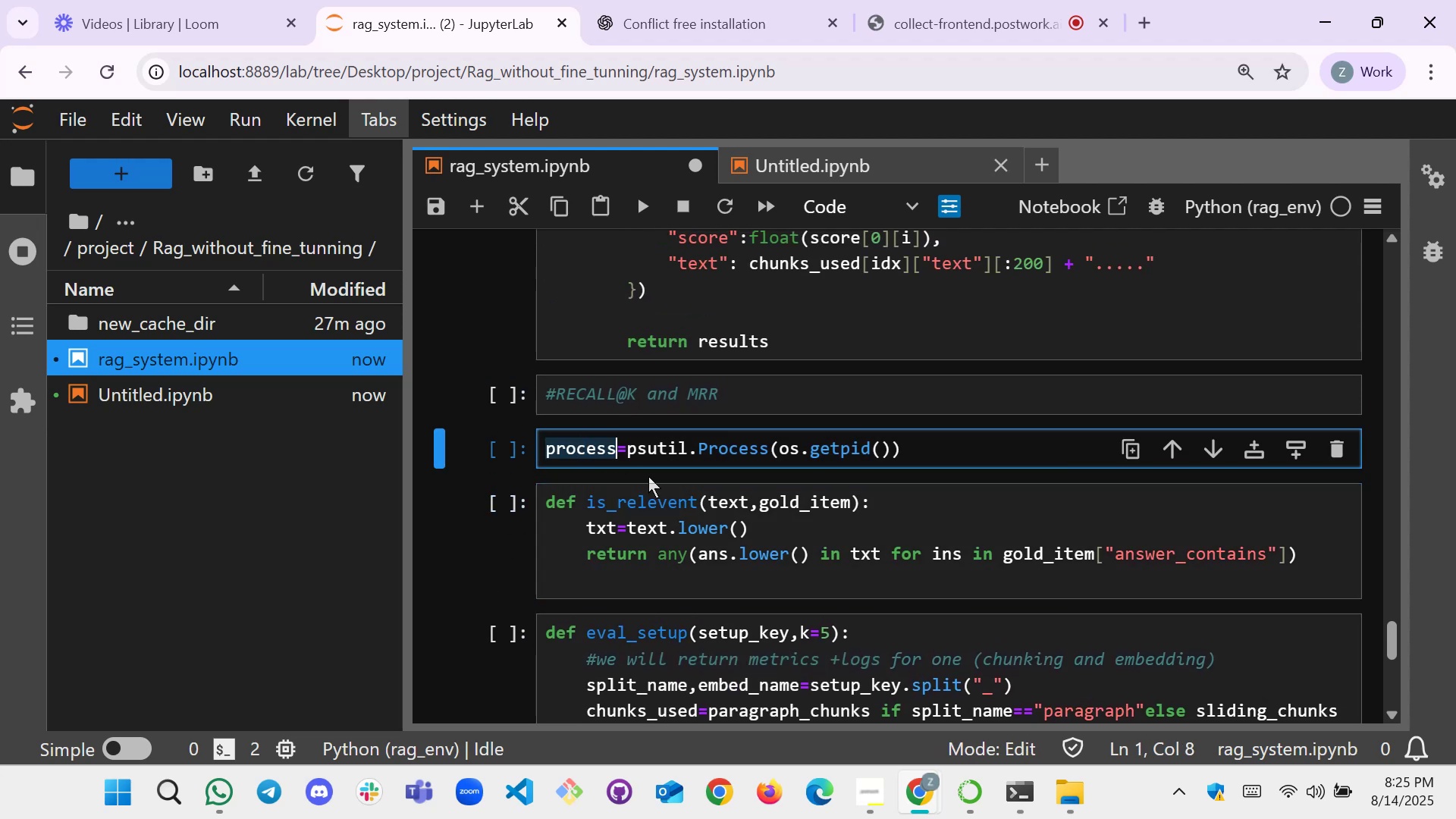 
key(Control+C)
 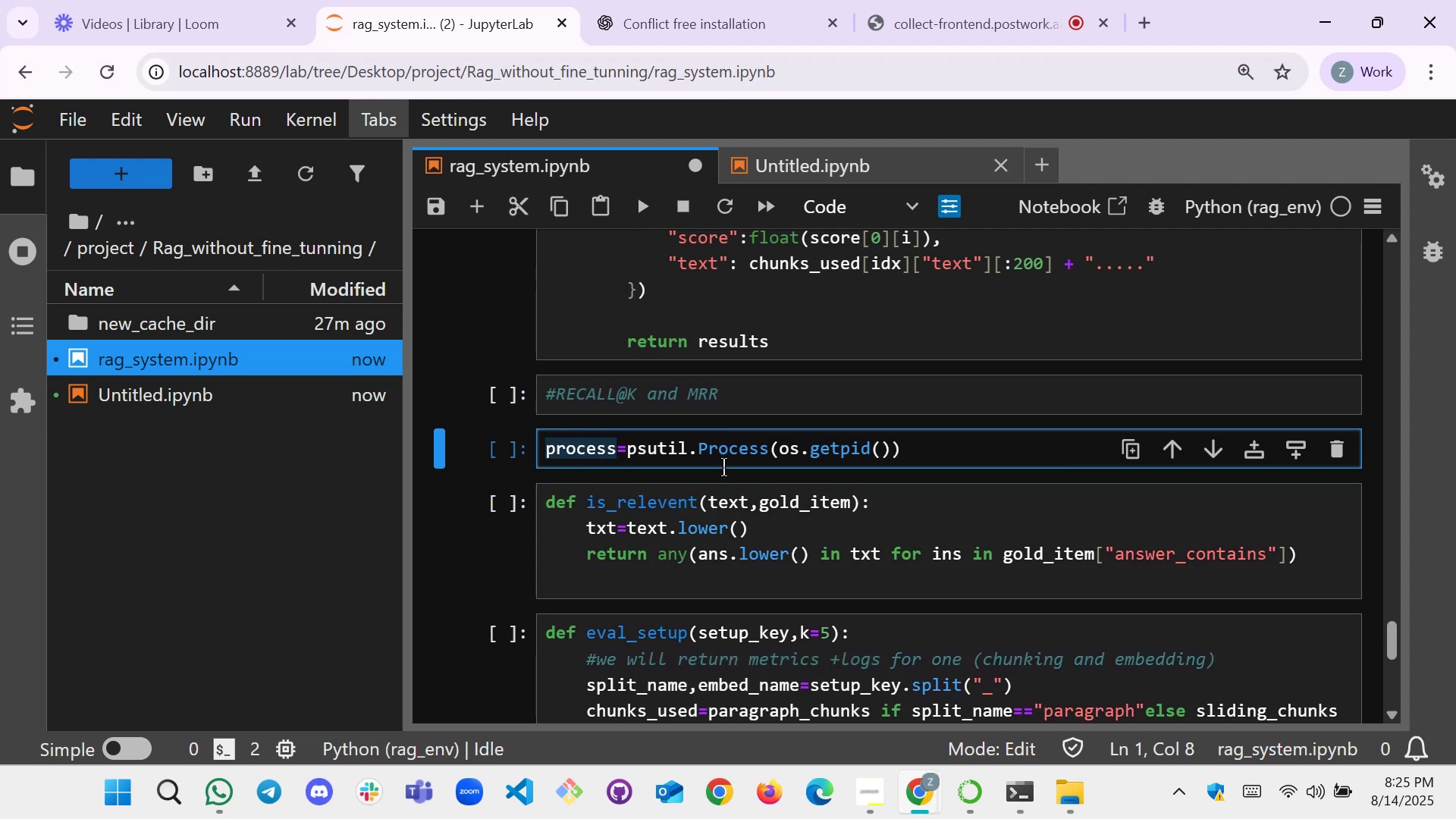 
scroll: coordinate [726, 499], scroll_direction: down, amount: 2.0
 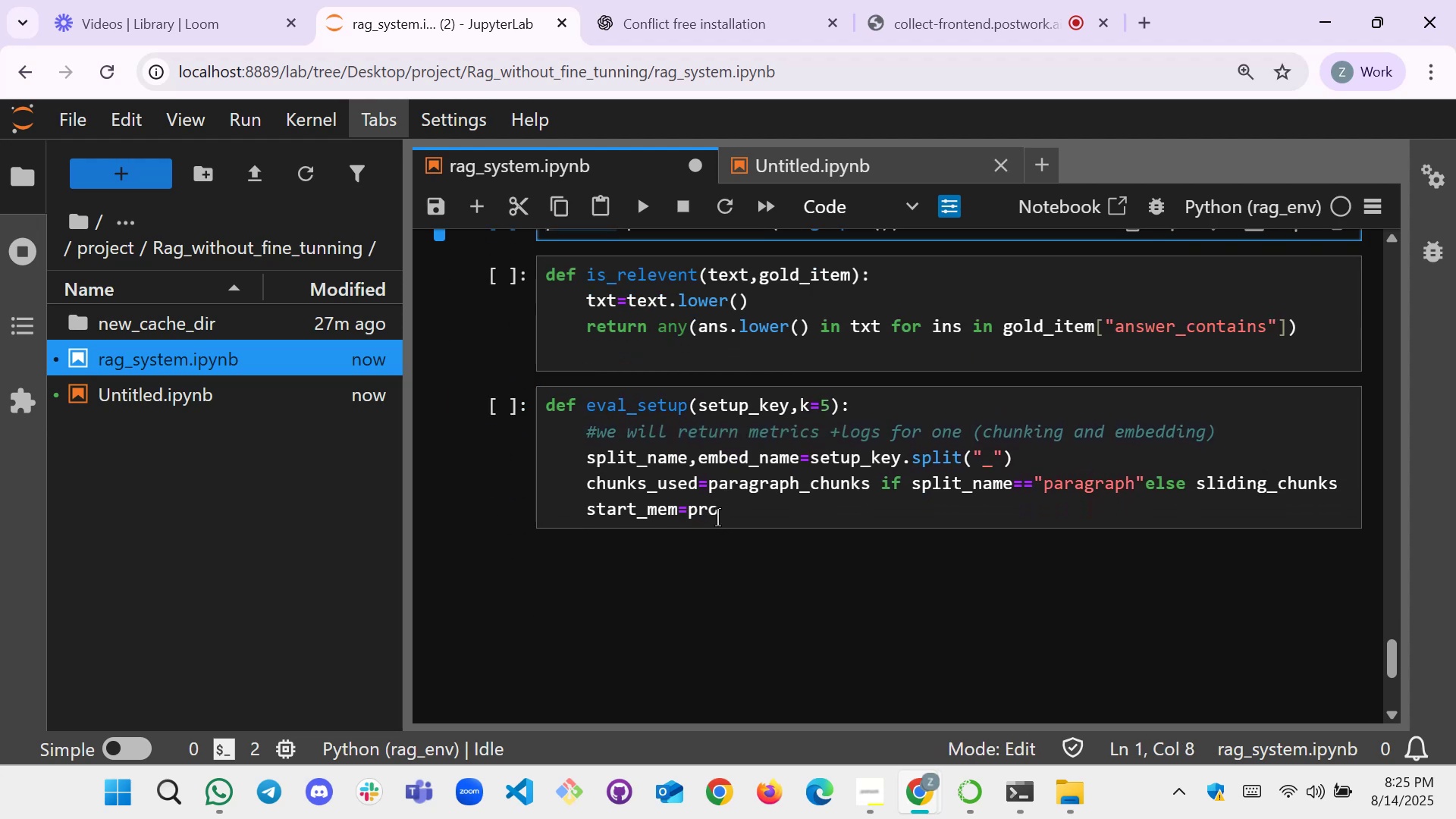 
double_click([716, 513])
 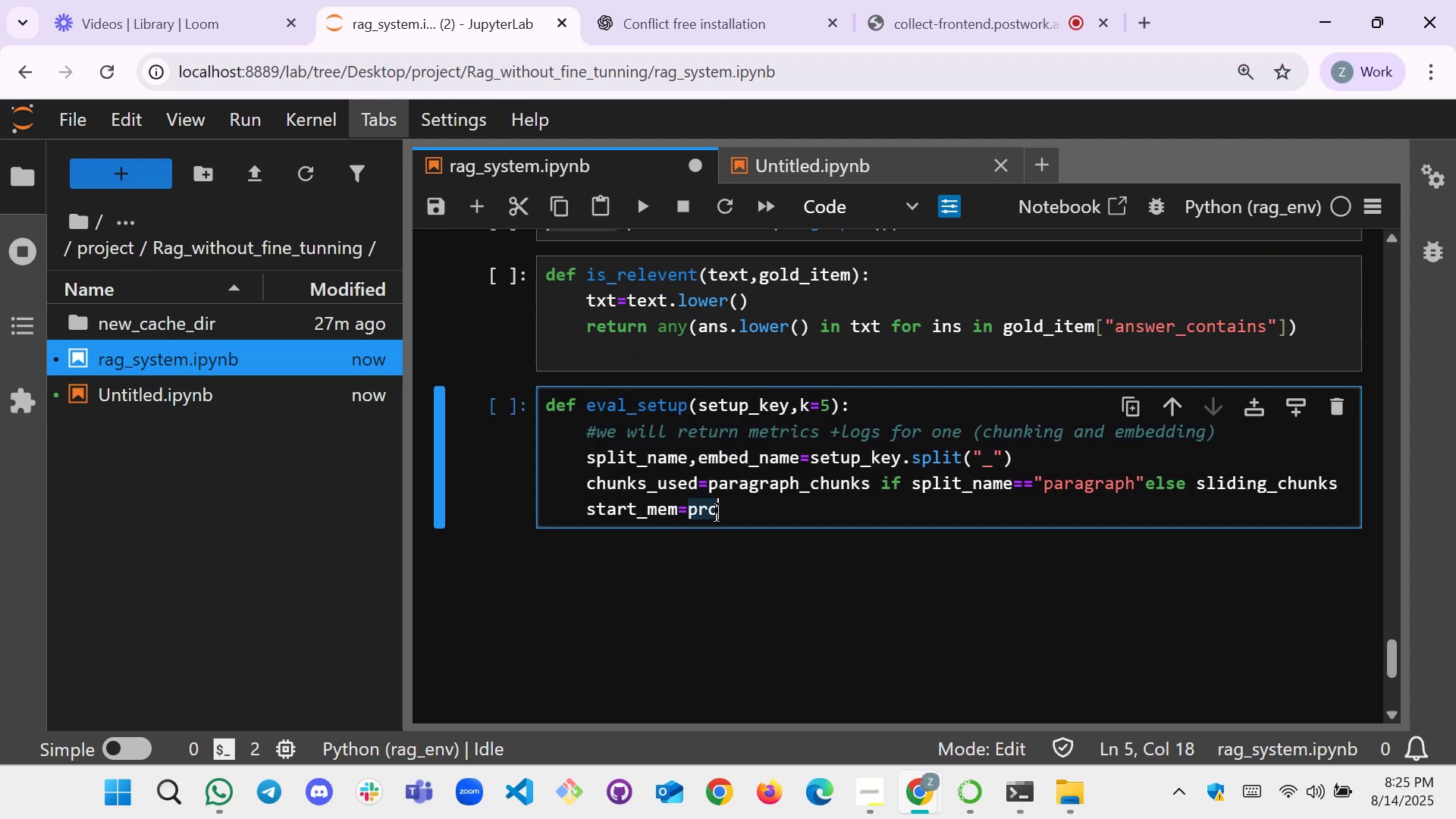 
key(Control+V)
 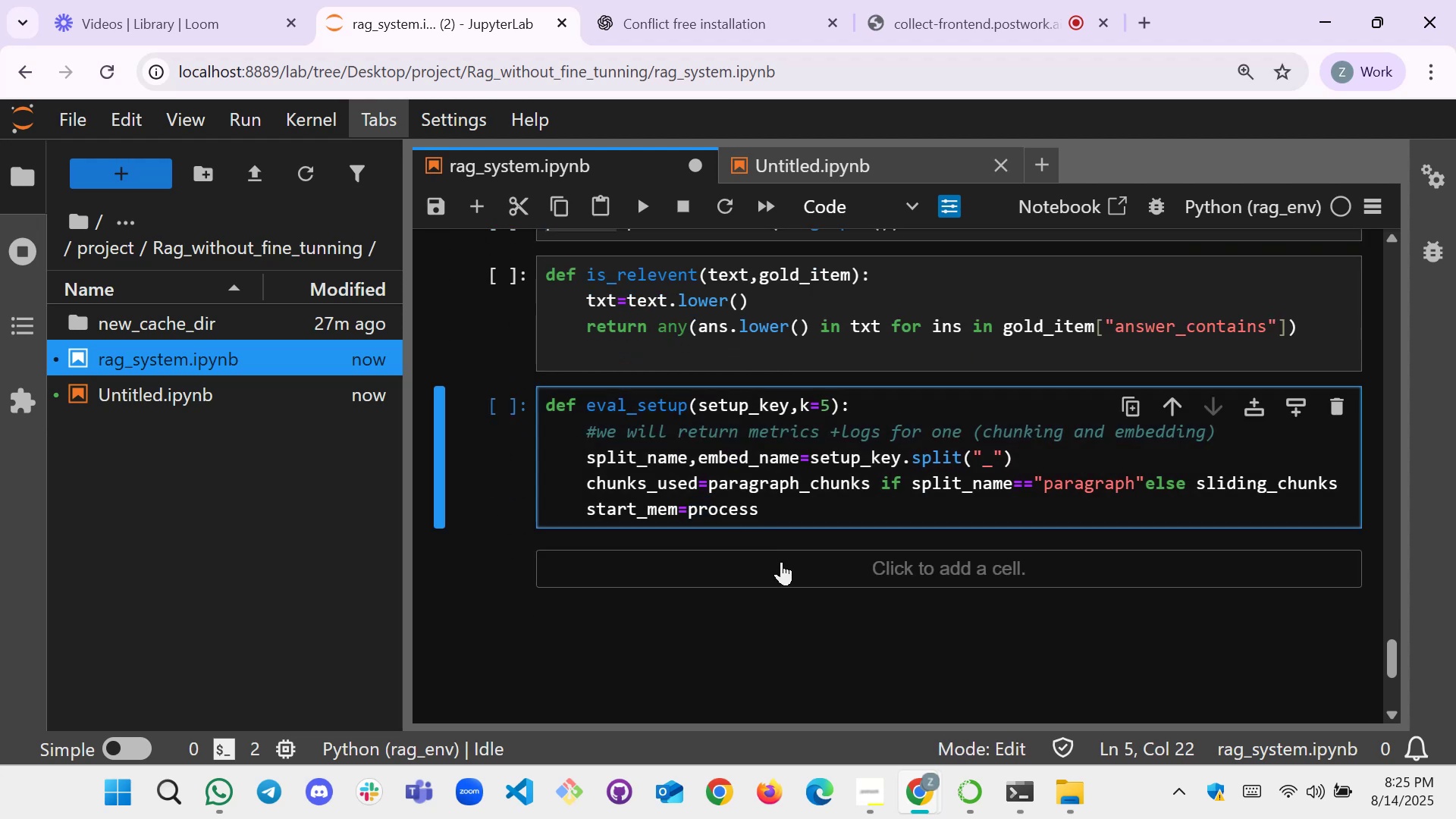 
type(.meo)
key(Backspace)
type(mory)
 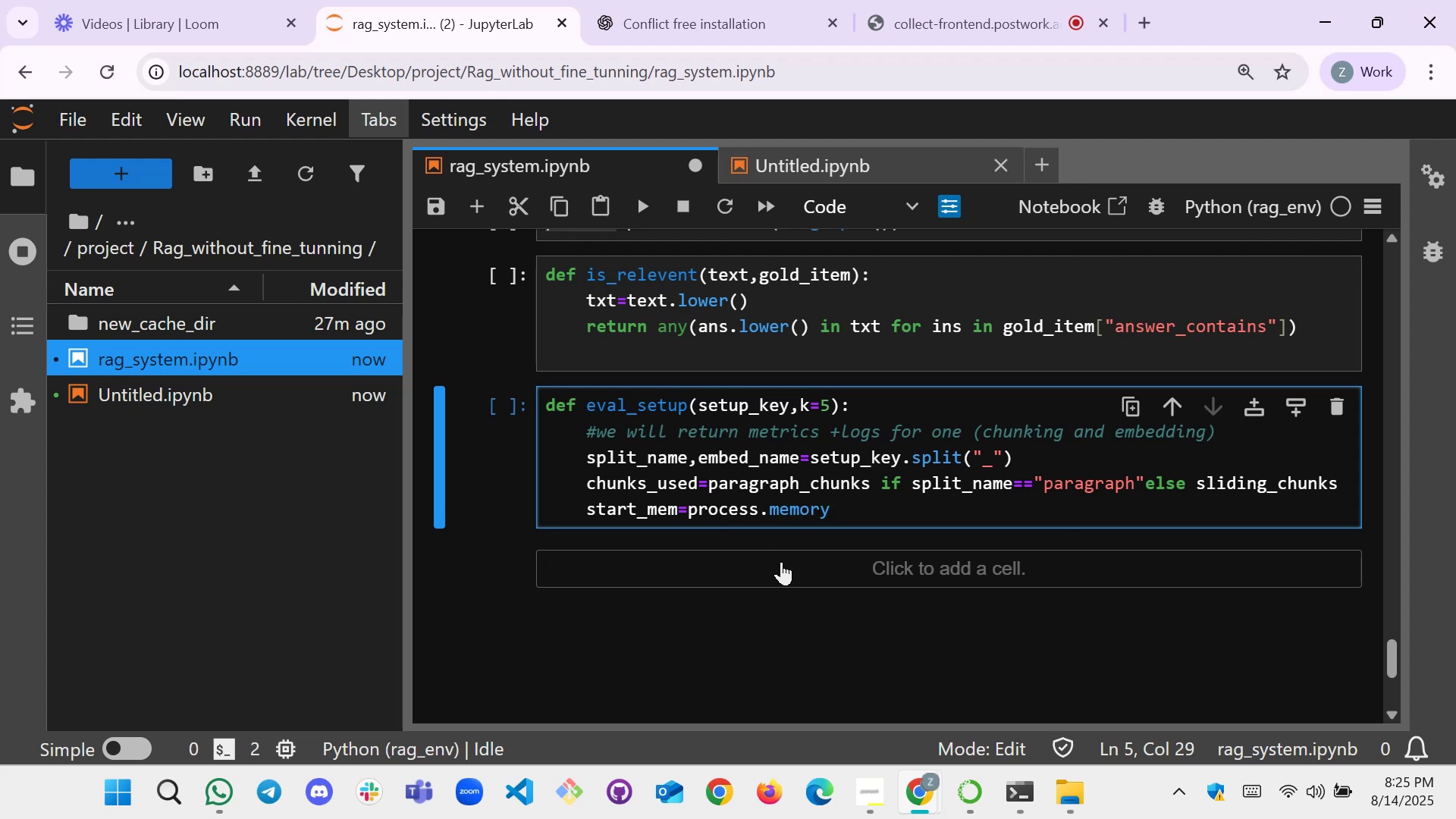 
type(_info())
 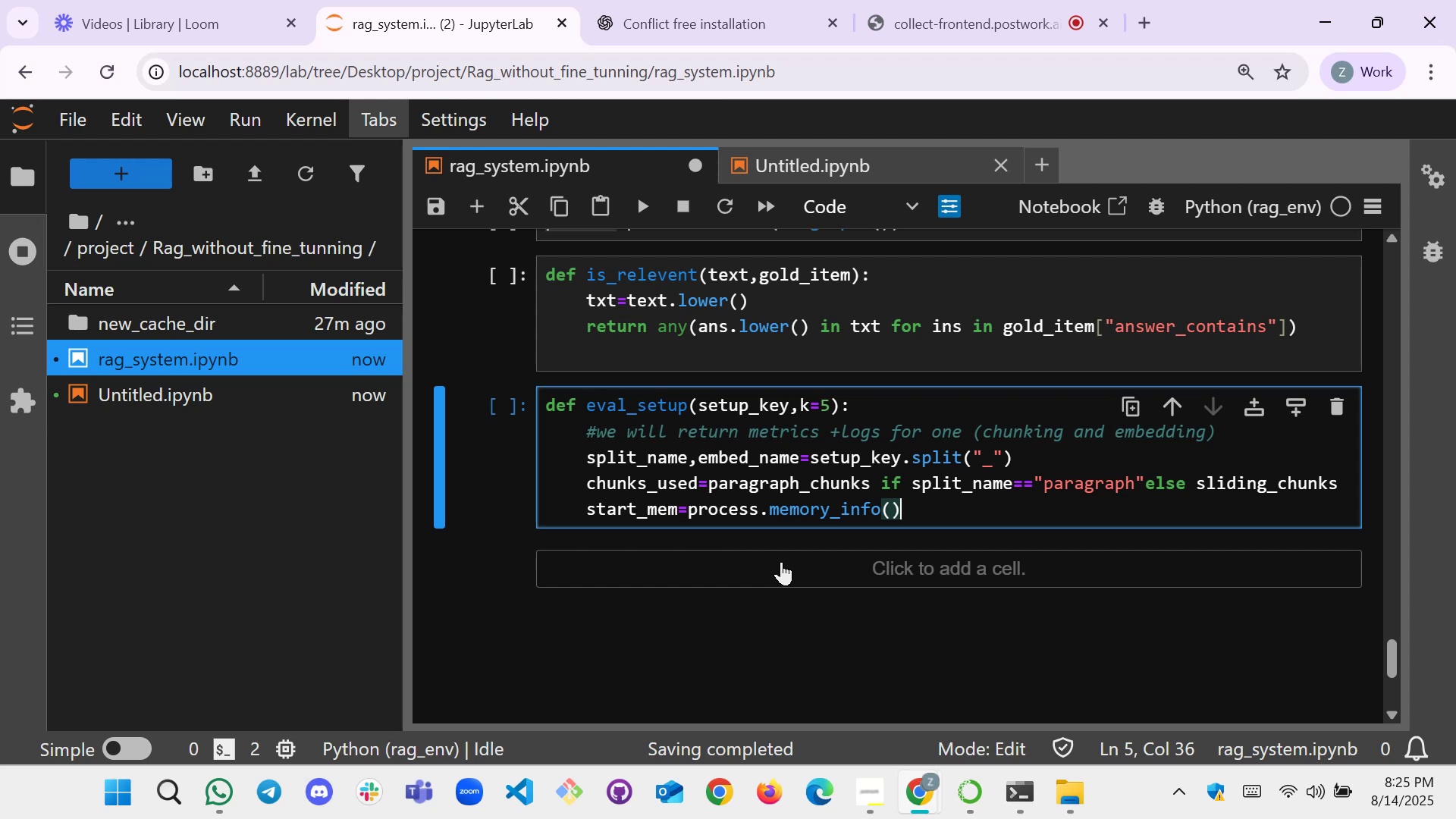 
key(ArrowLeft)
 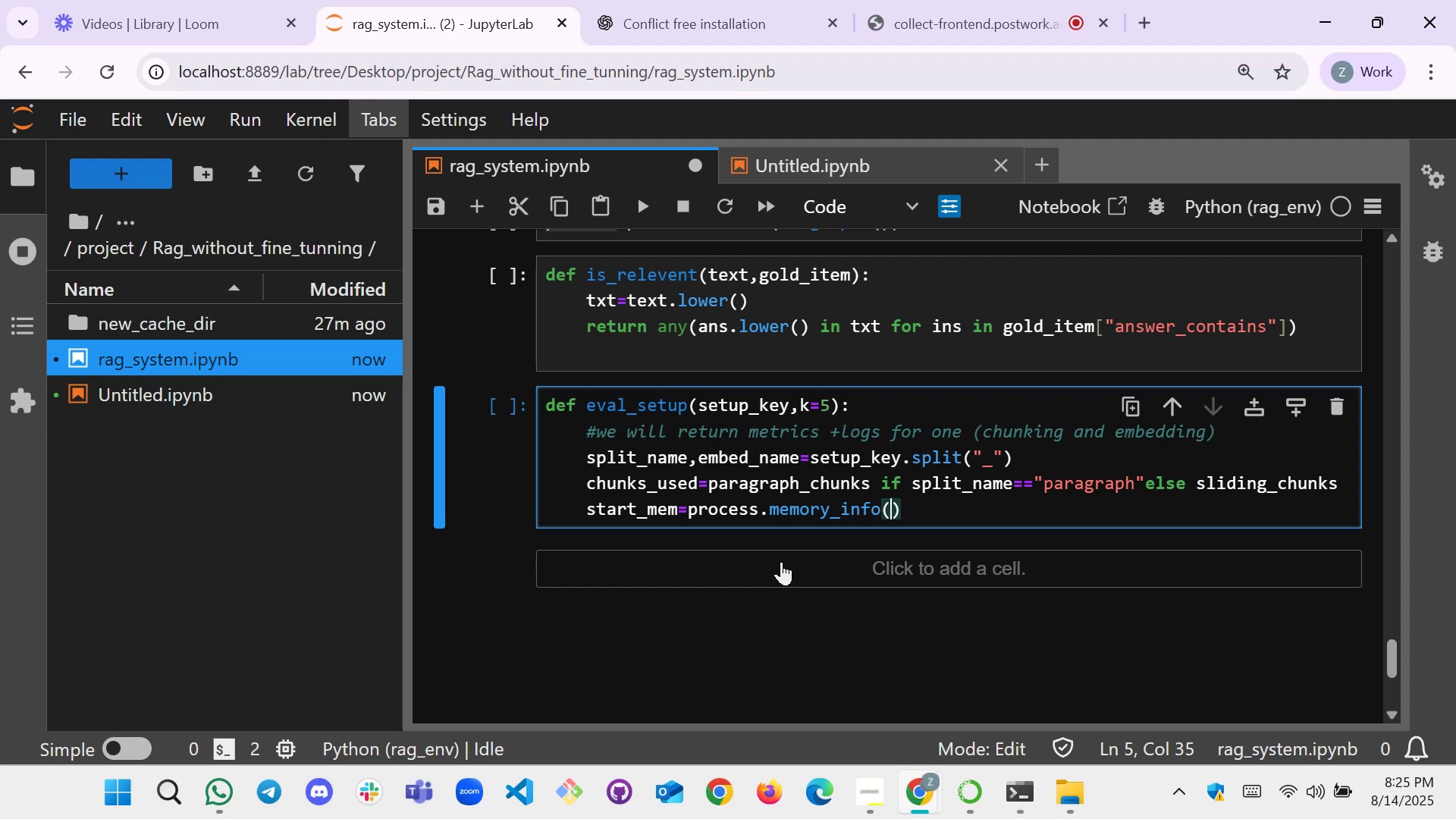 
wait(5.36)
 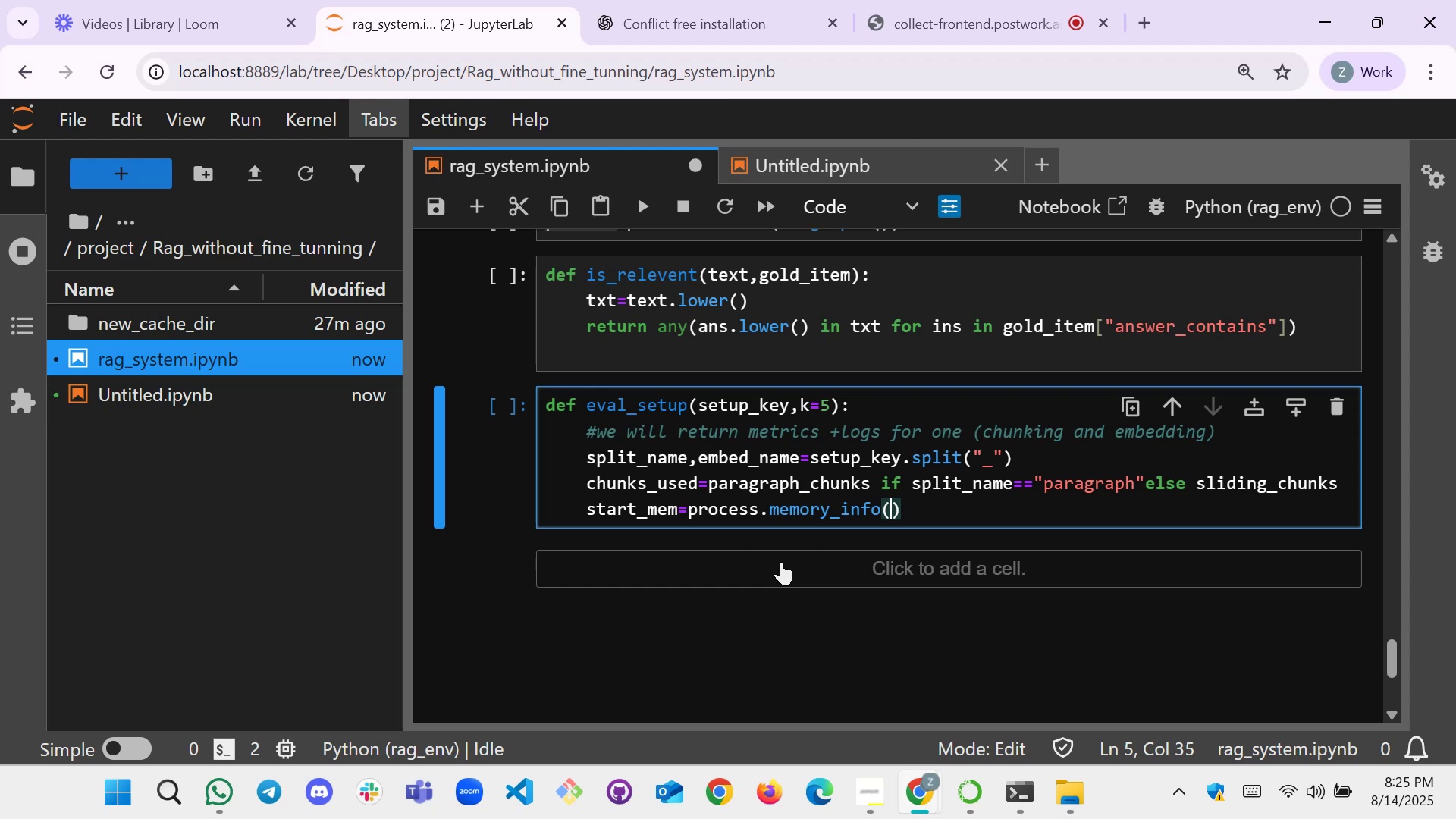 
key(ArrowRight)
 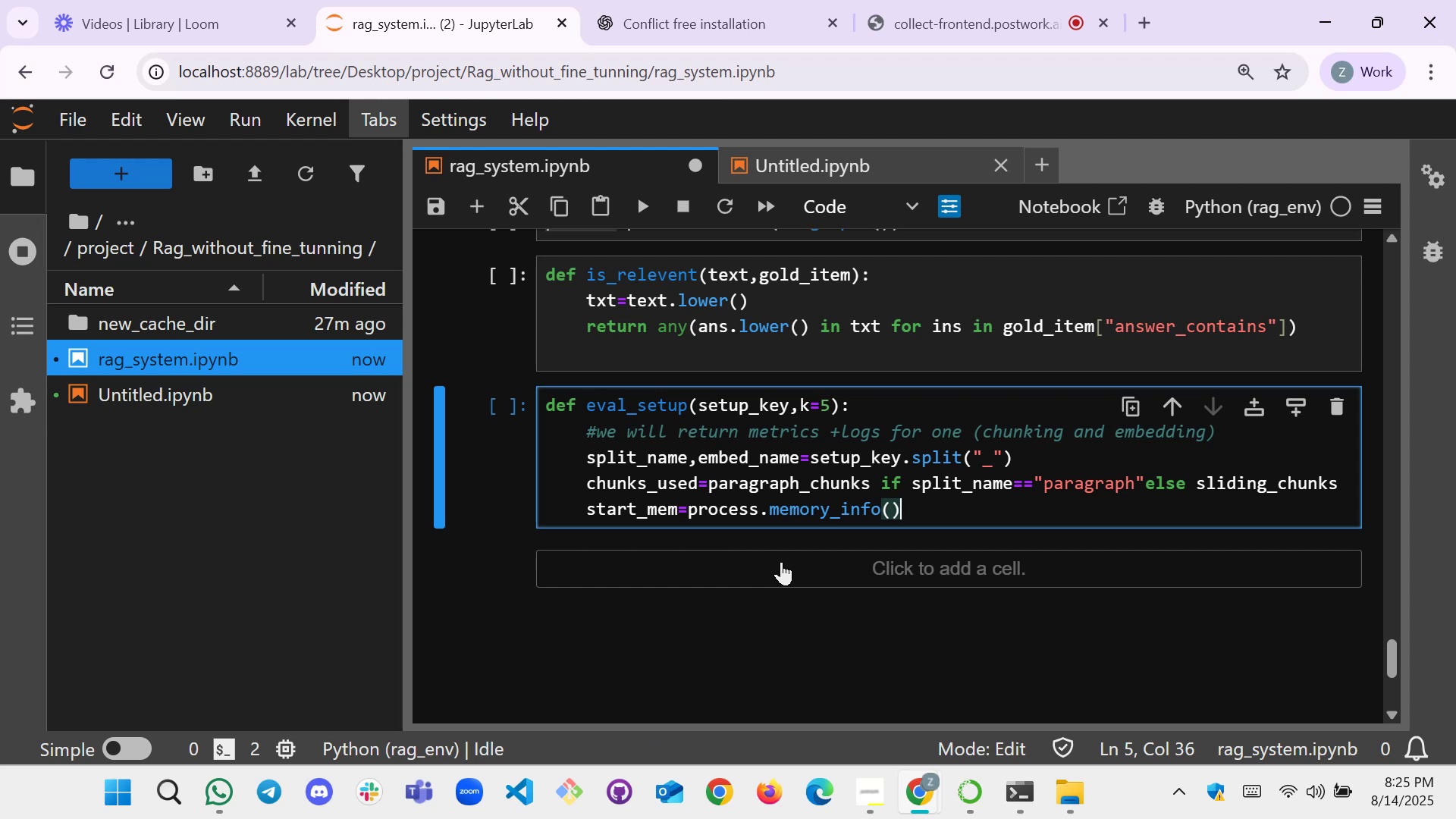 
type(.rss)
 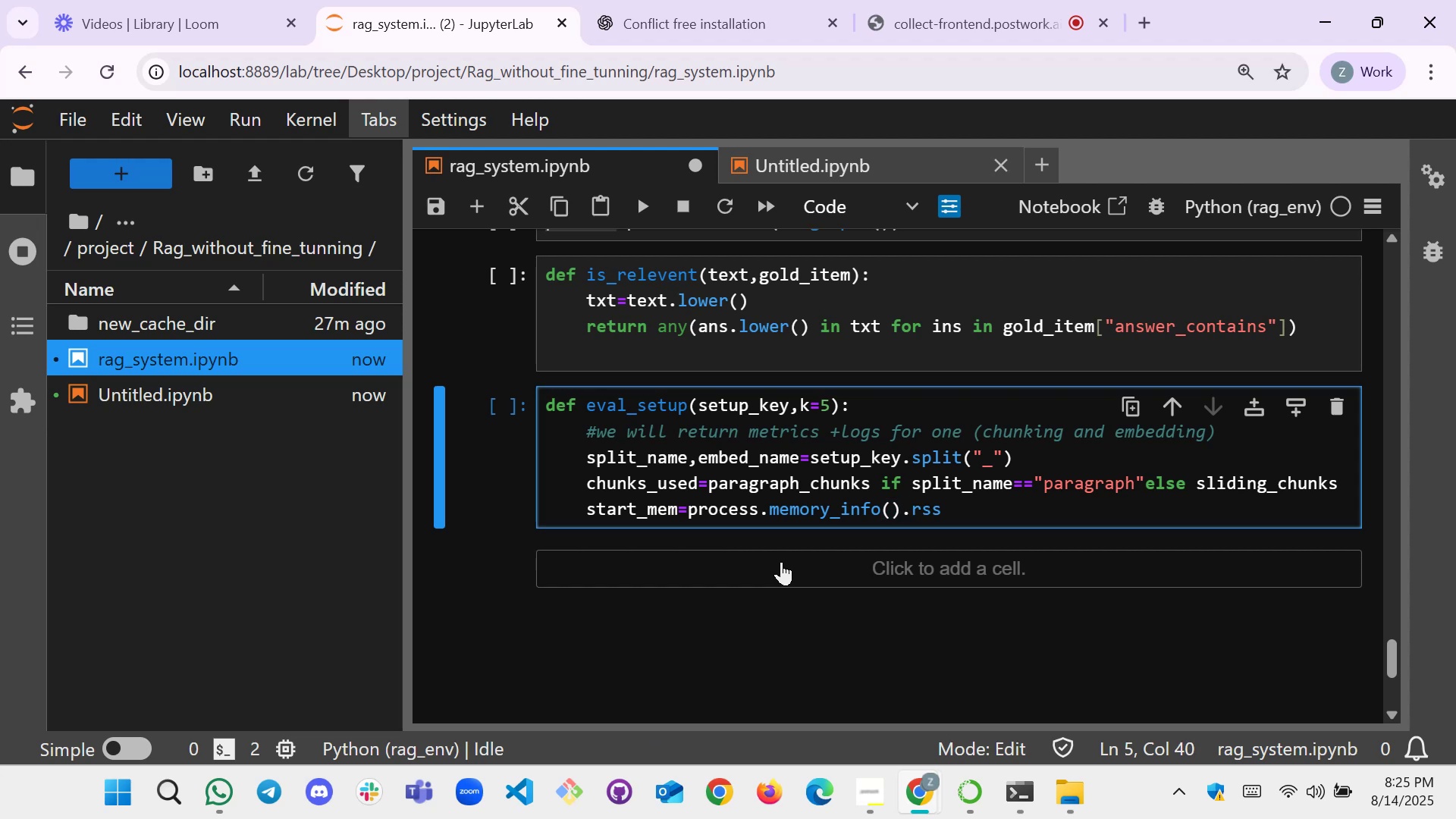 
key(Enter)
 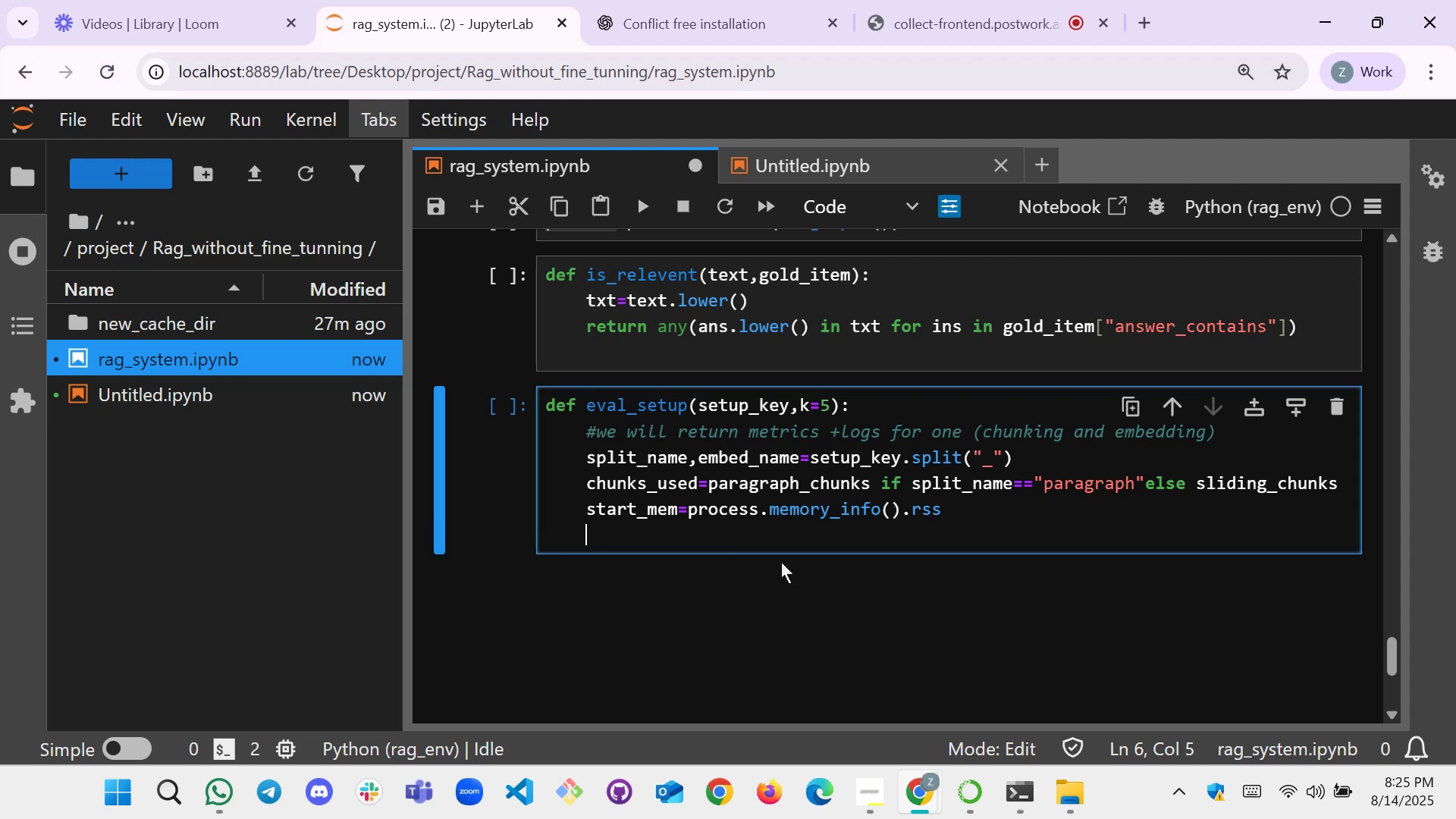 
type(recalls,rrl)
key(Backspace)
type()lis)
key(Backspace)
key(Backspace)
key(Backspace)
key(Backspace)
type(_lsit , latencies=[[)
key(Backspace)
type(],[],[])
 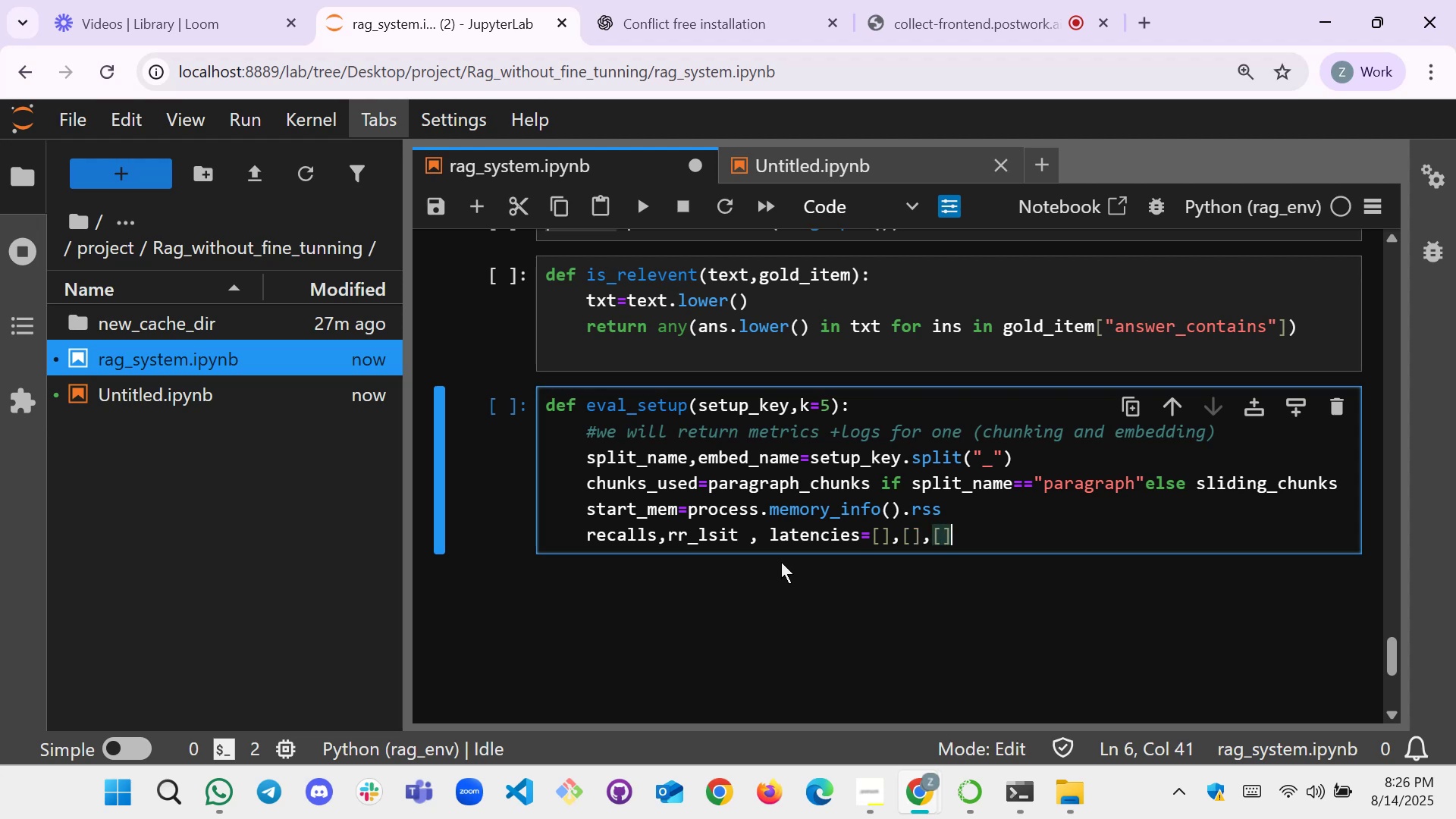 
hold_key(key=ArrowLeft, duration=0.98)
 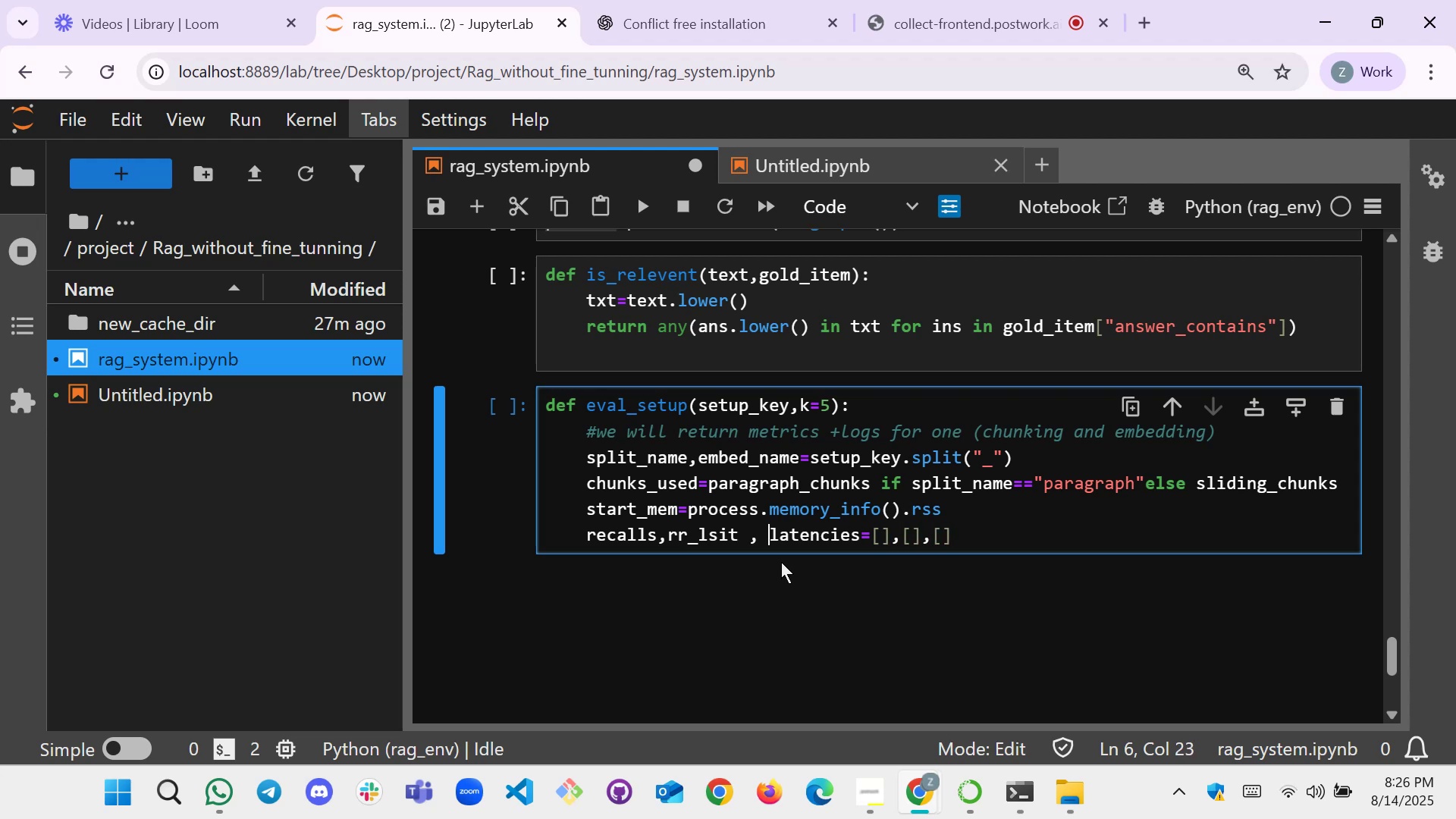 
key(ArrowRight)
 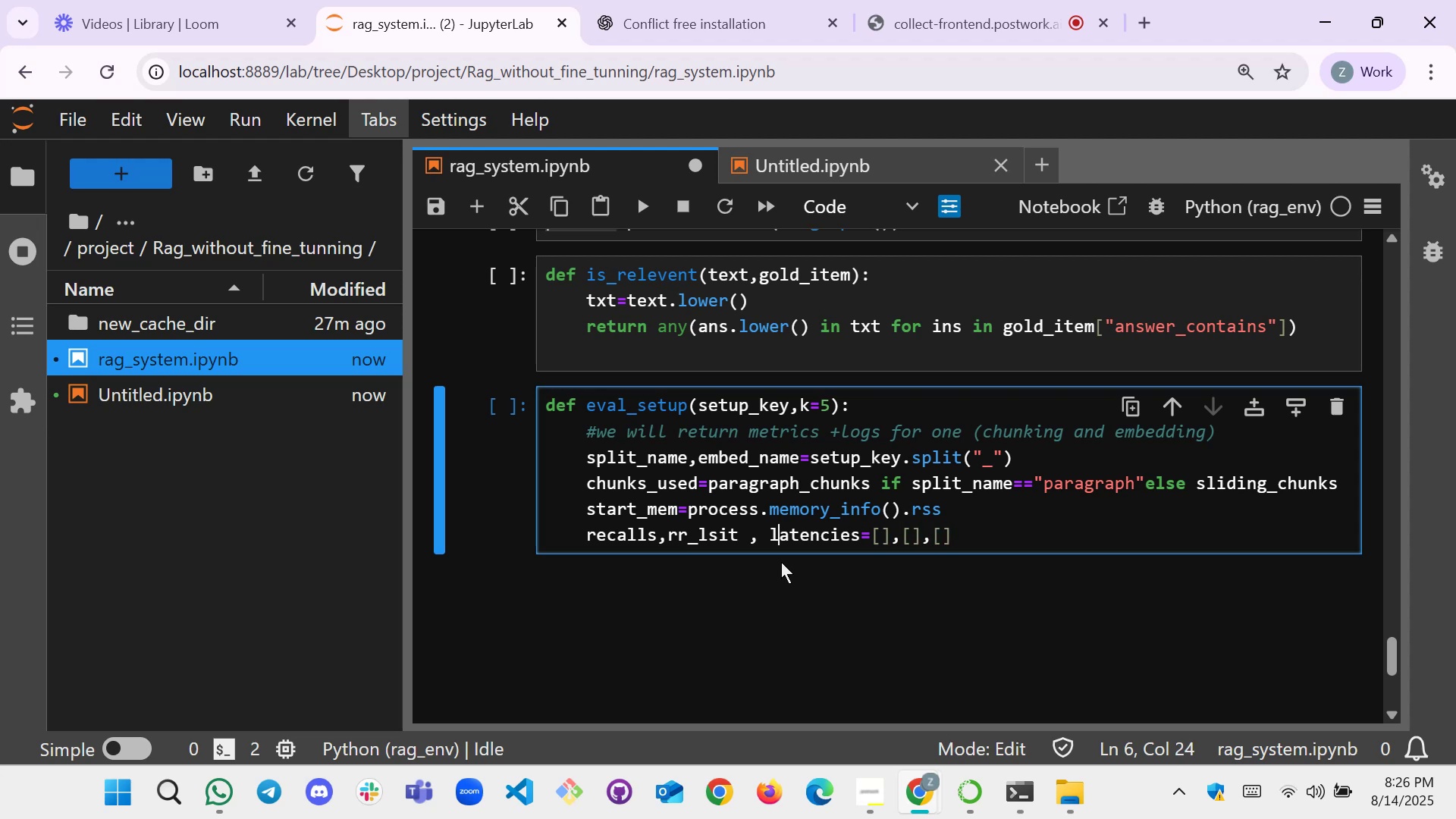 
key(ArrowLeft)
 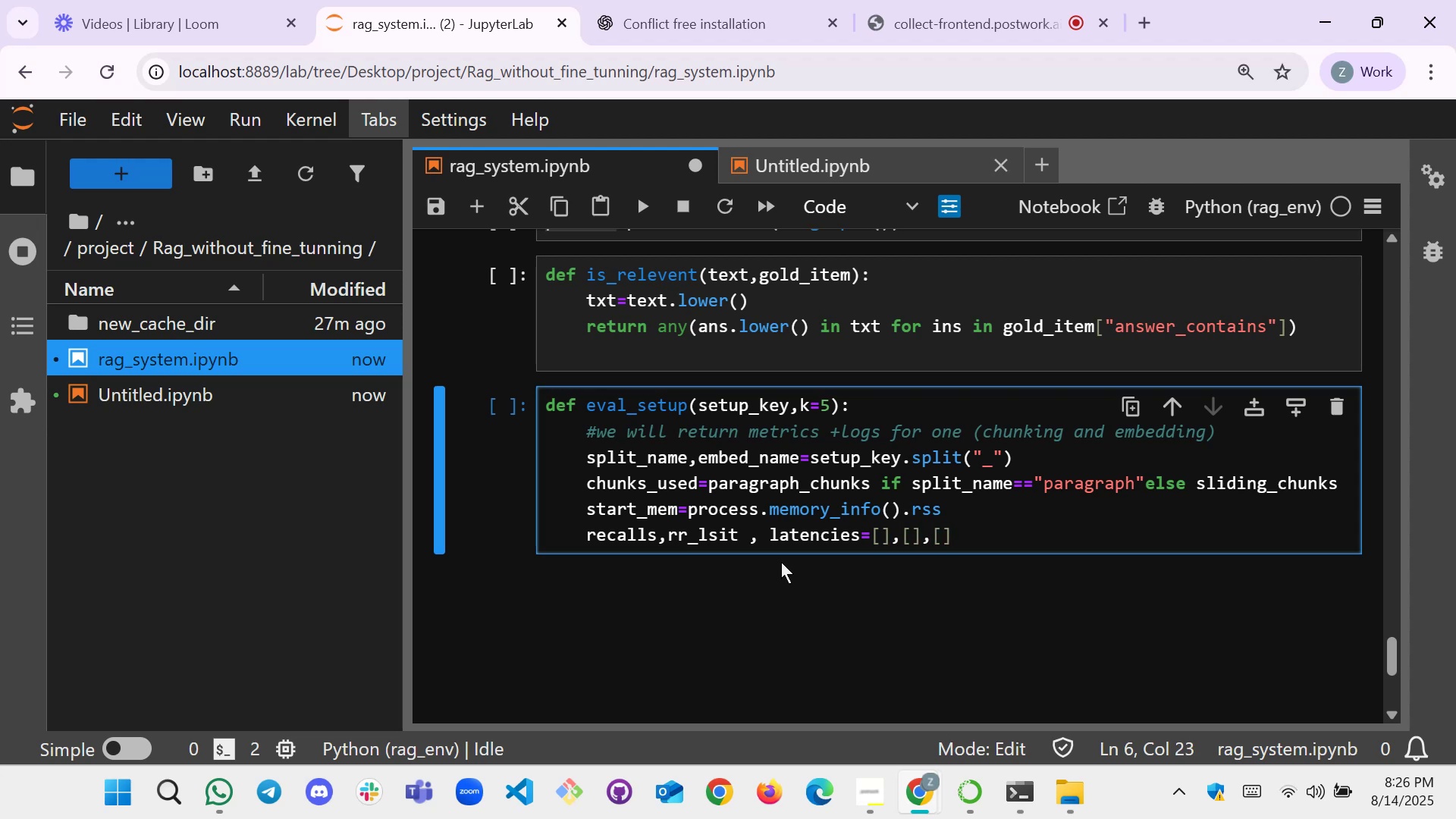 
key(Backspace)
 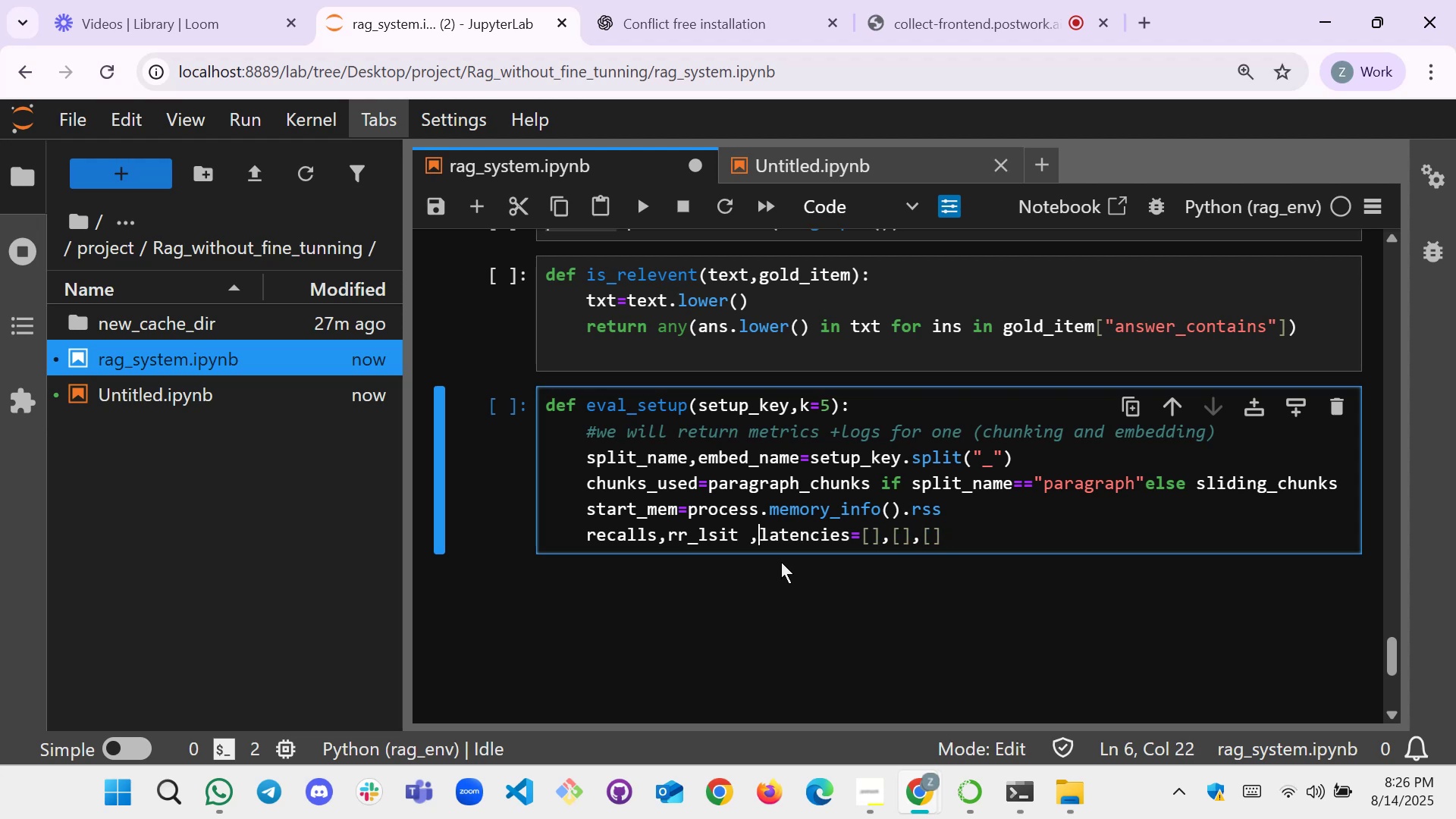 
key(ArrowLeft)
 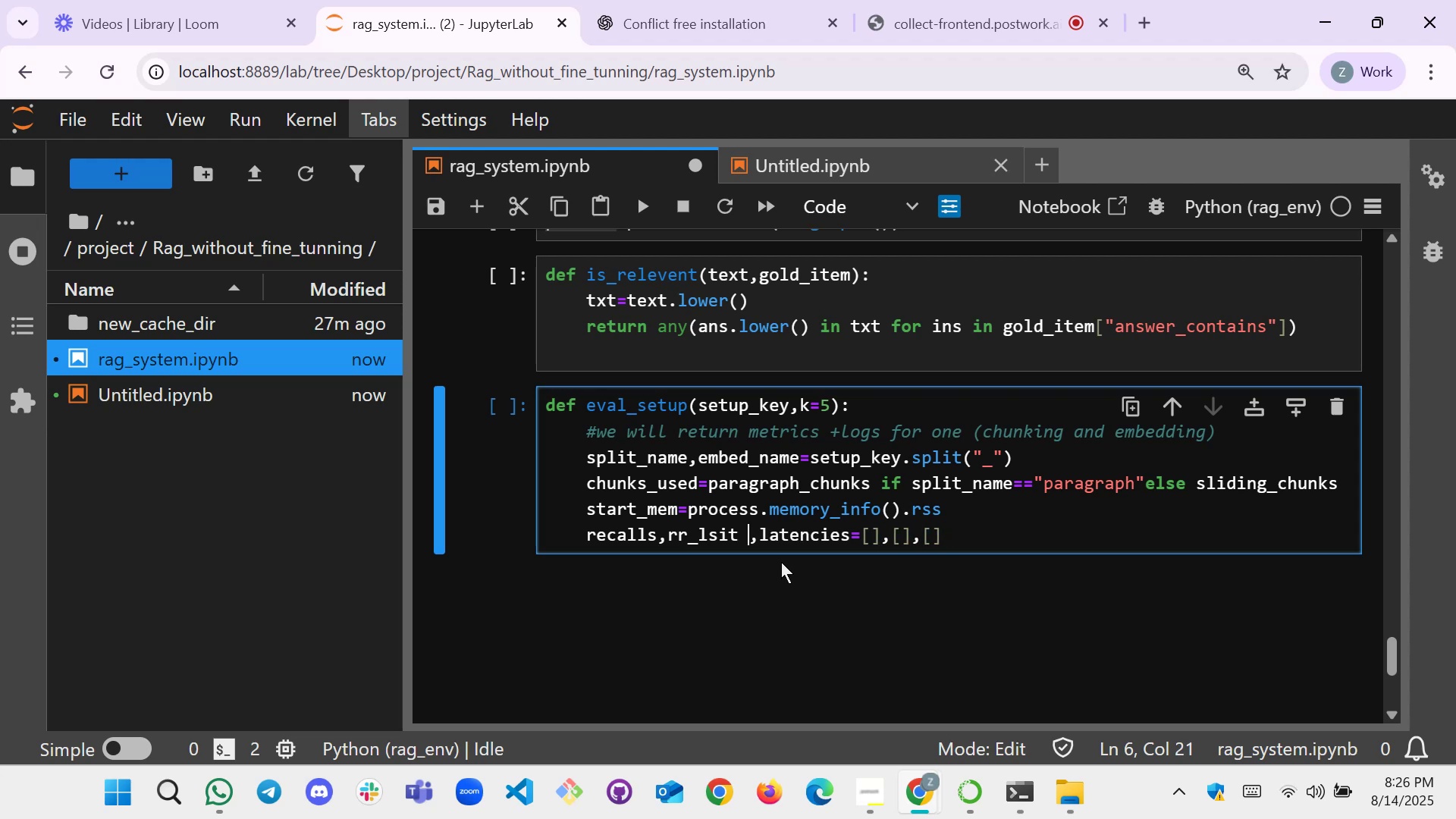 
key(Backspace)
 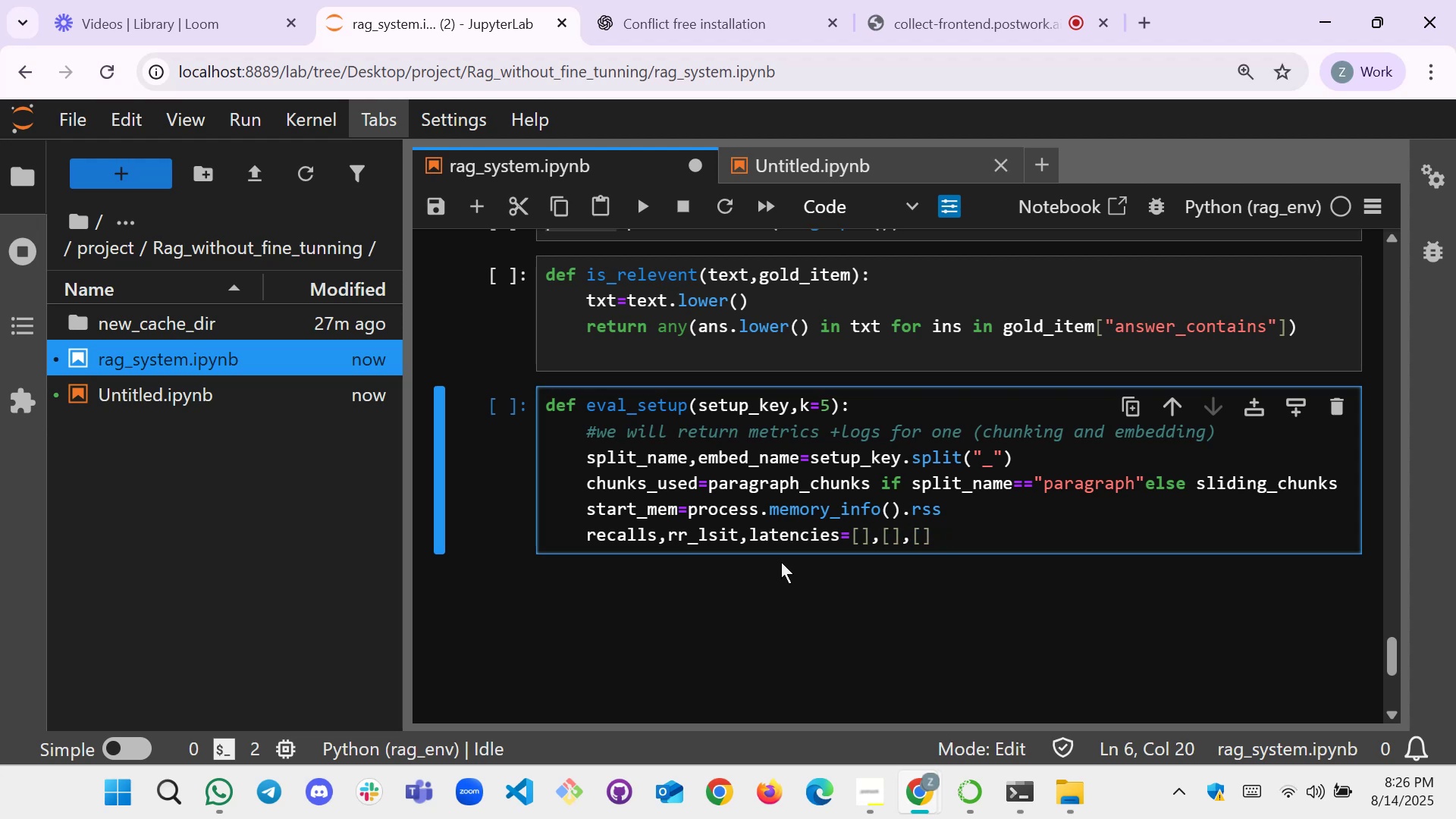 
key(End)
 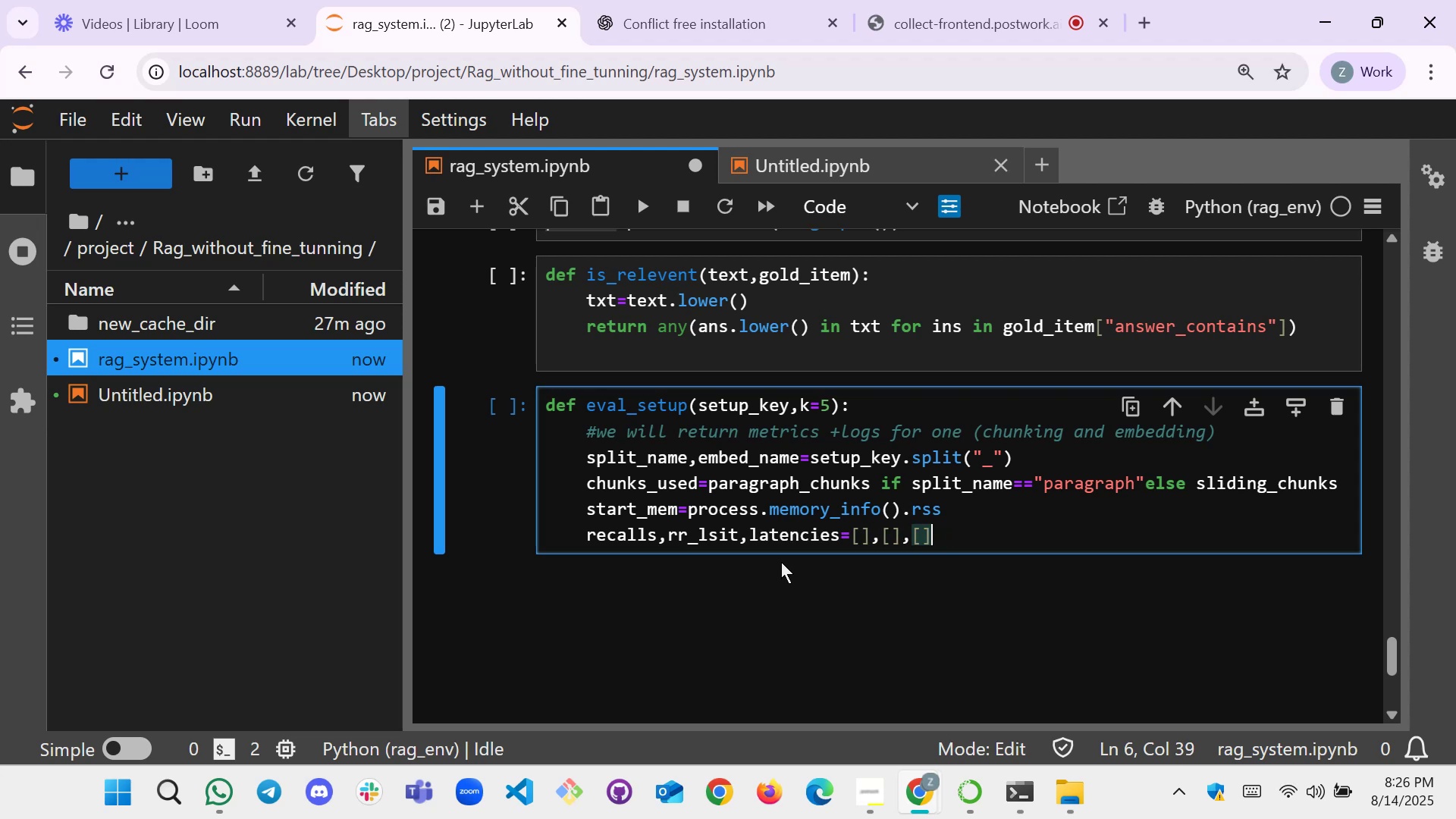 
key(Enter)
 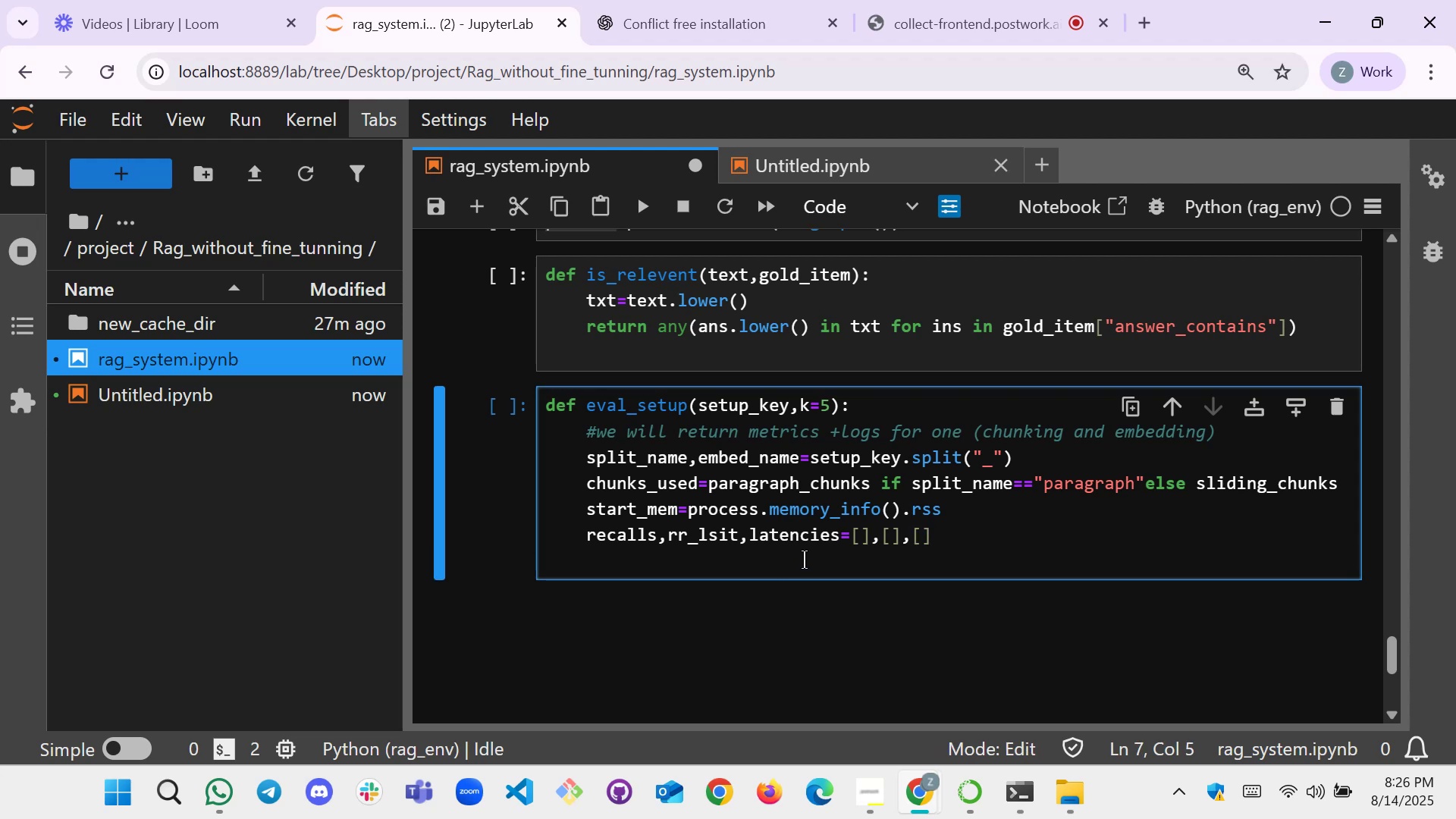 
wait(12.01)
 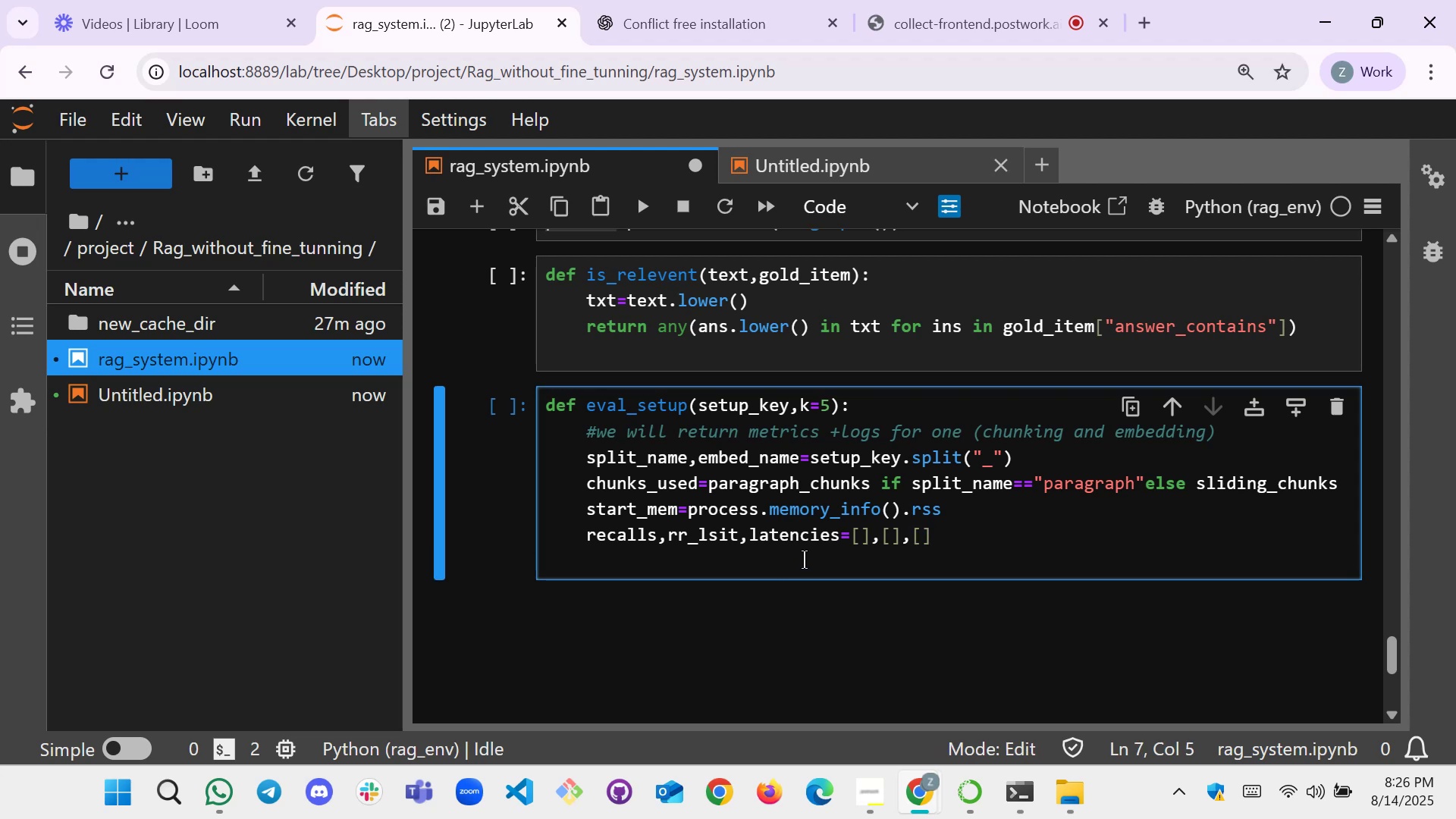 
left_click_drag(start_coordinate=[960, 557], to_coordinate=[475, 374])
 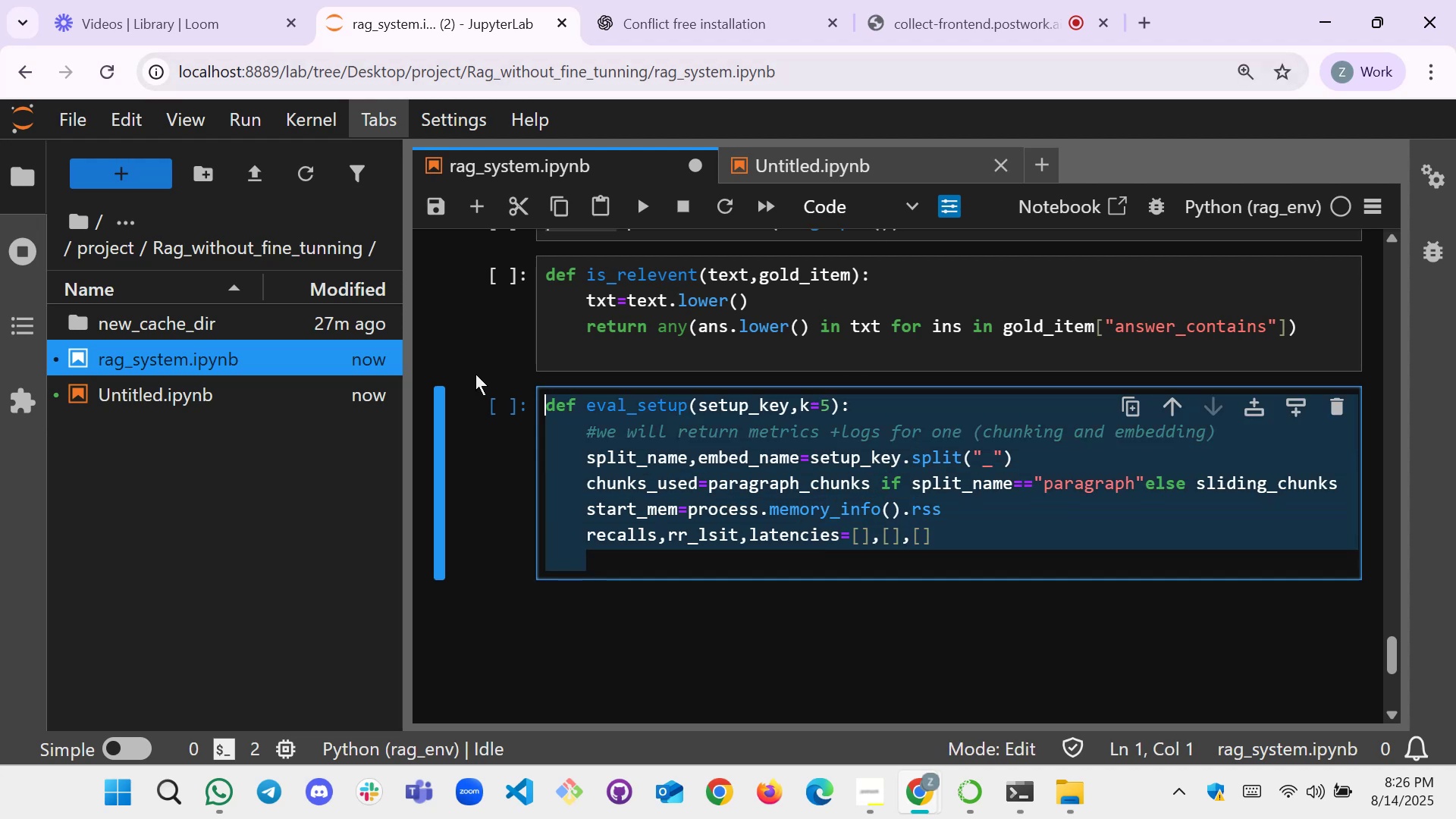 
key(Control+C)
 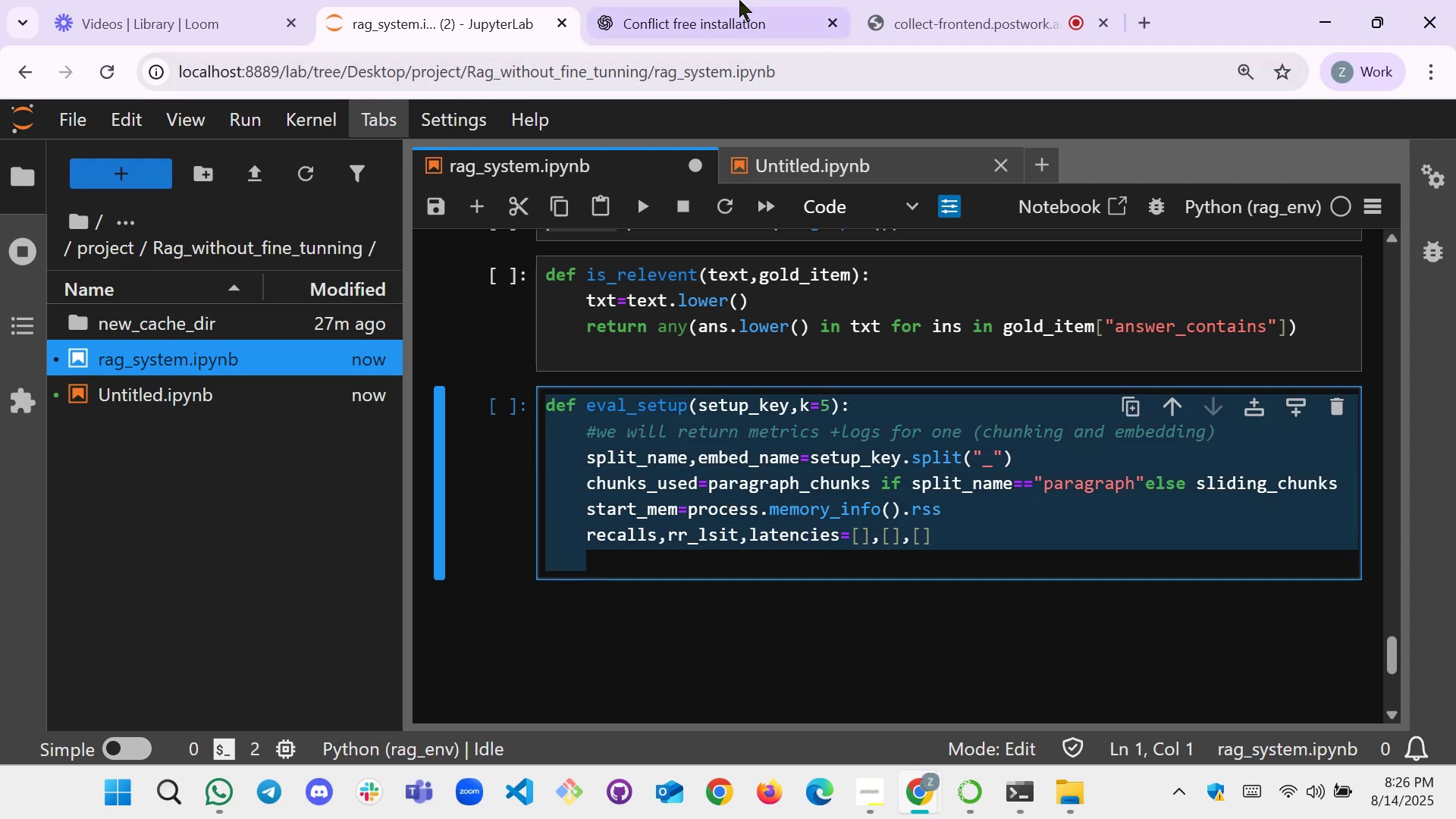 
left_click([739, 0])
 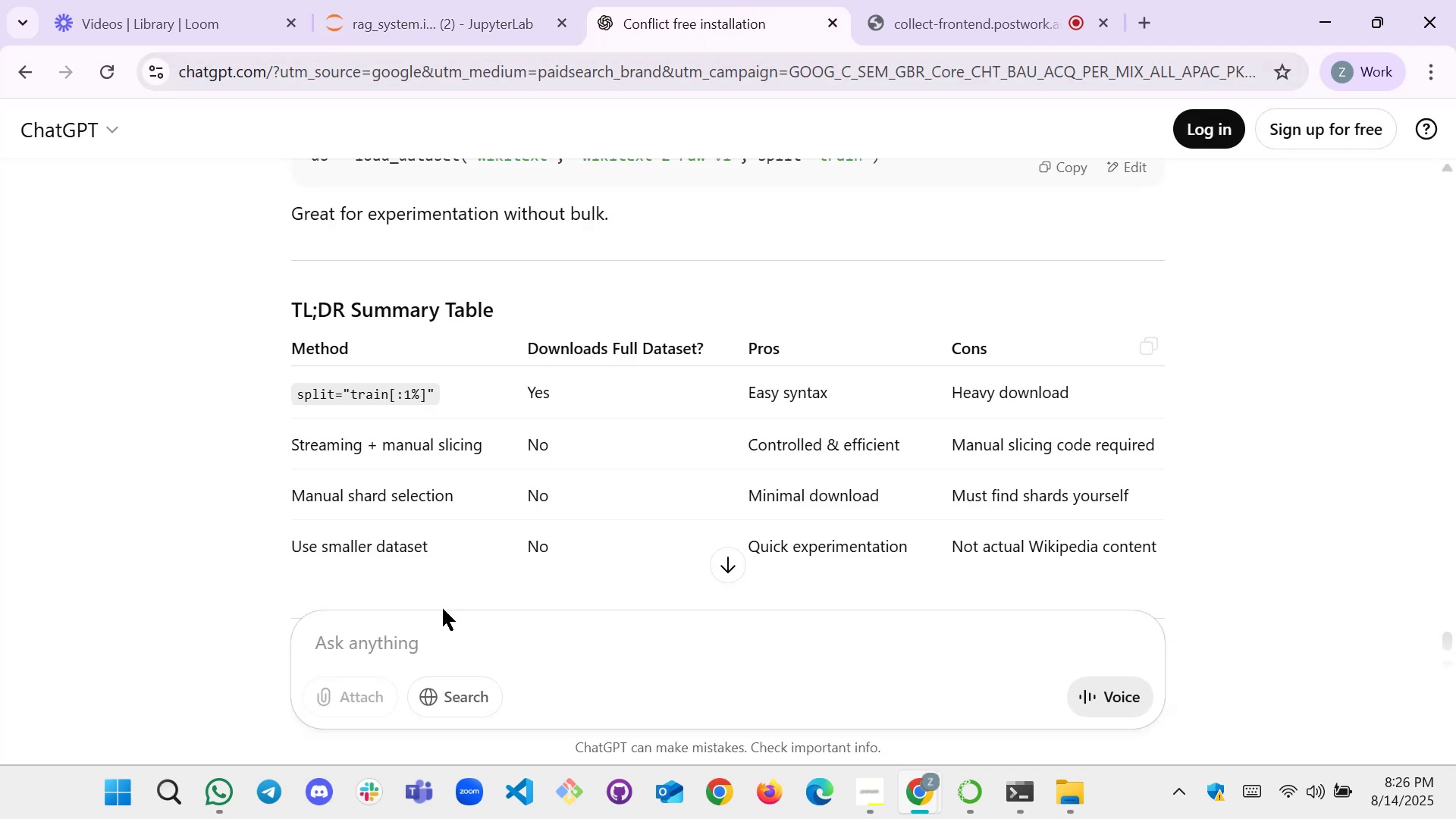 
left_click([438, 629])
 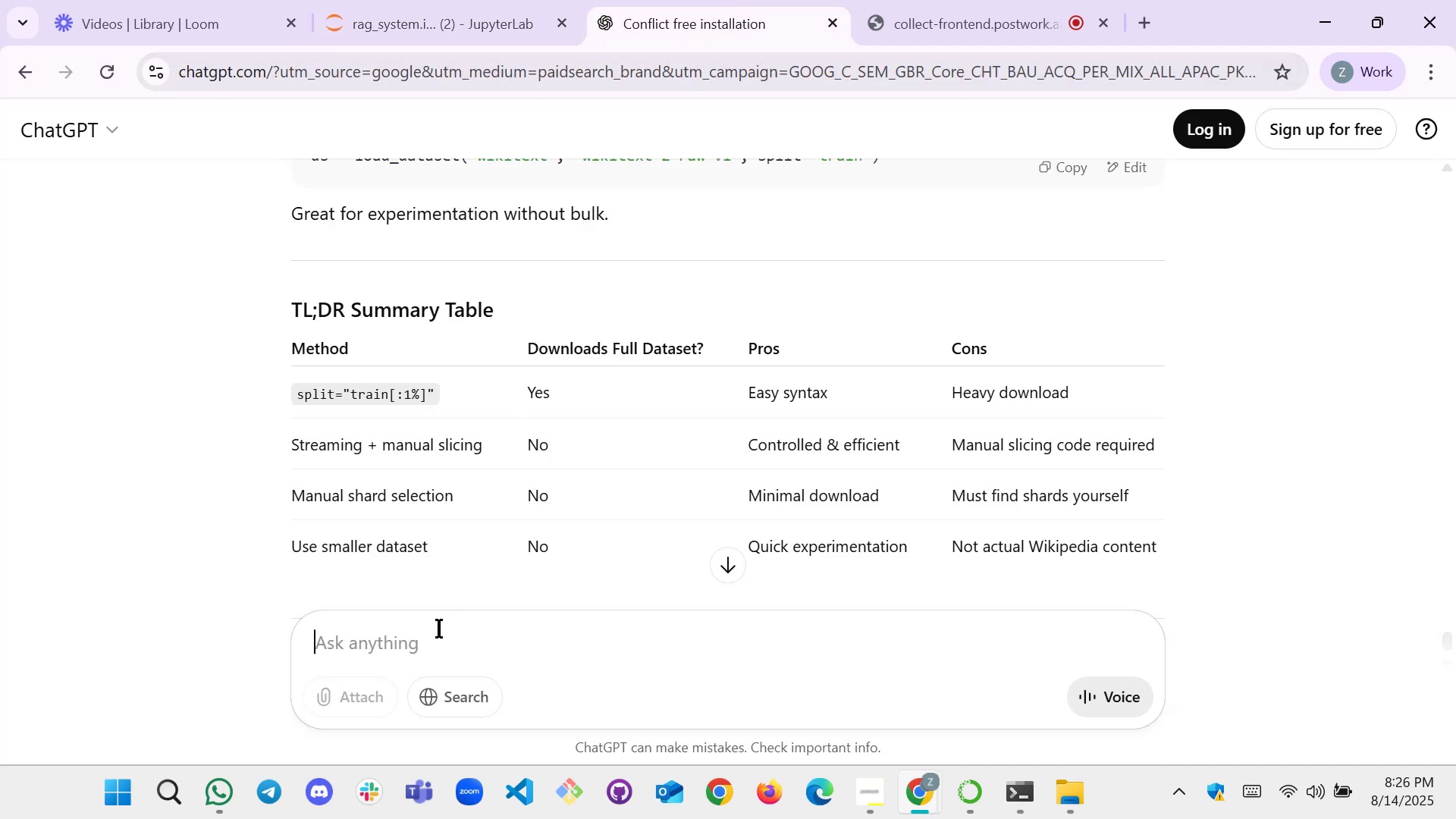 
key(Control+V)
 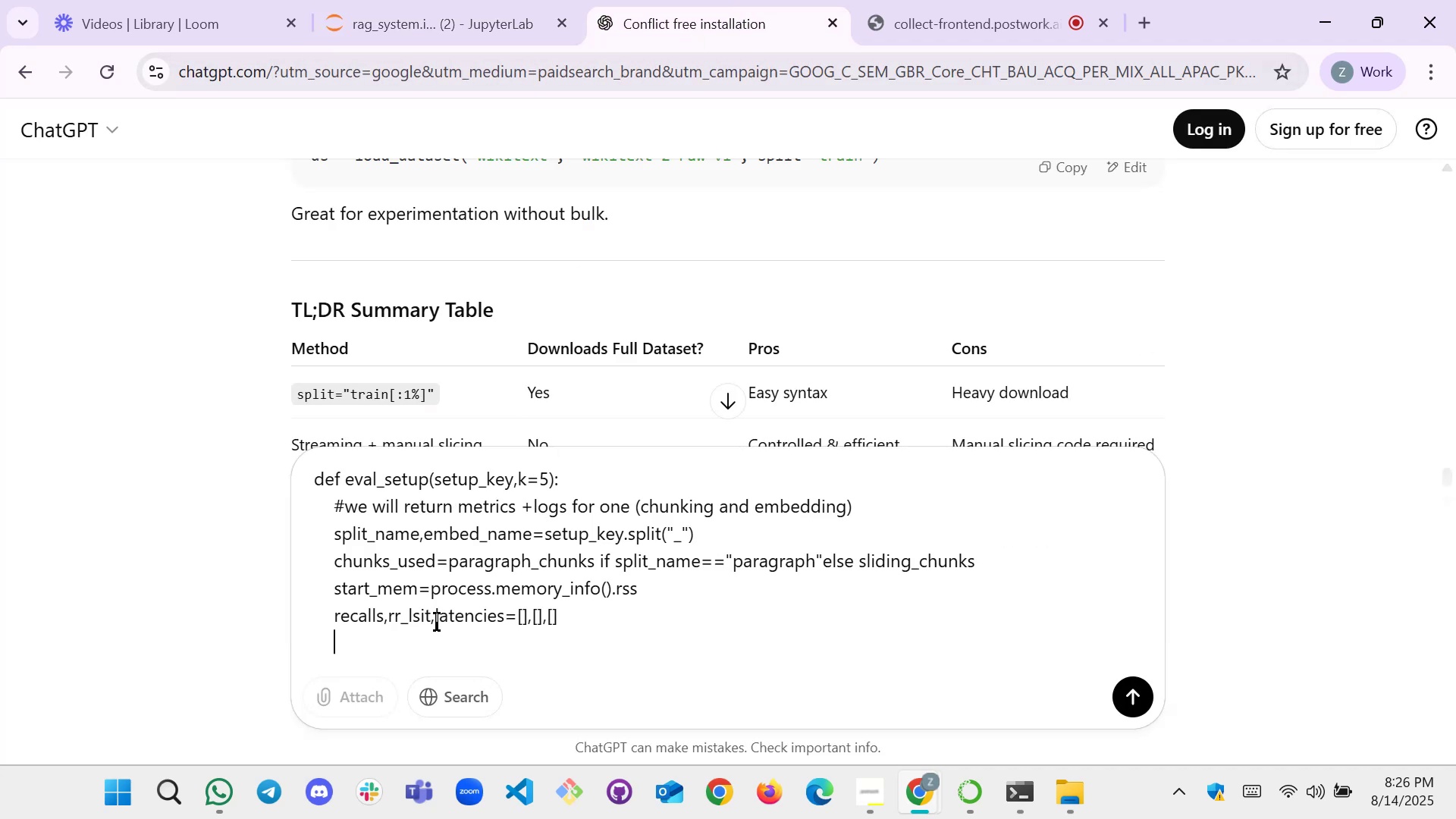 
key(Shift+Enter)
 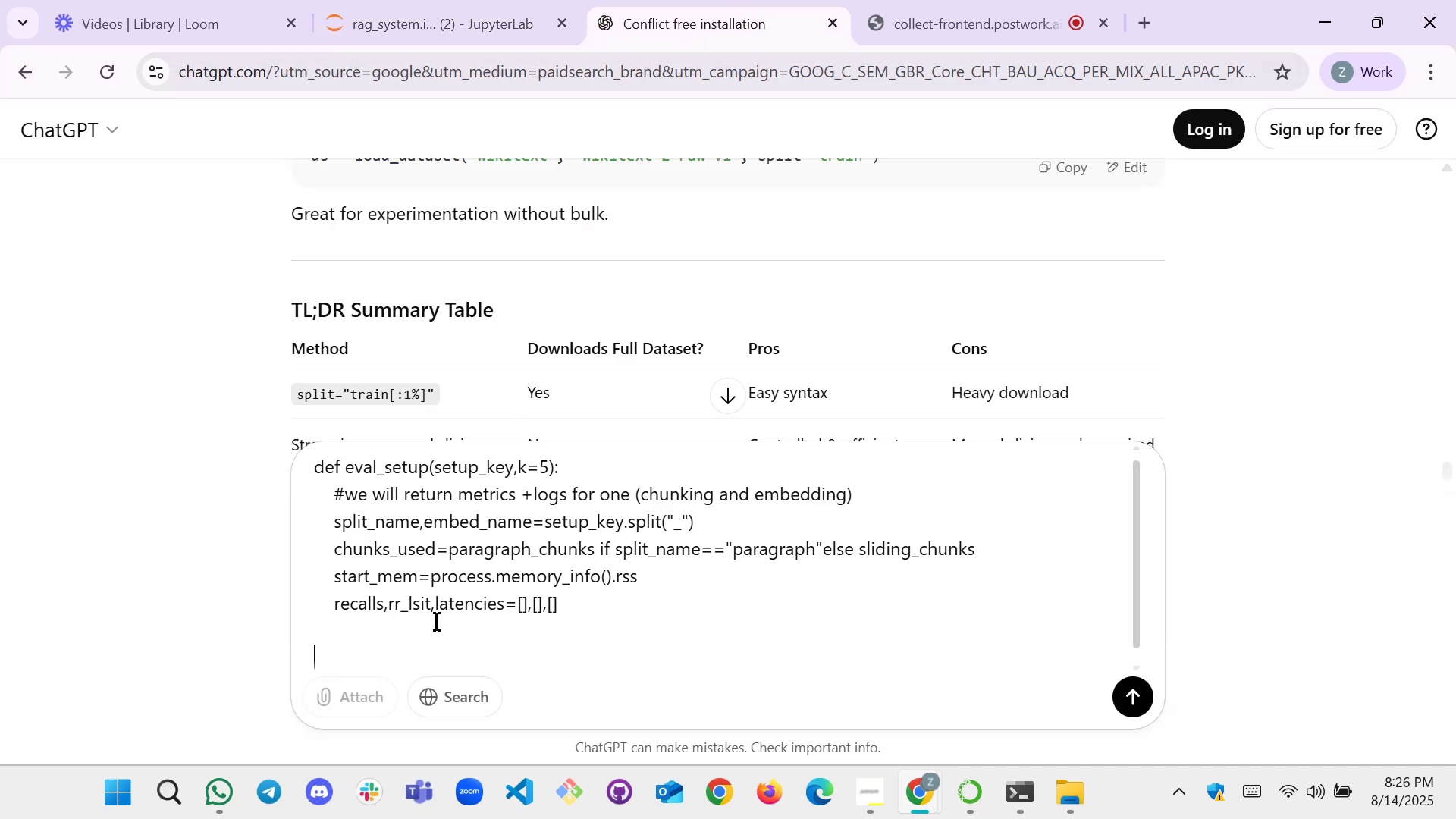 
key(Shift+Enter)
 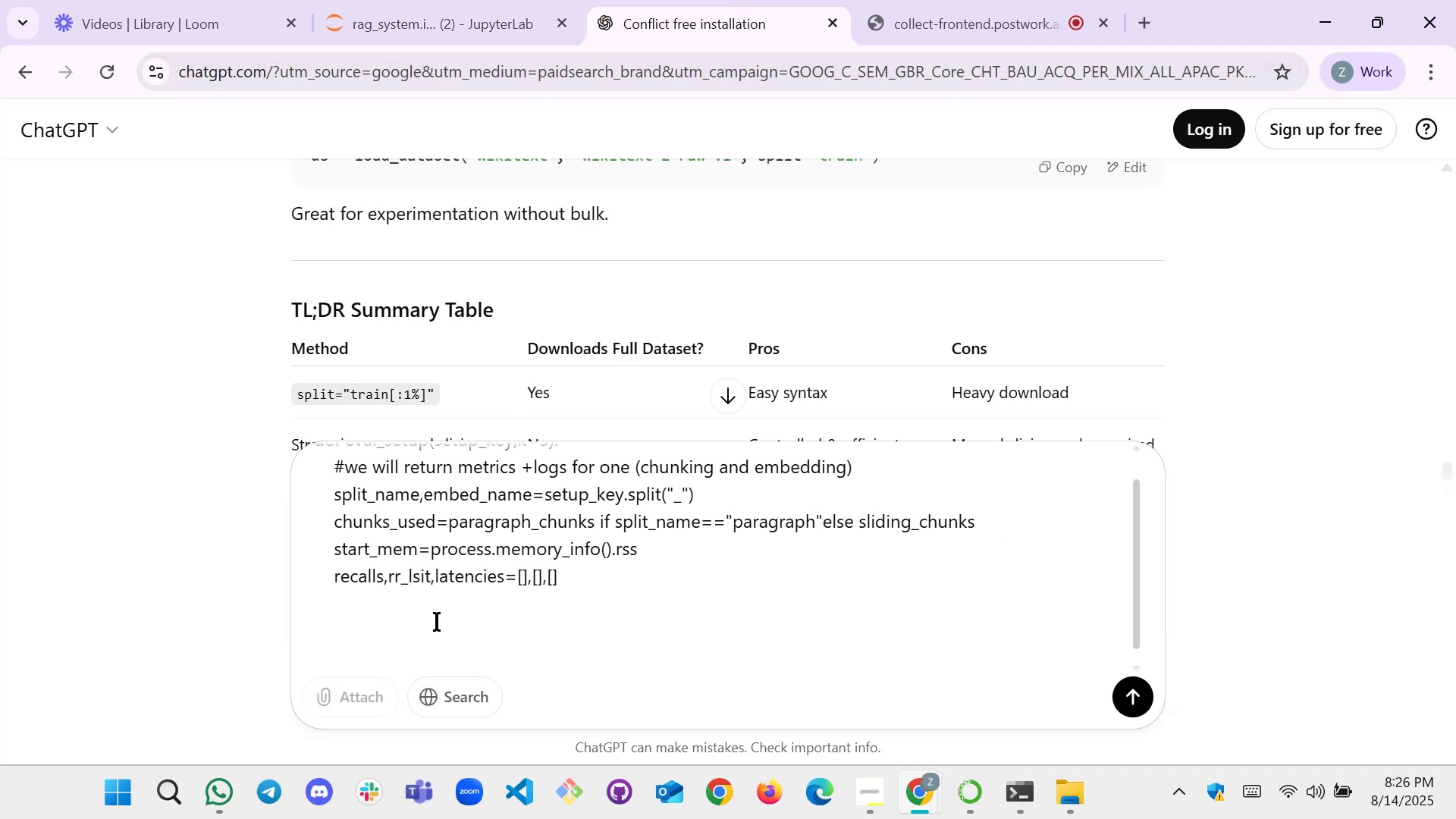 
type(i am creating eval fun)
key(Backspace)
key(Backspace)
key(Backspace)
type(method for my rag is this on right track)
 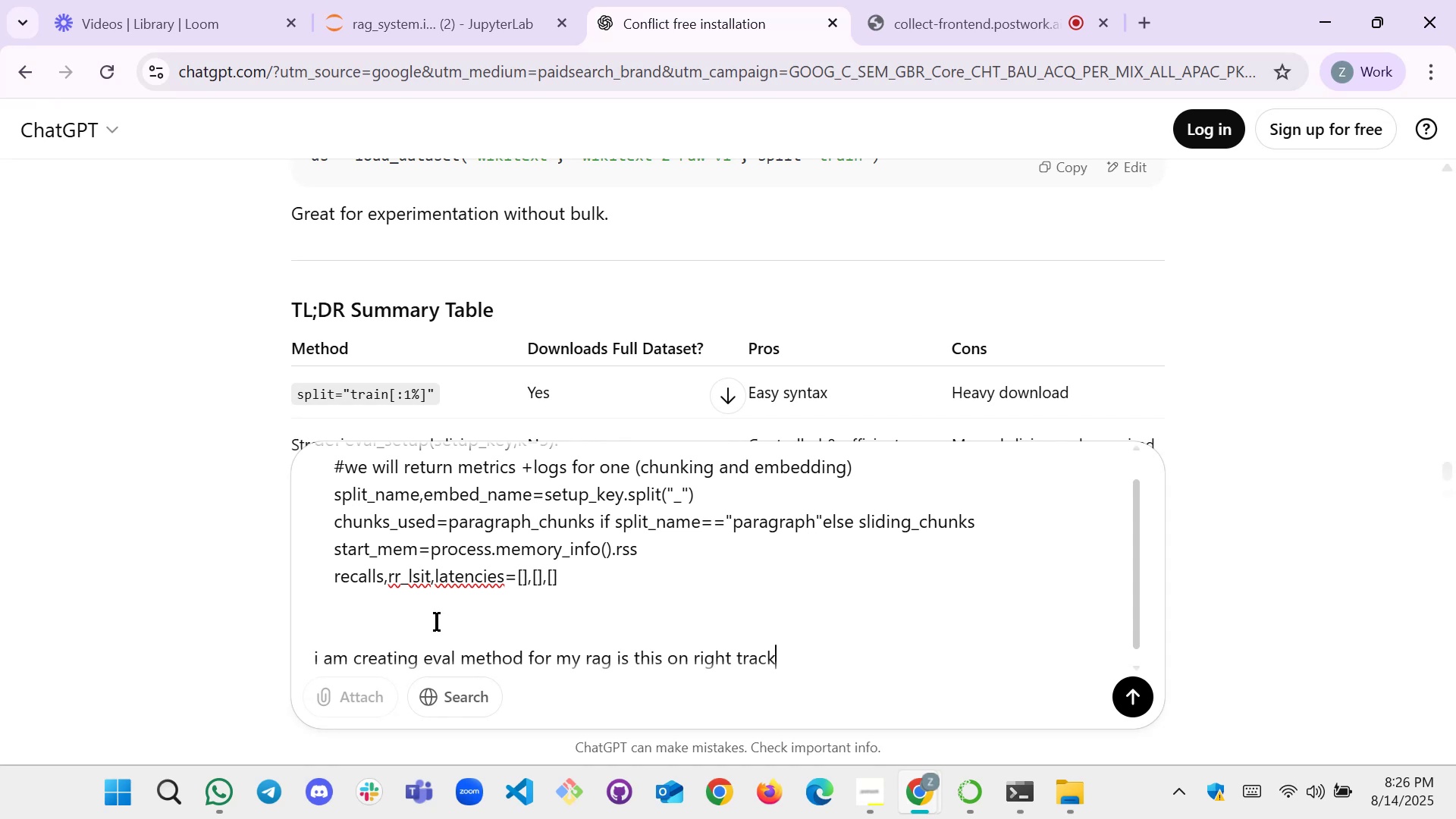 
key(Enter)
 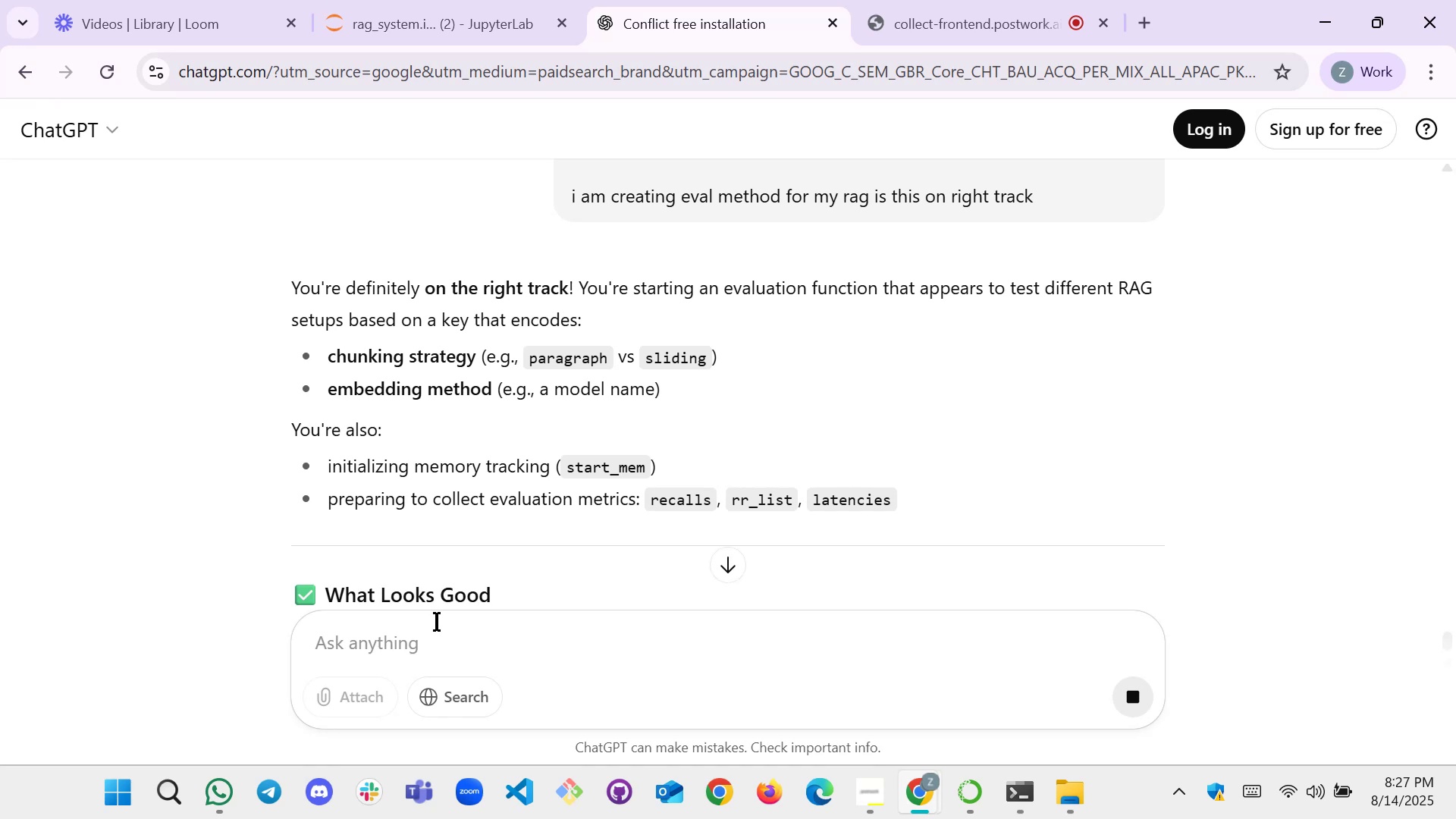 
wait(18.03)
 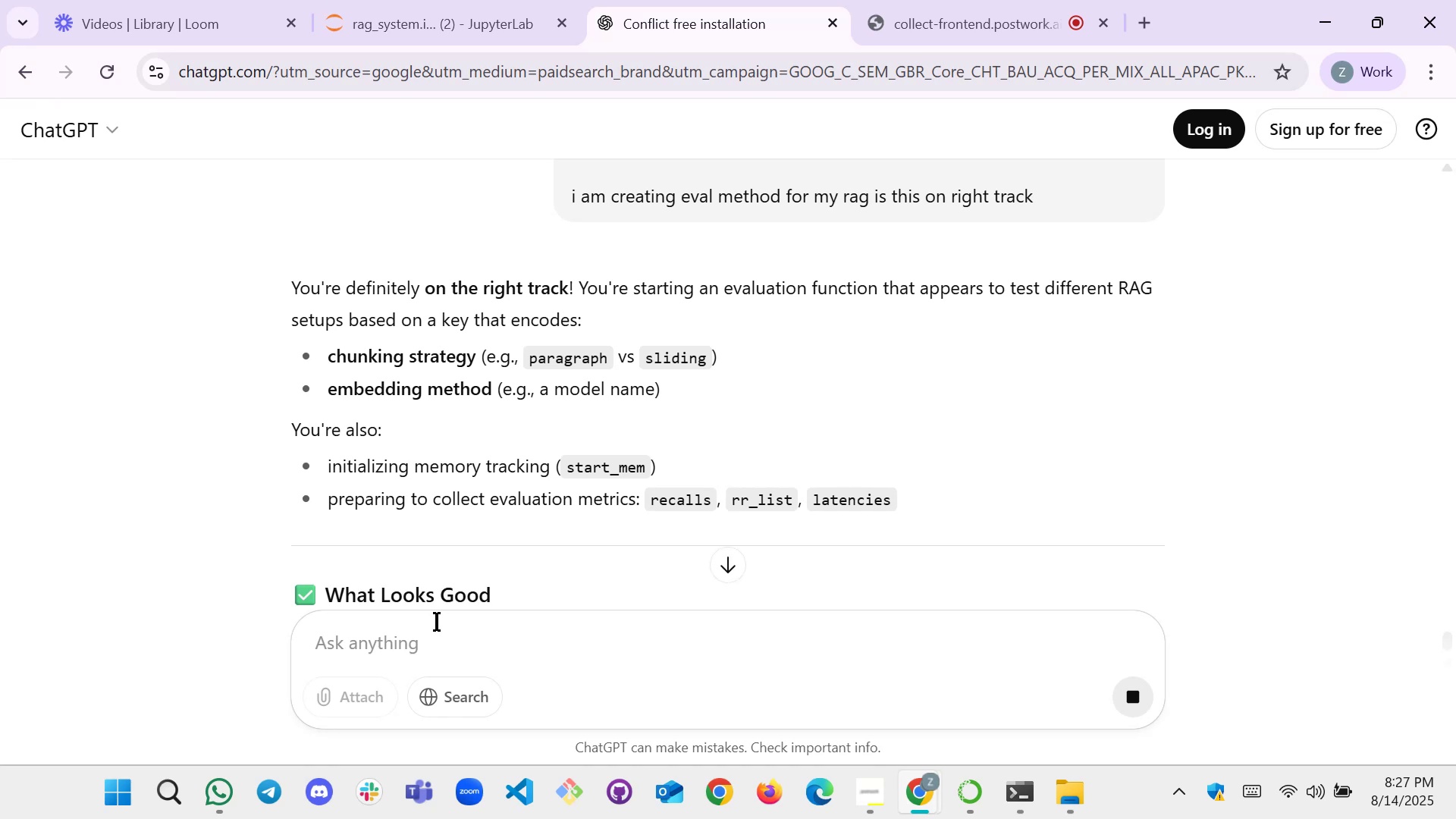 
scroll: coordinate [432, 493], scroll_direction: down, amount: 2.0
 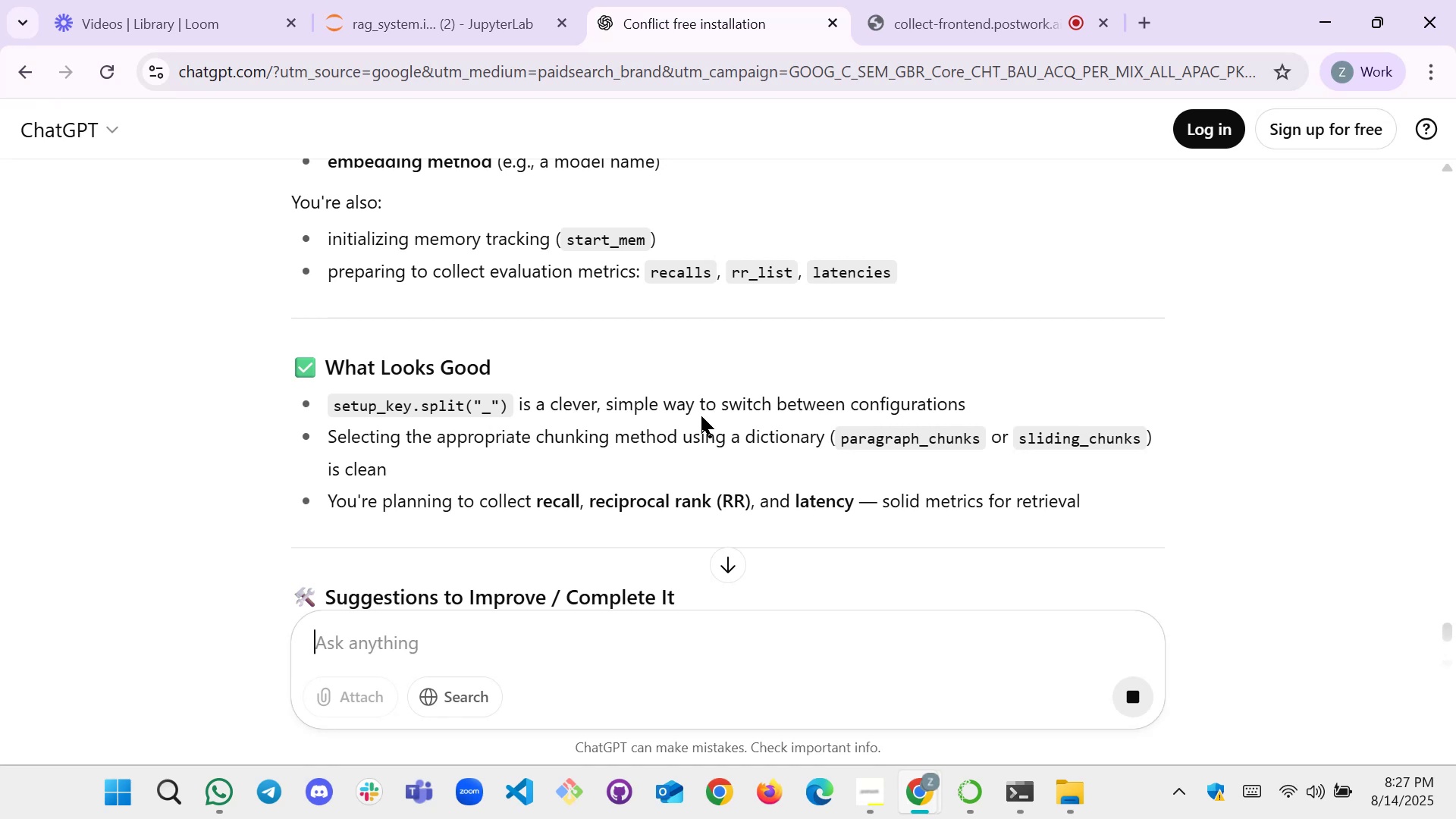 
wait(22.54)
 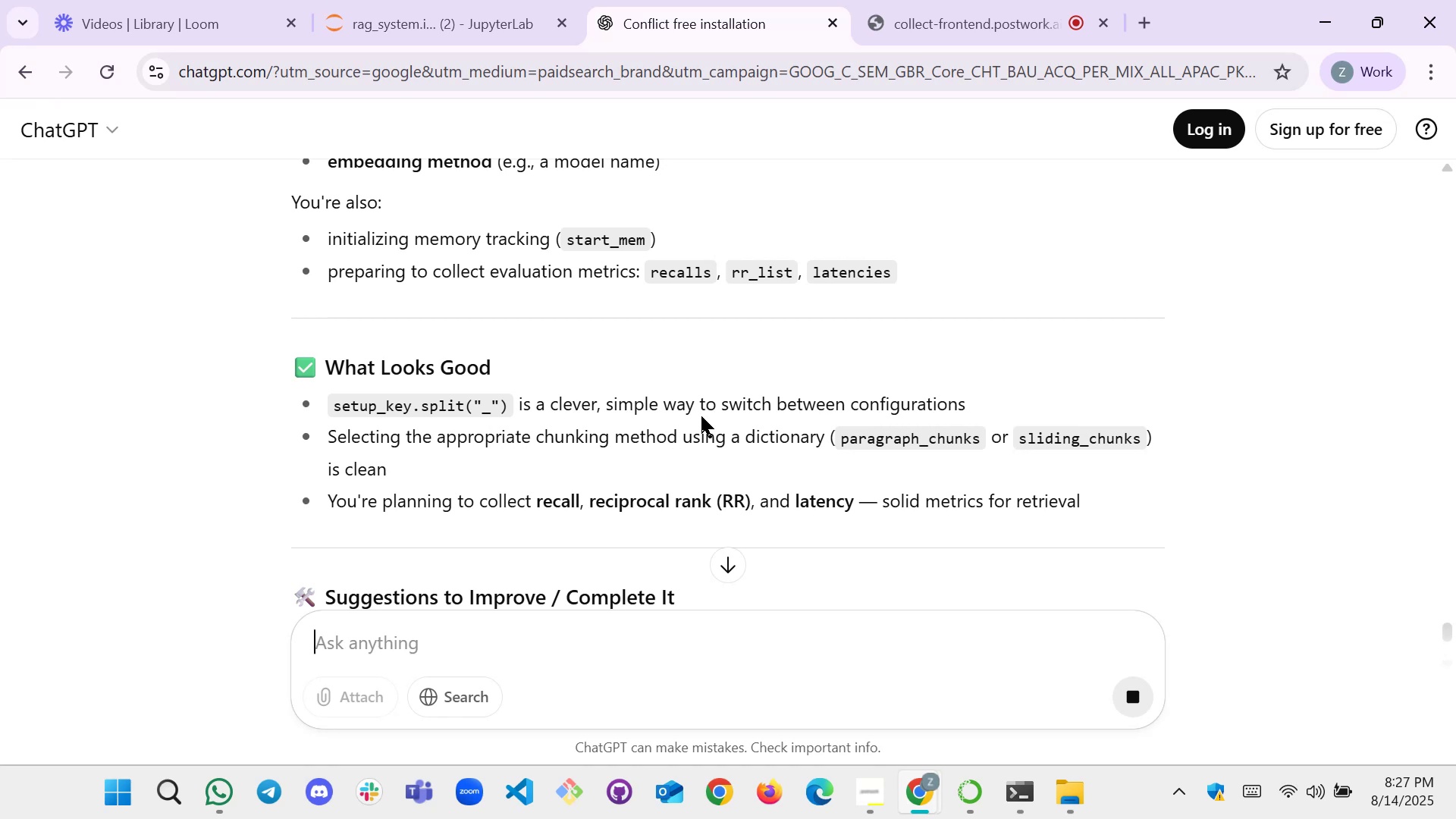 
scroll: coordinate [908, 331], scroll_direction: down, amount: 1.0
 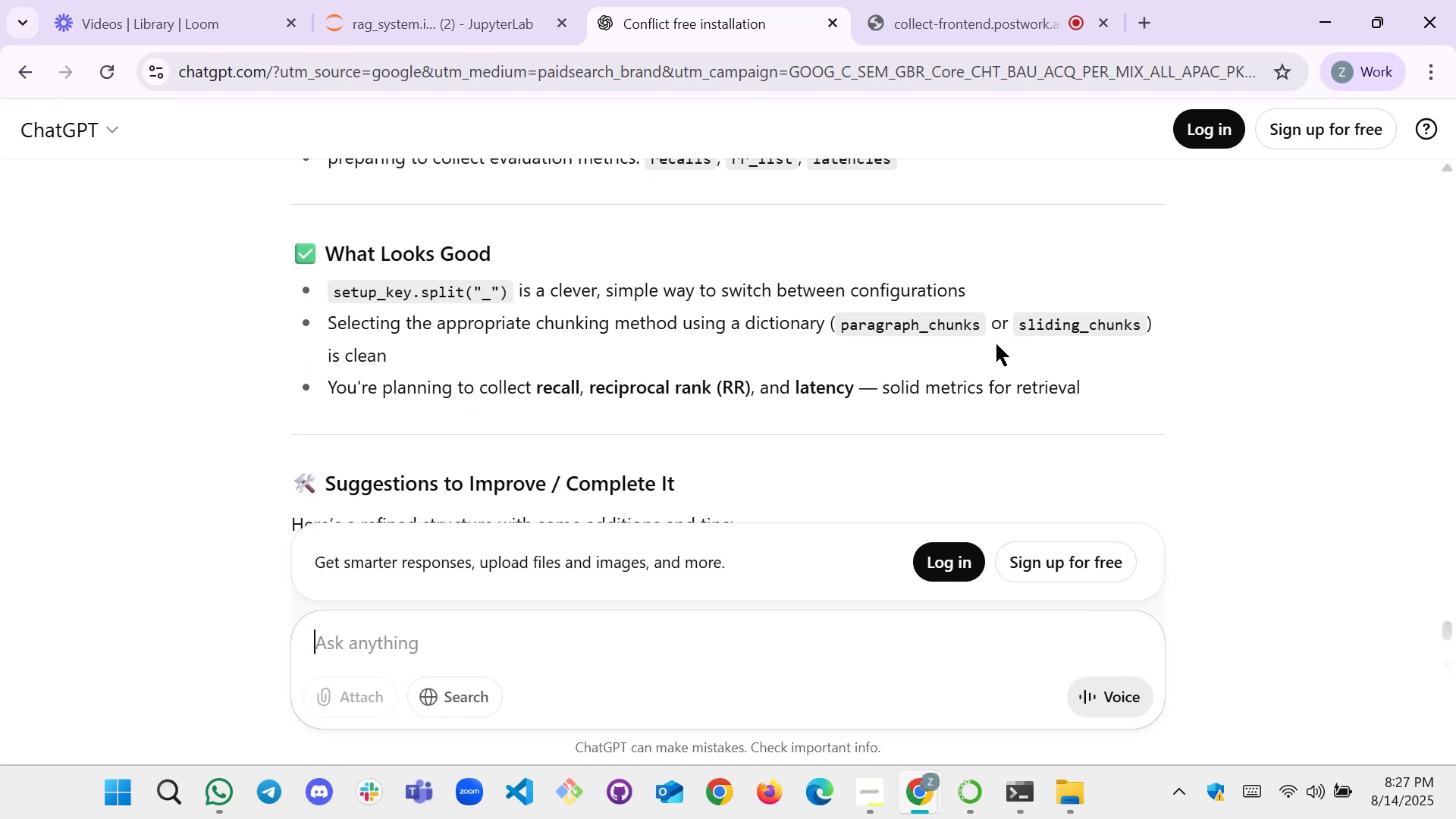 
wait(7.5)
 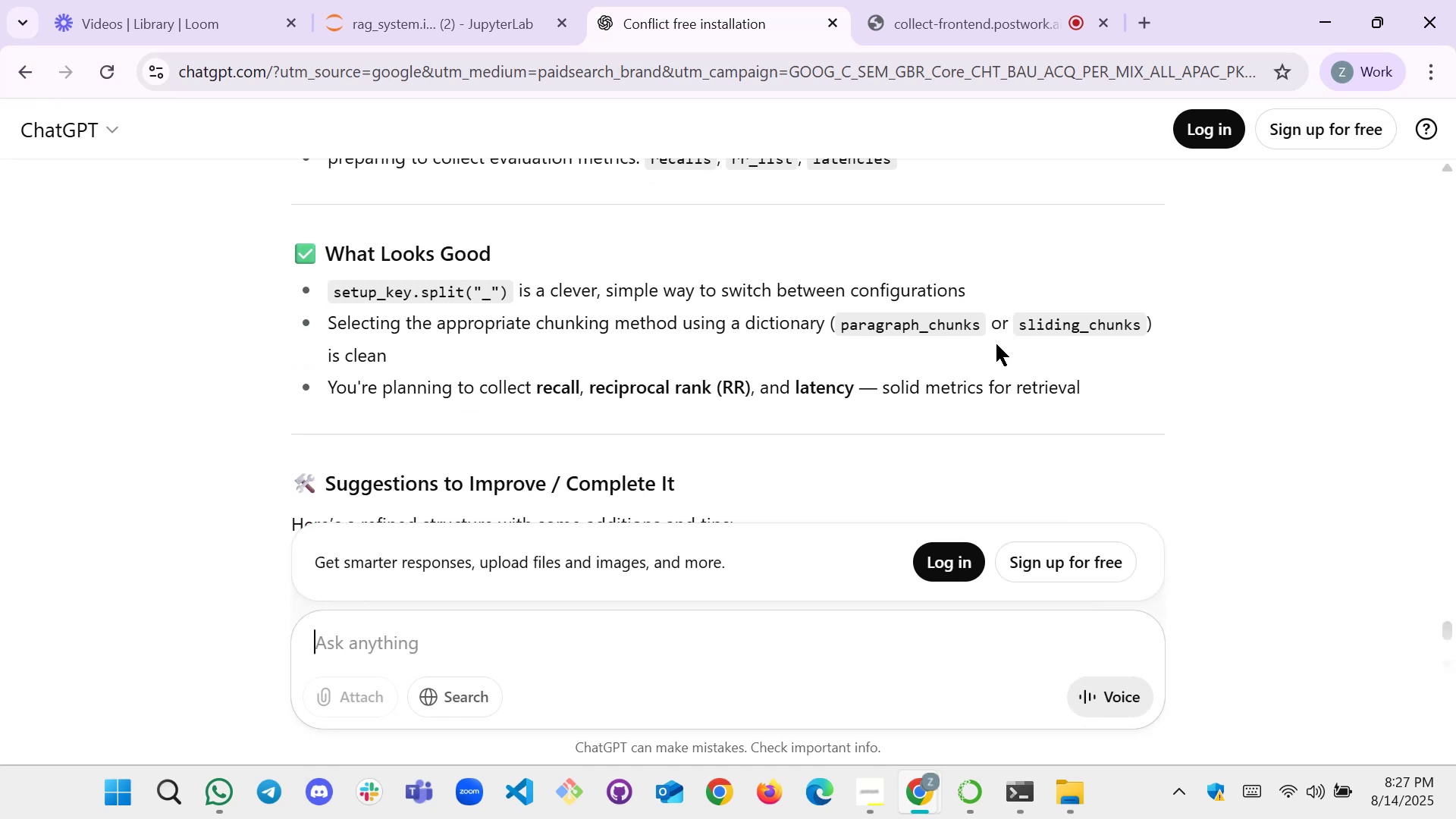 
scroll: coordinate [513, 363], scroll_direction: down, amount: 9.0
 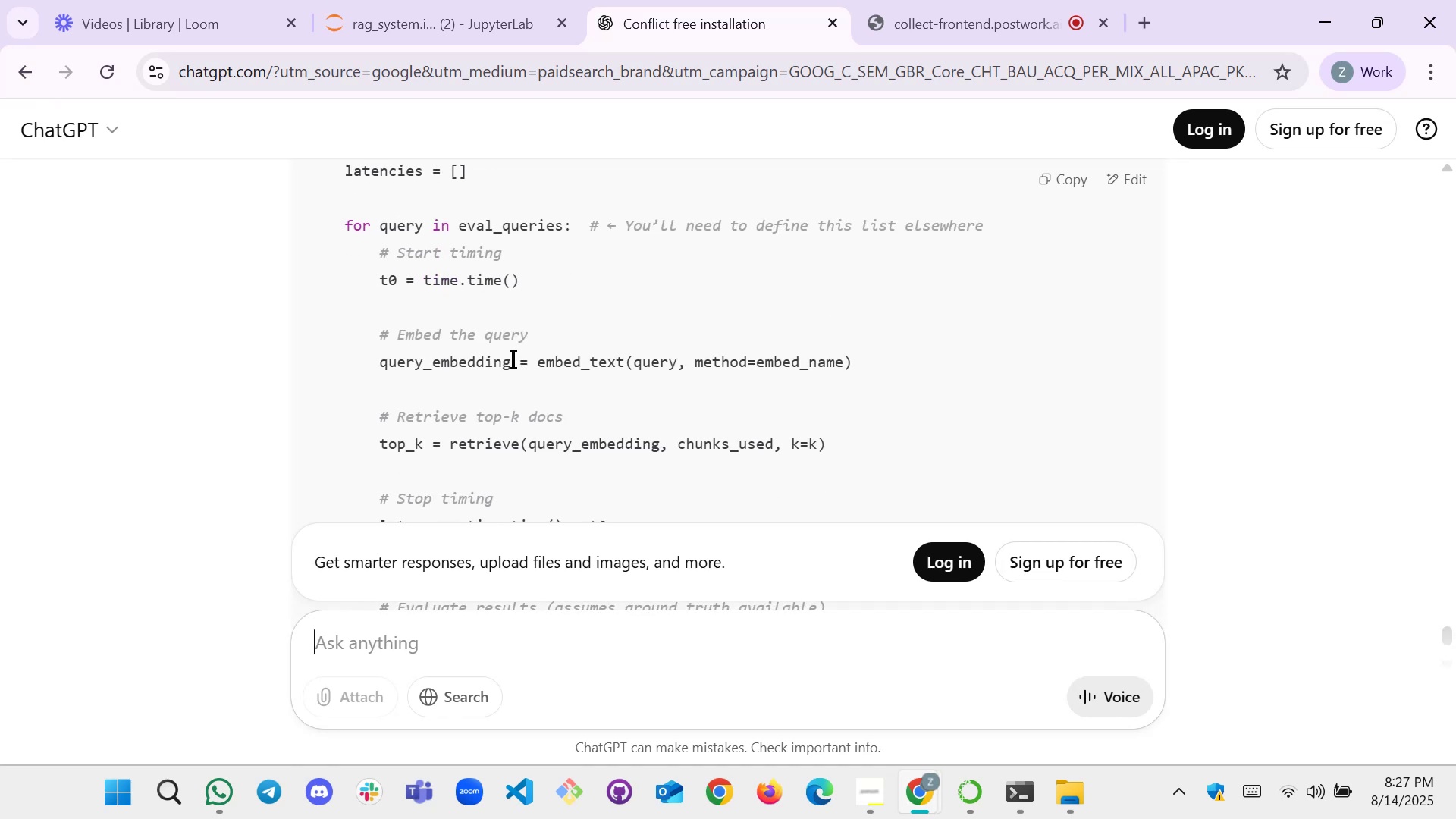 
left_click([441, 0])
 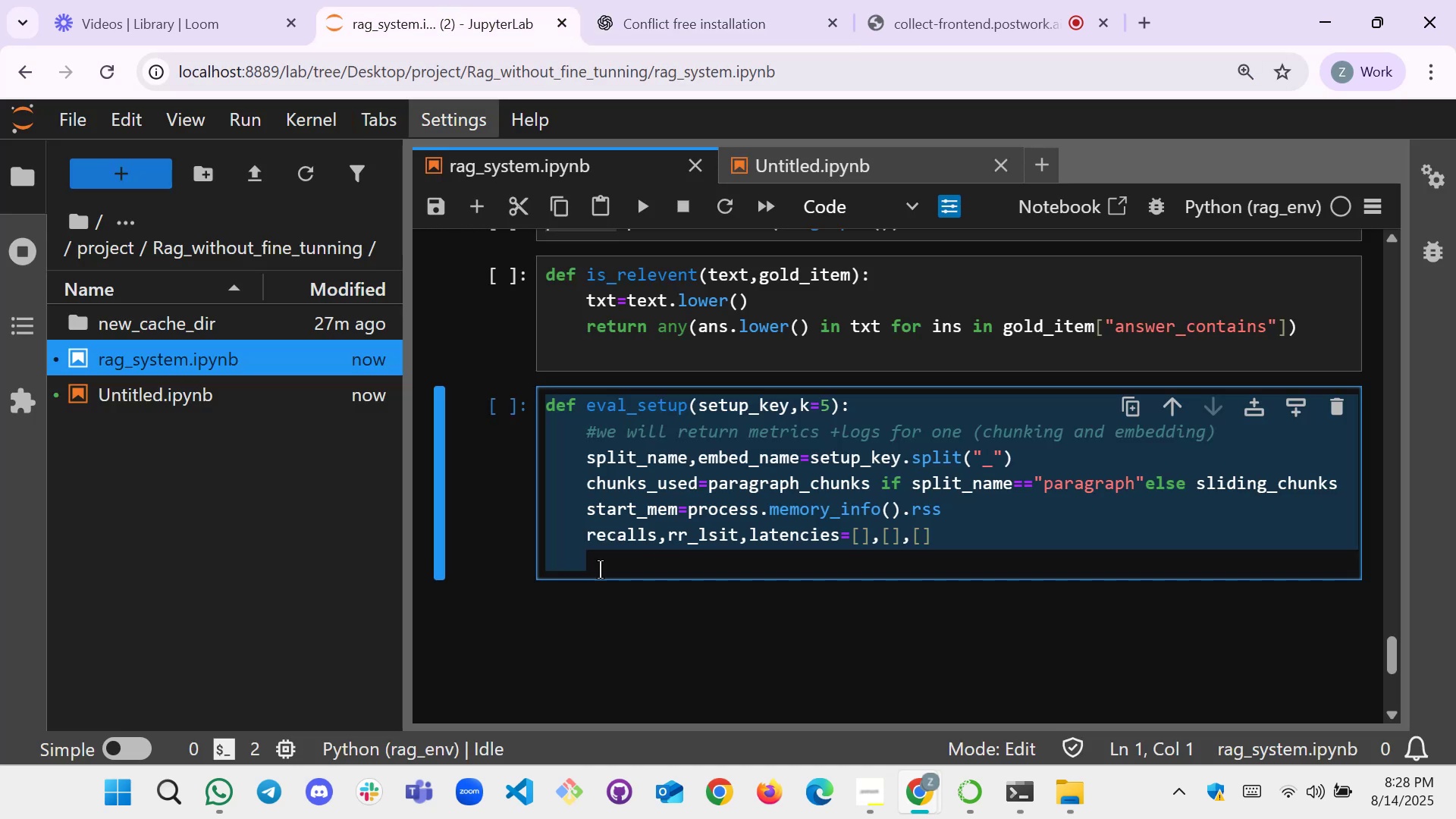 
left_click([590, 570])
 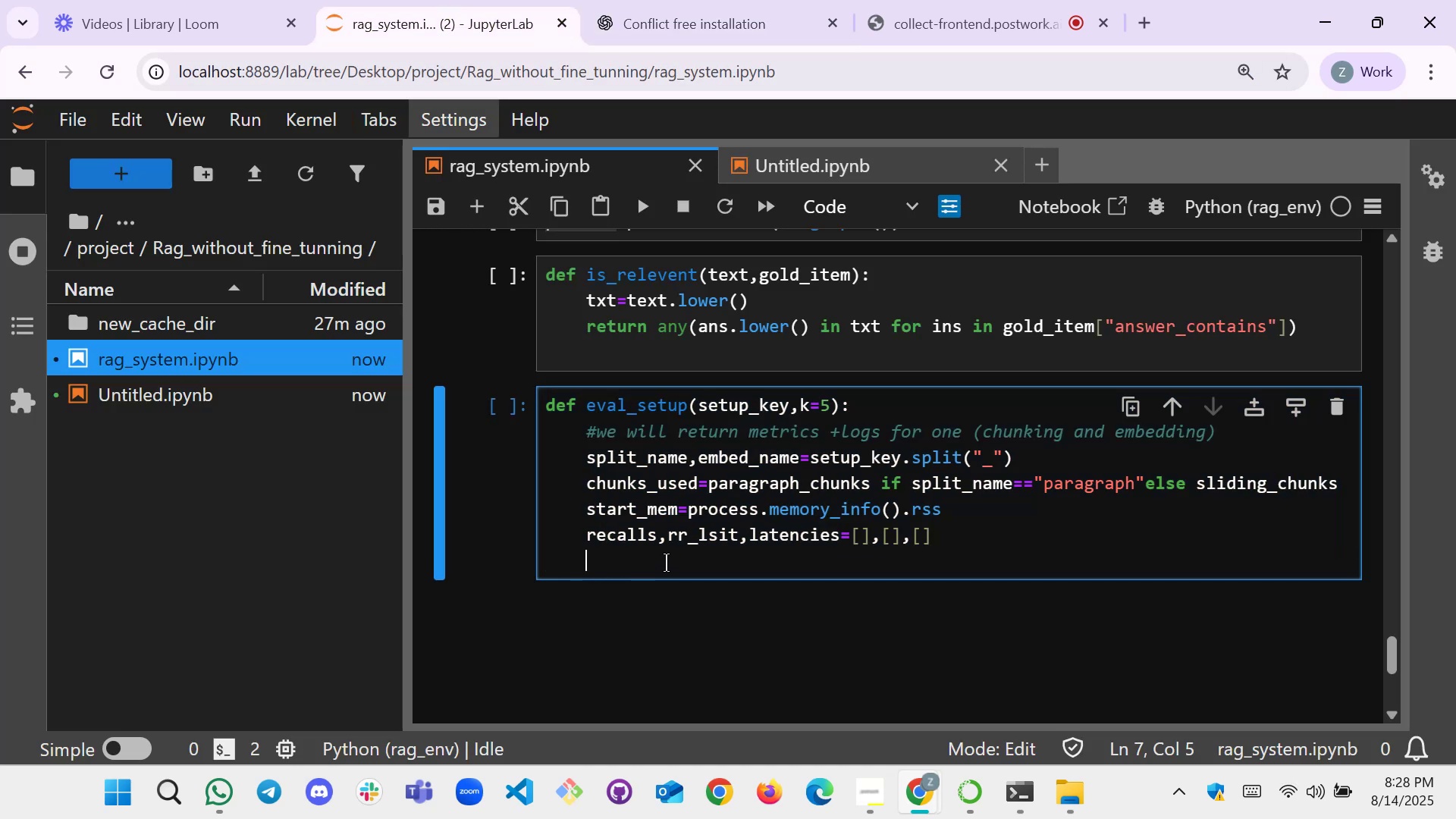 
wait(10.08)
 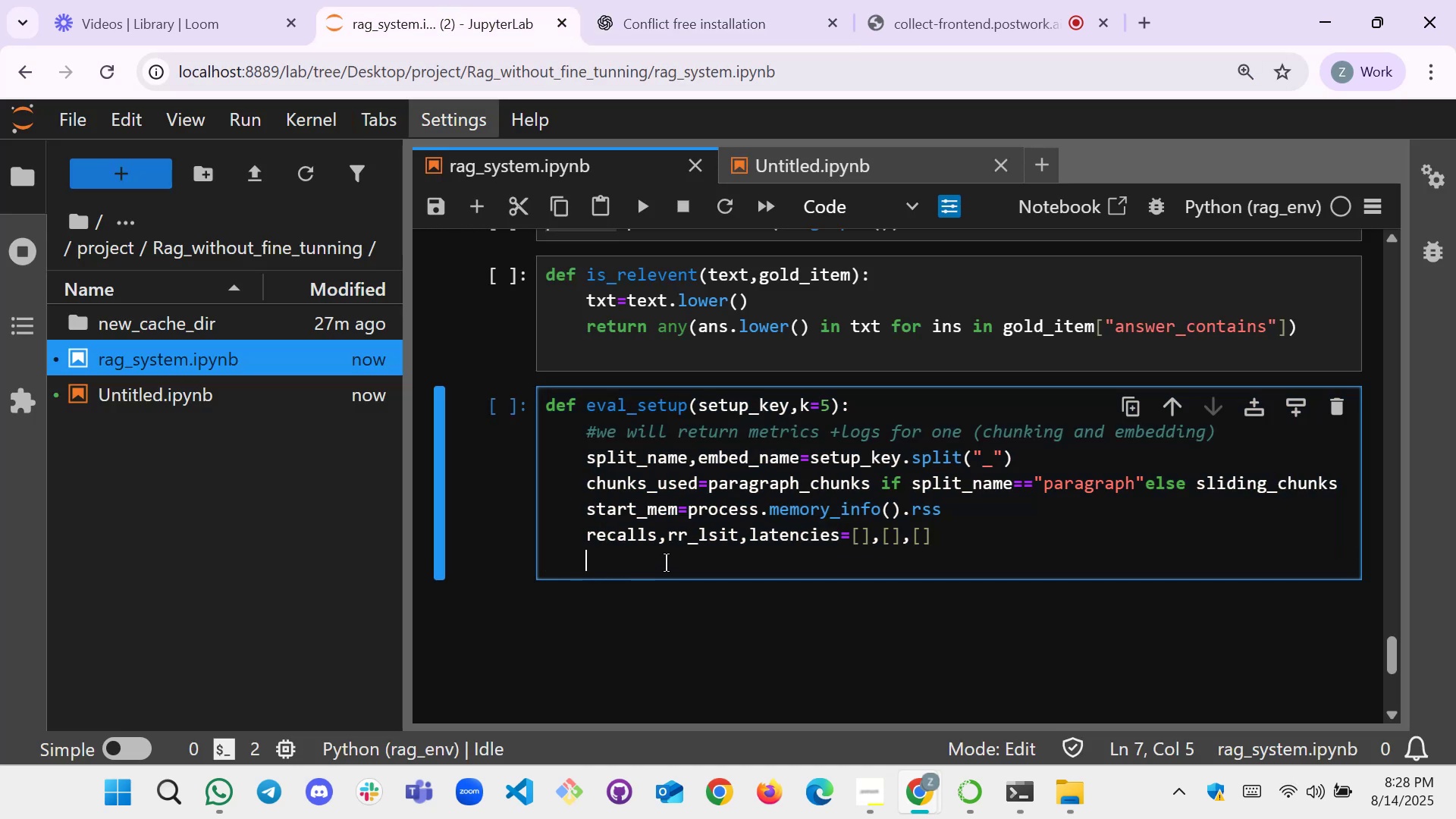 
type(for g in gold_)
 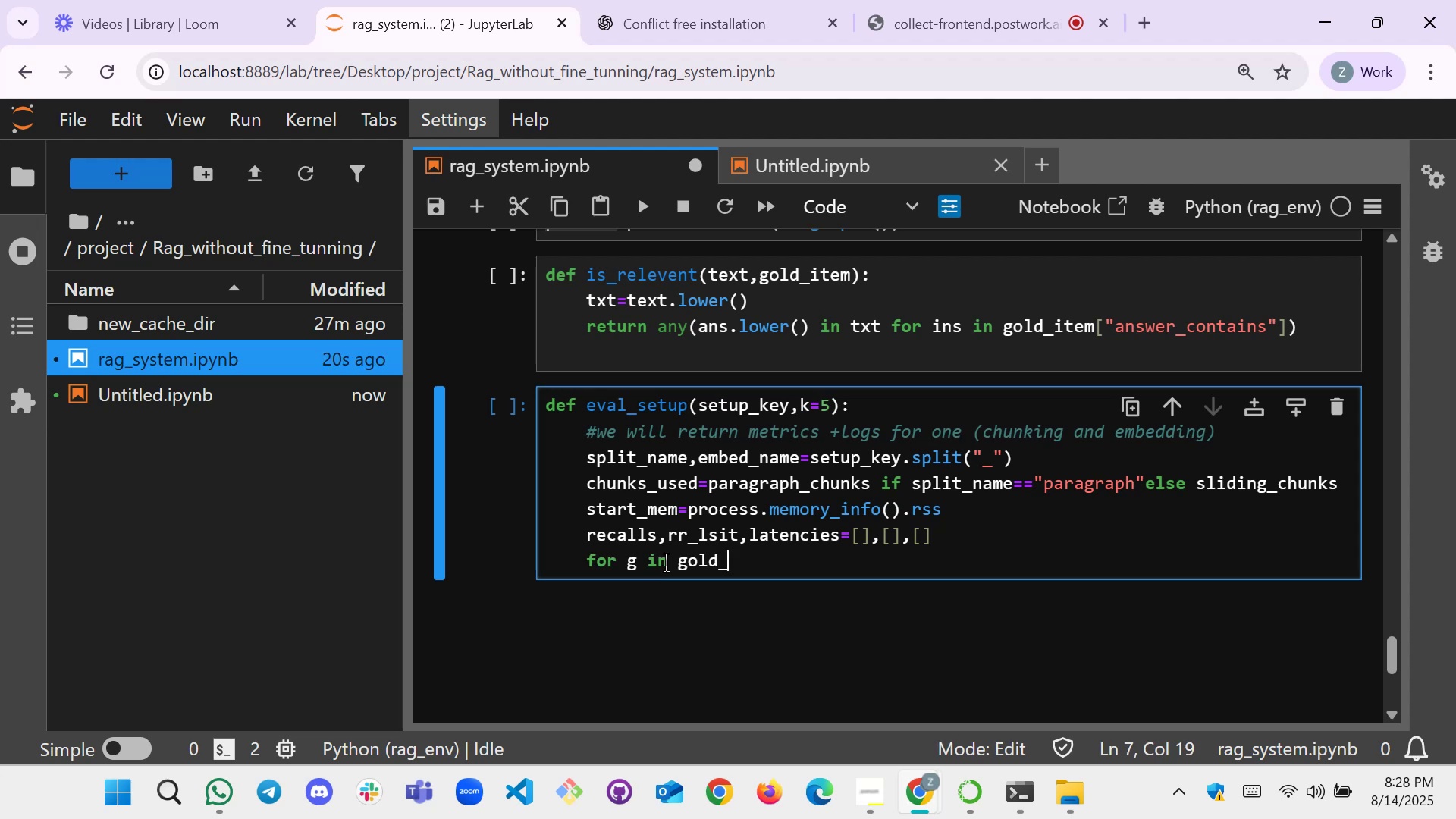 
wait(6.4)
 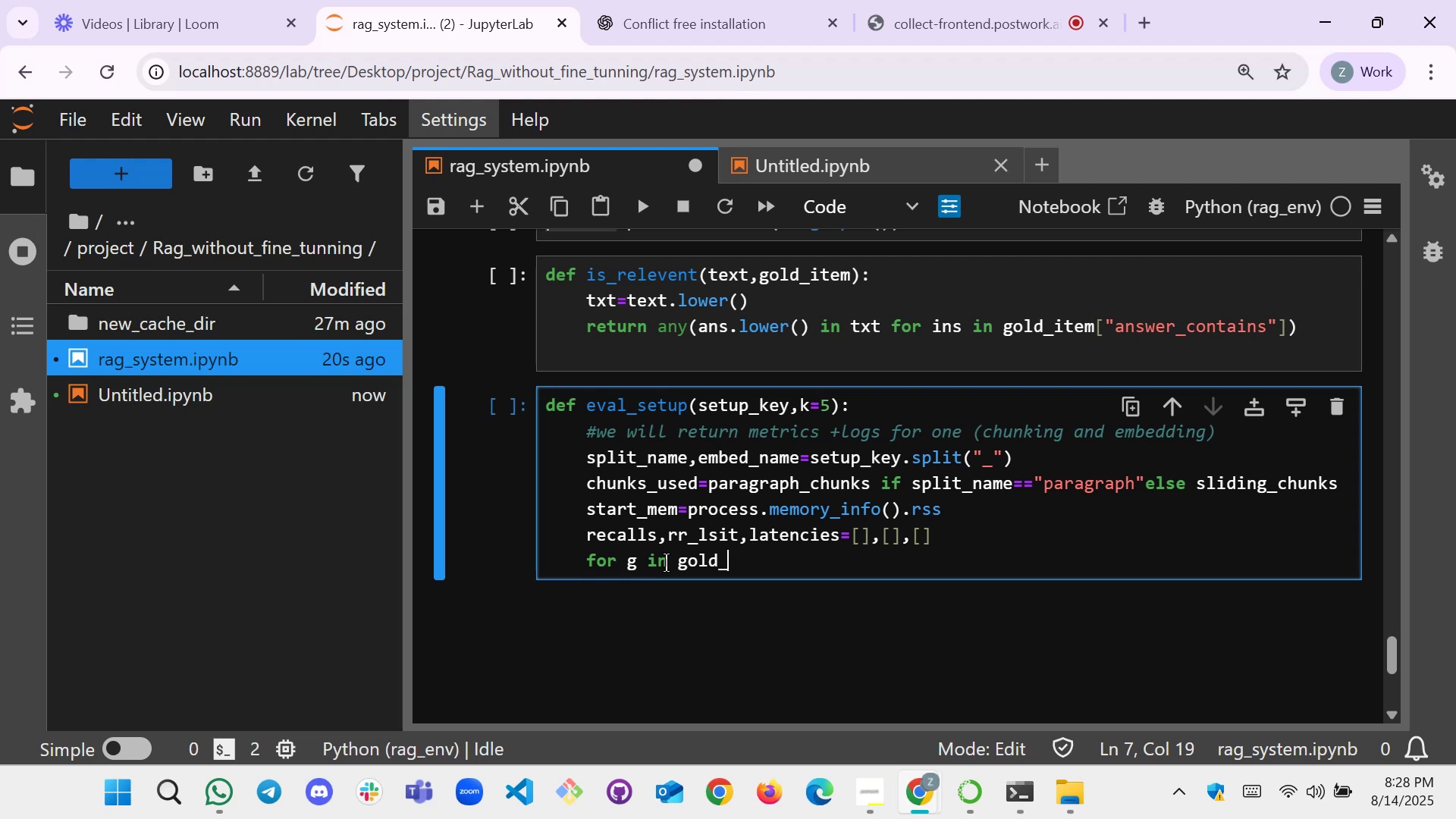 
key(Backspace)
 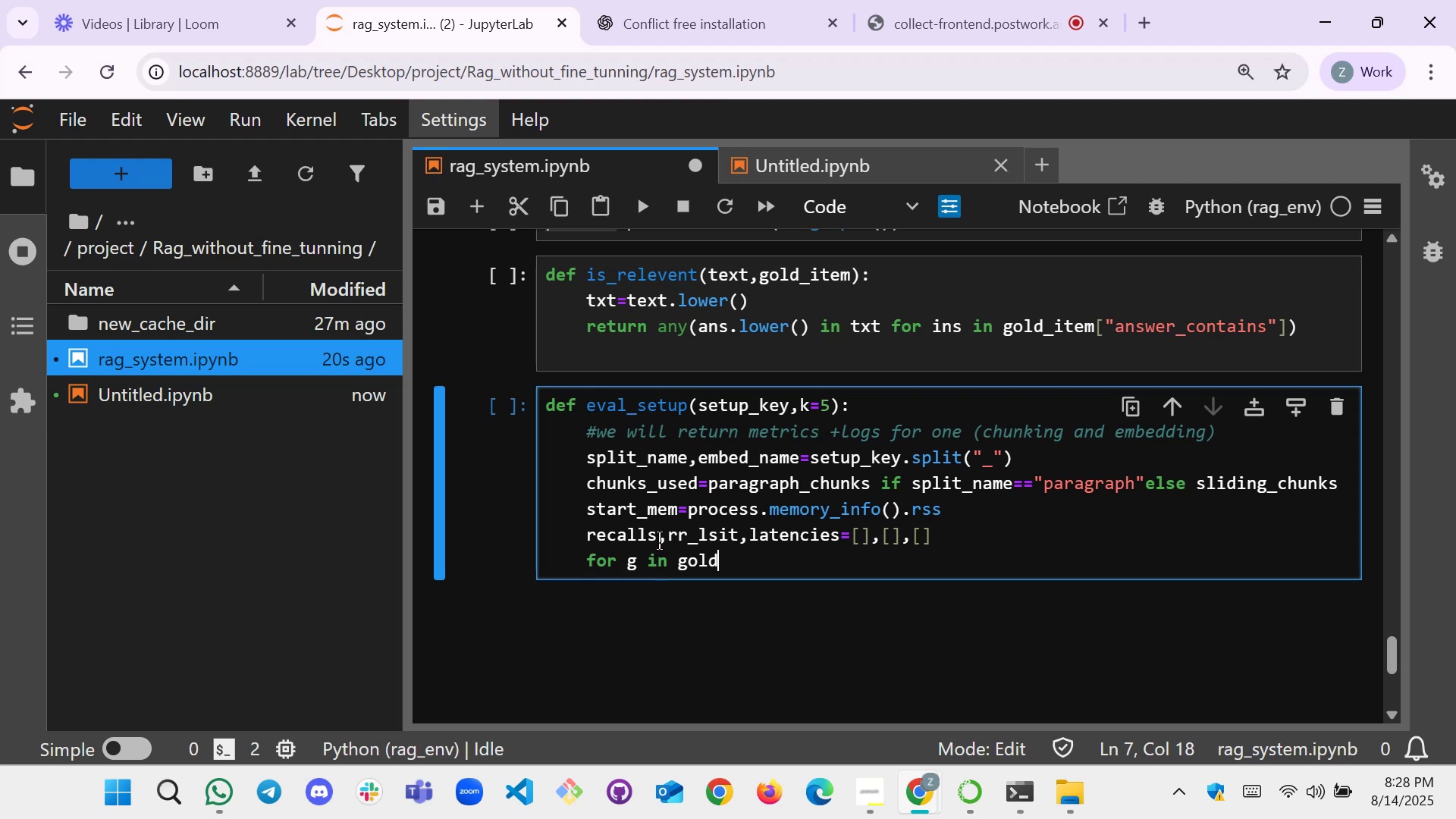 
key(Backspace)
 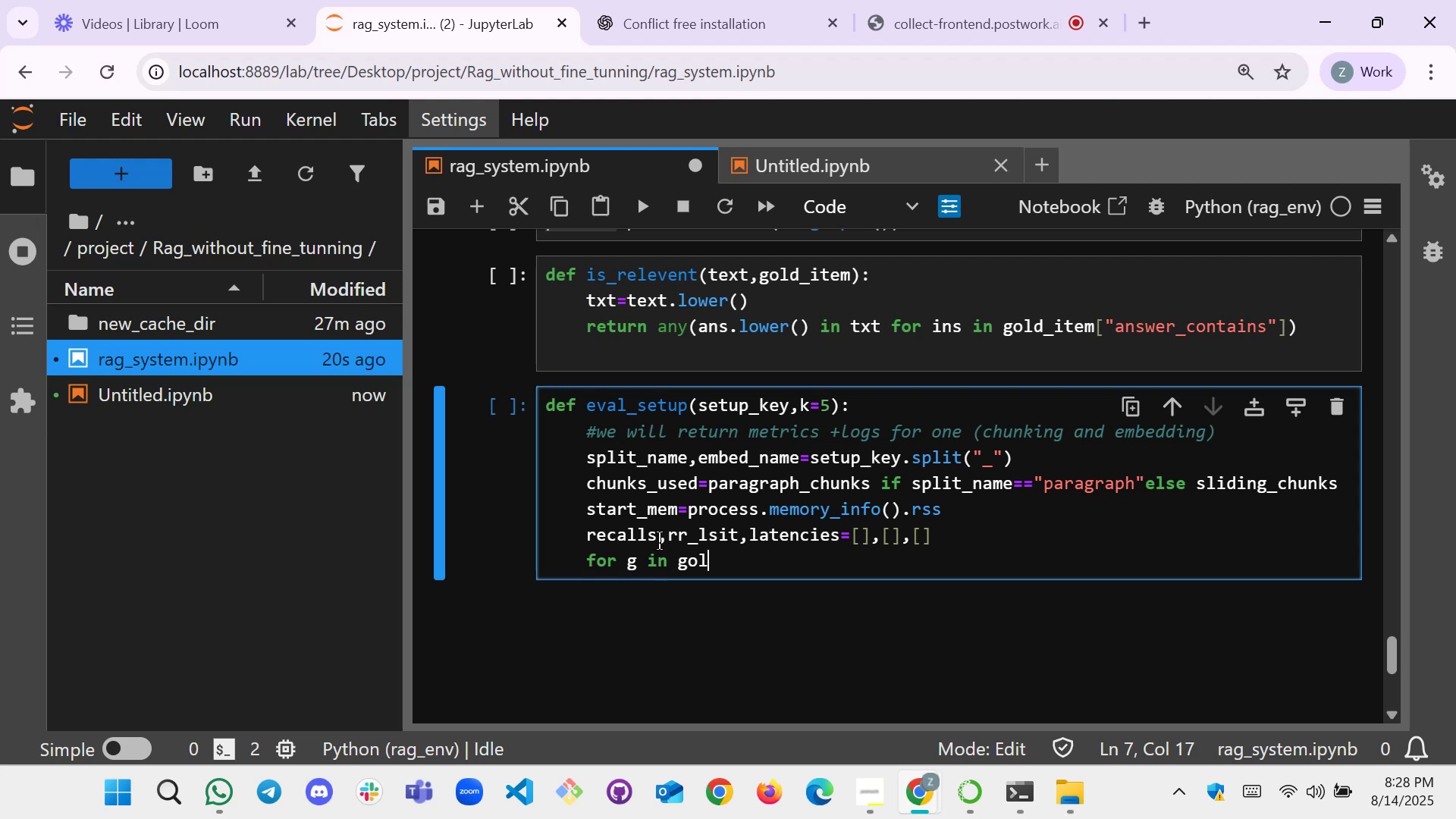 
key(Backspace)
 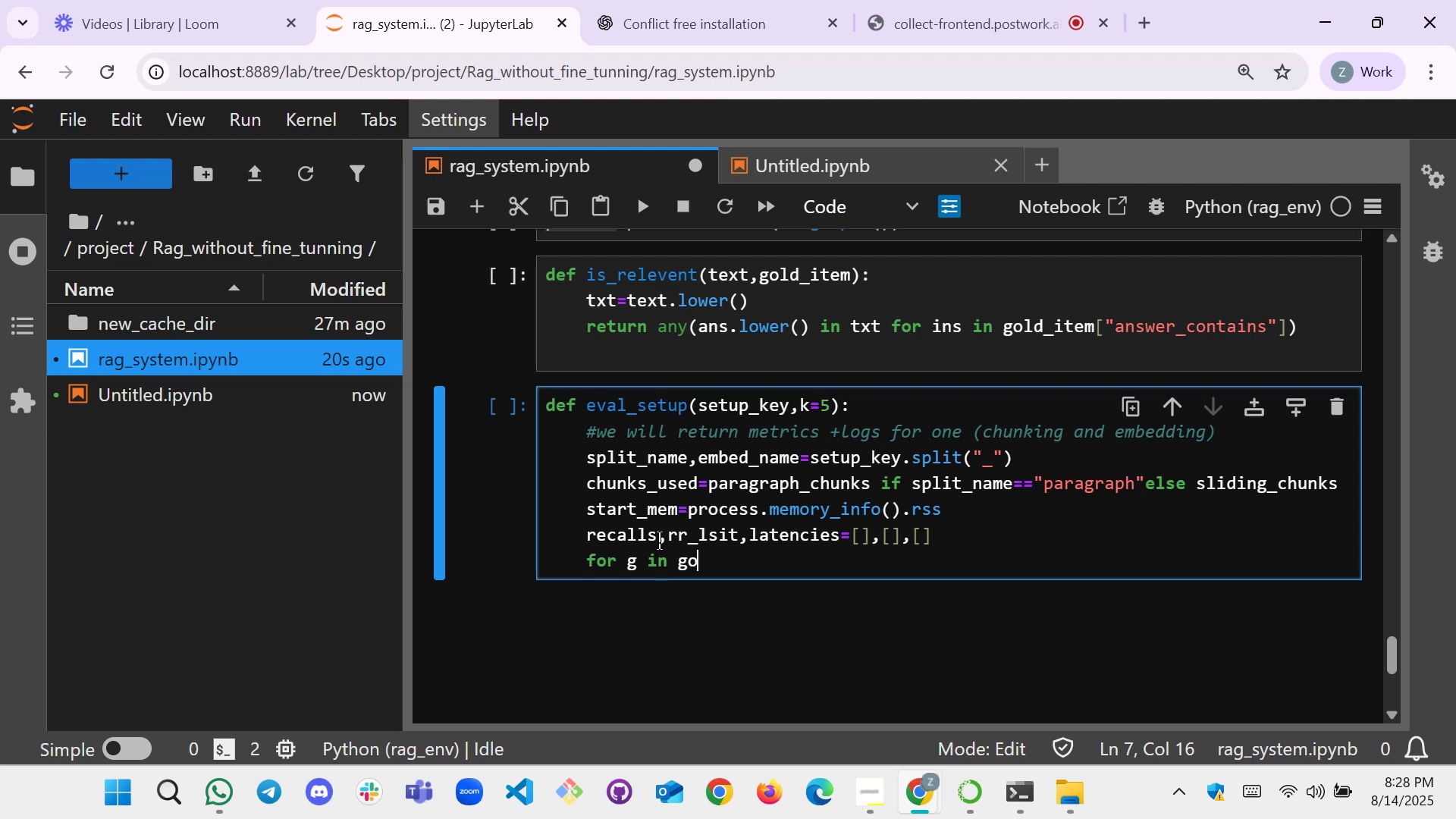 
key(Backspace)
 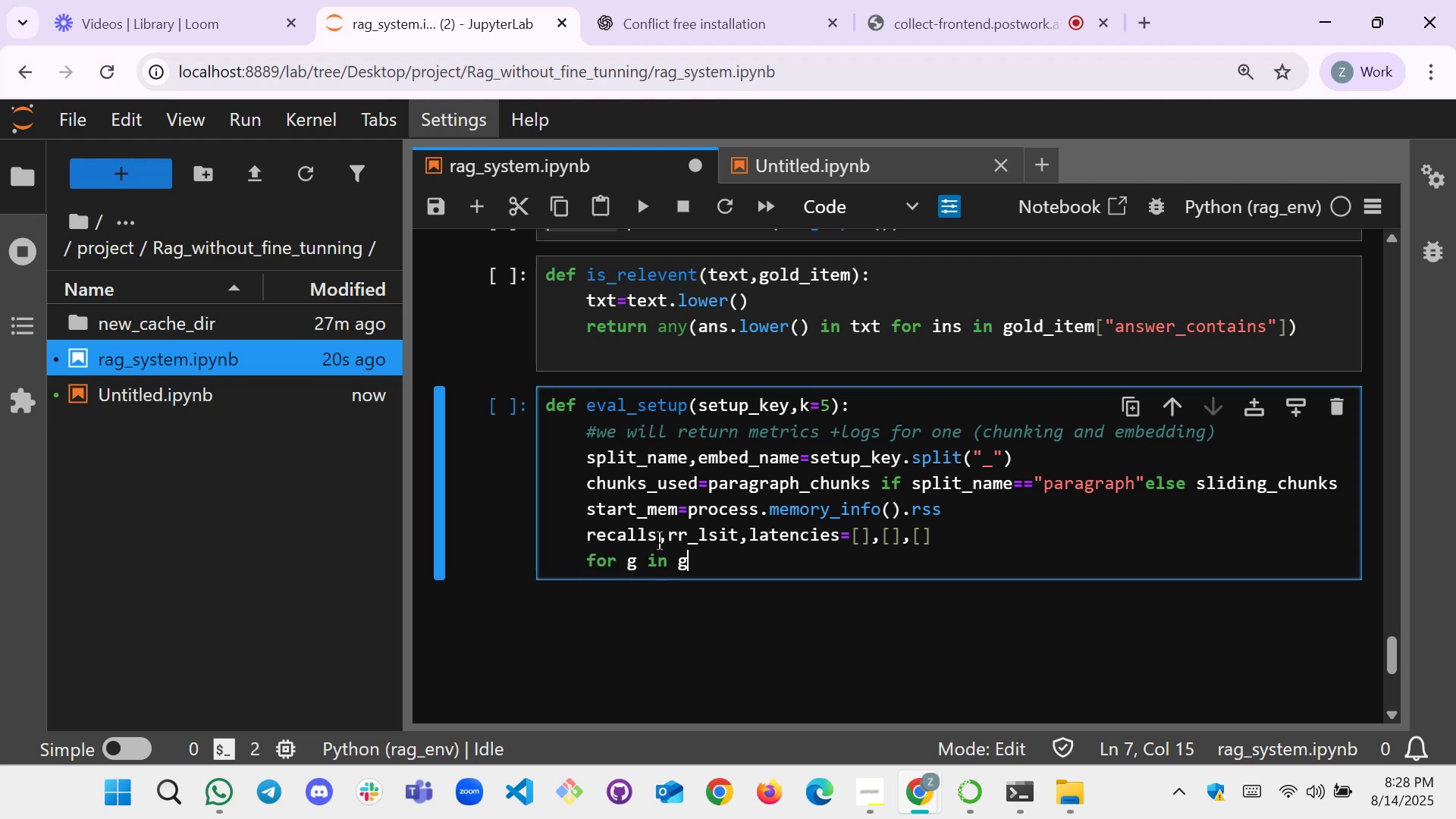 
key(Backspace)
 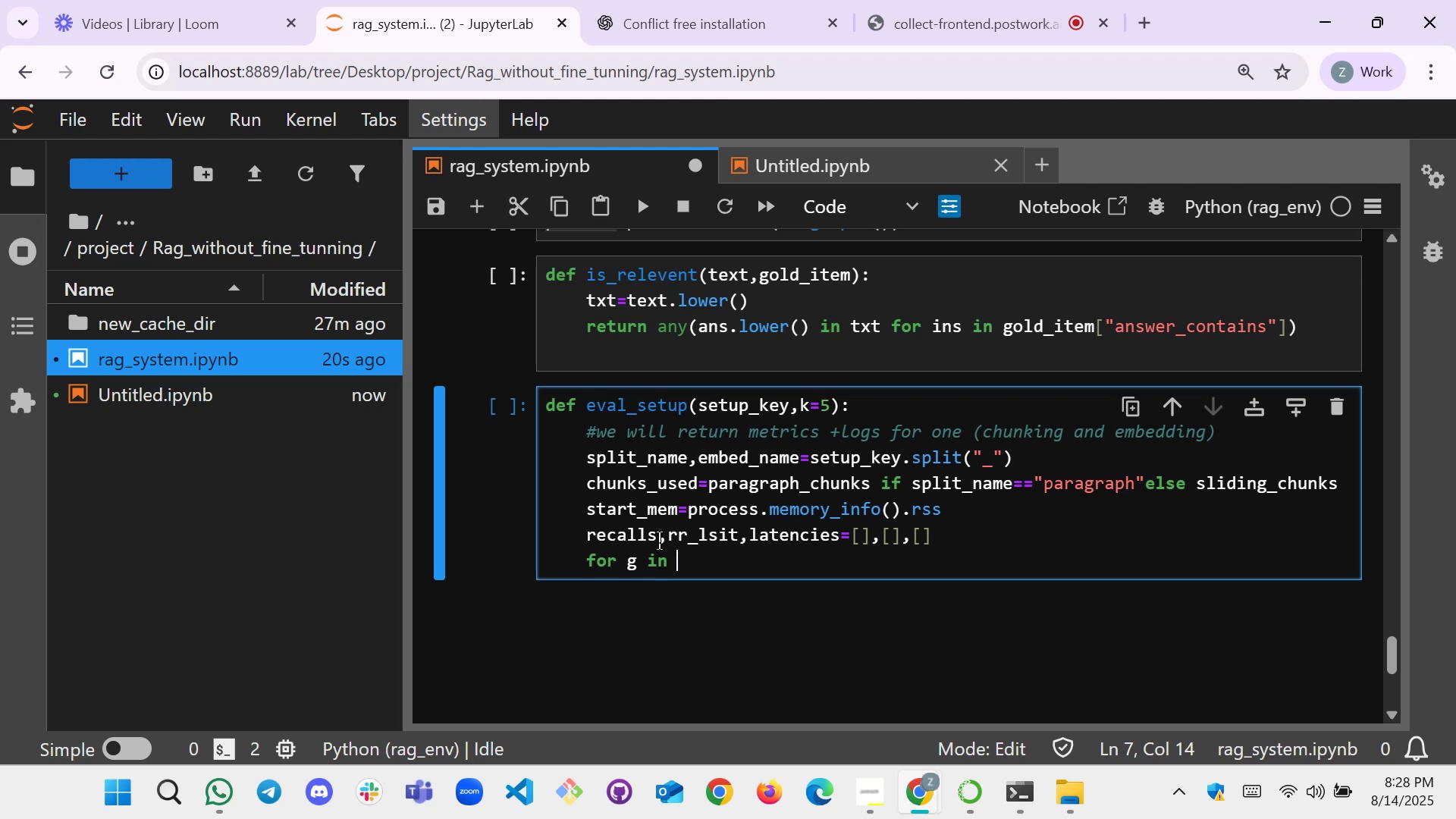 
key(Shift+D)
 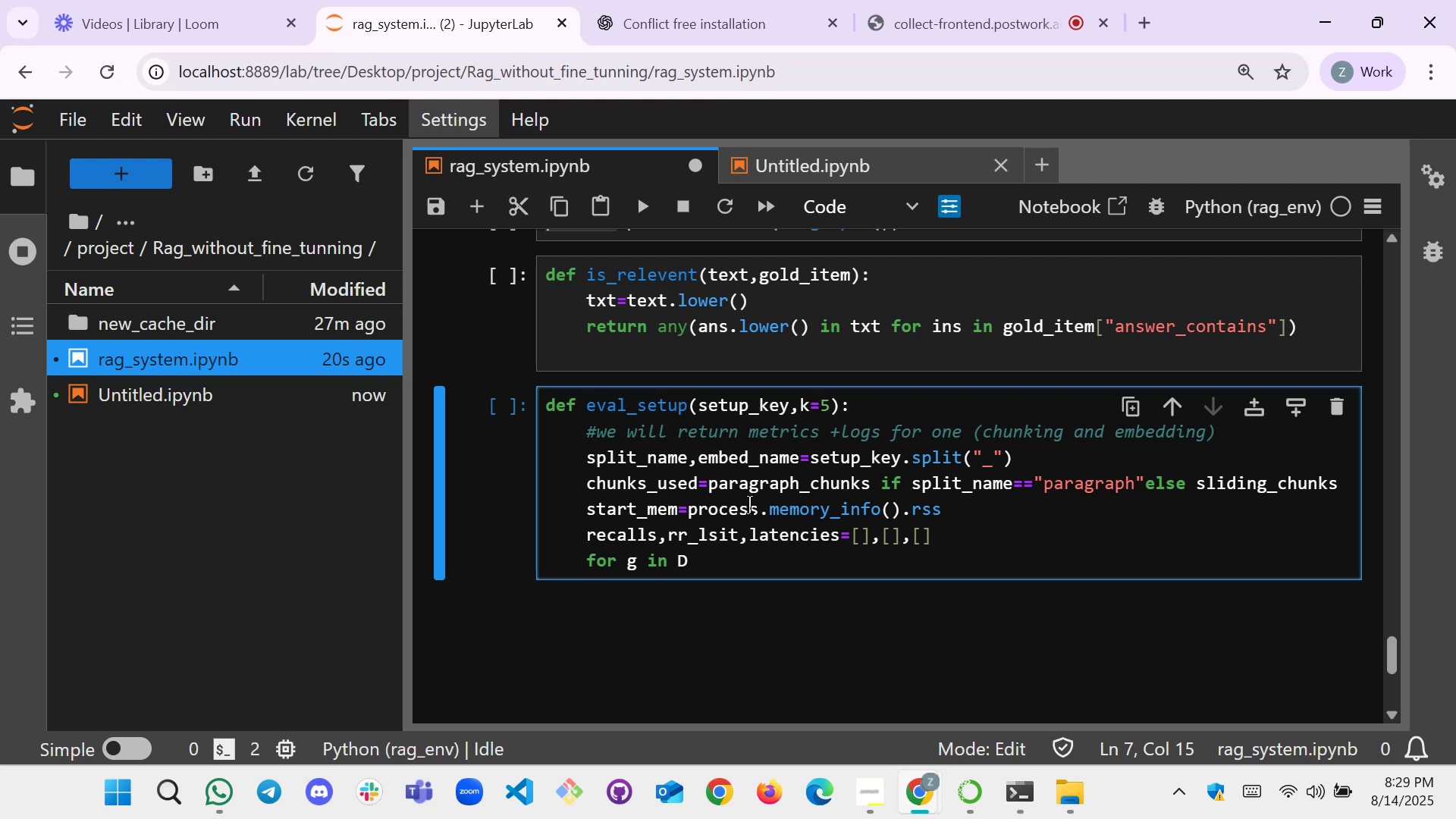 
wait(65.88)
 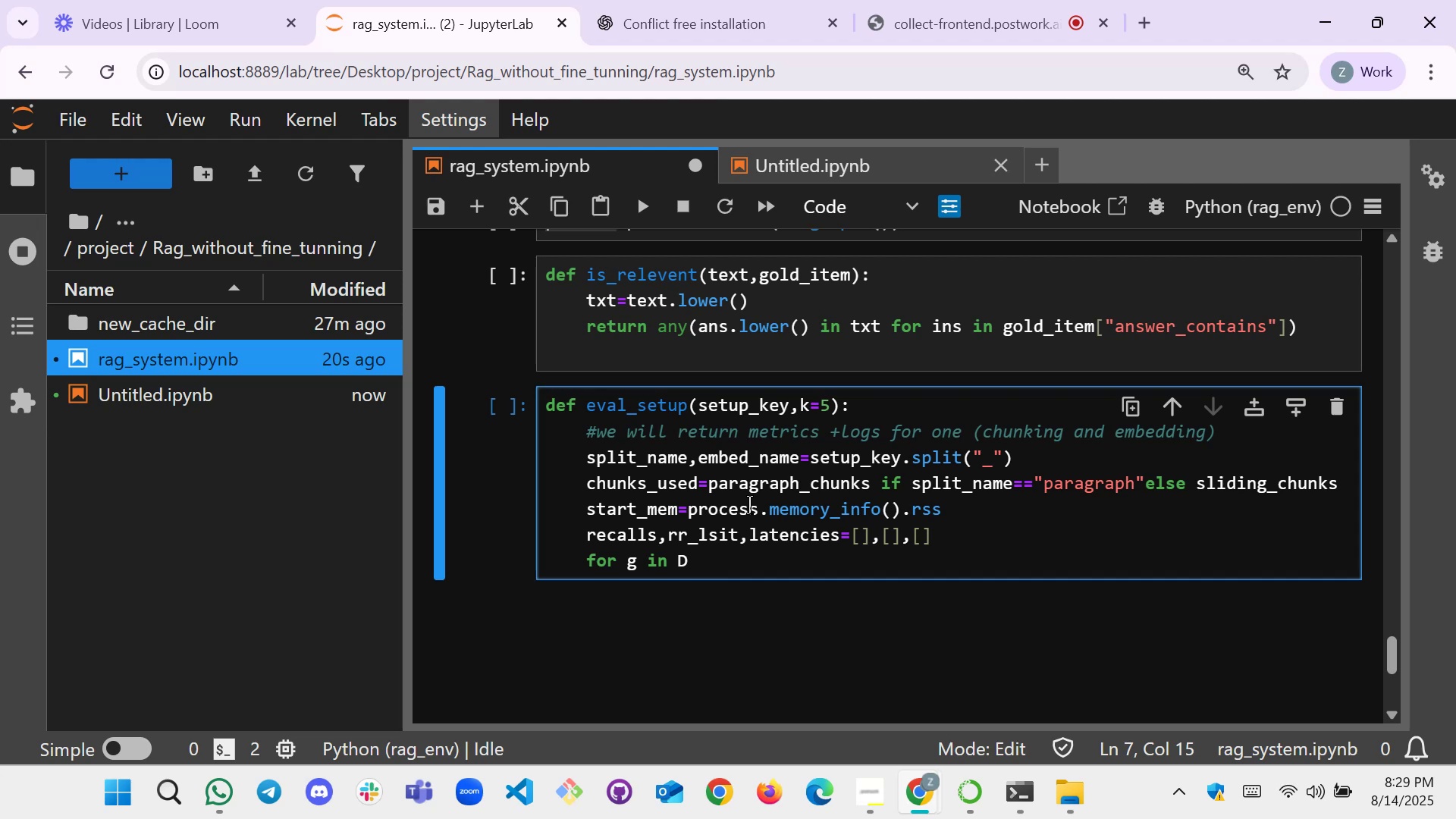 
scroll: coordinate [708, 555], scroll_direction: down, amount: 1.0
 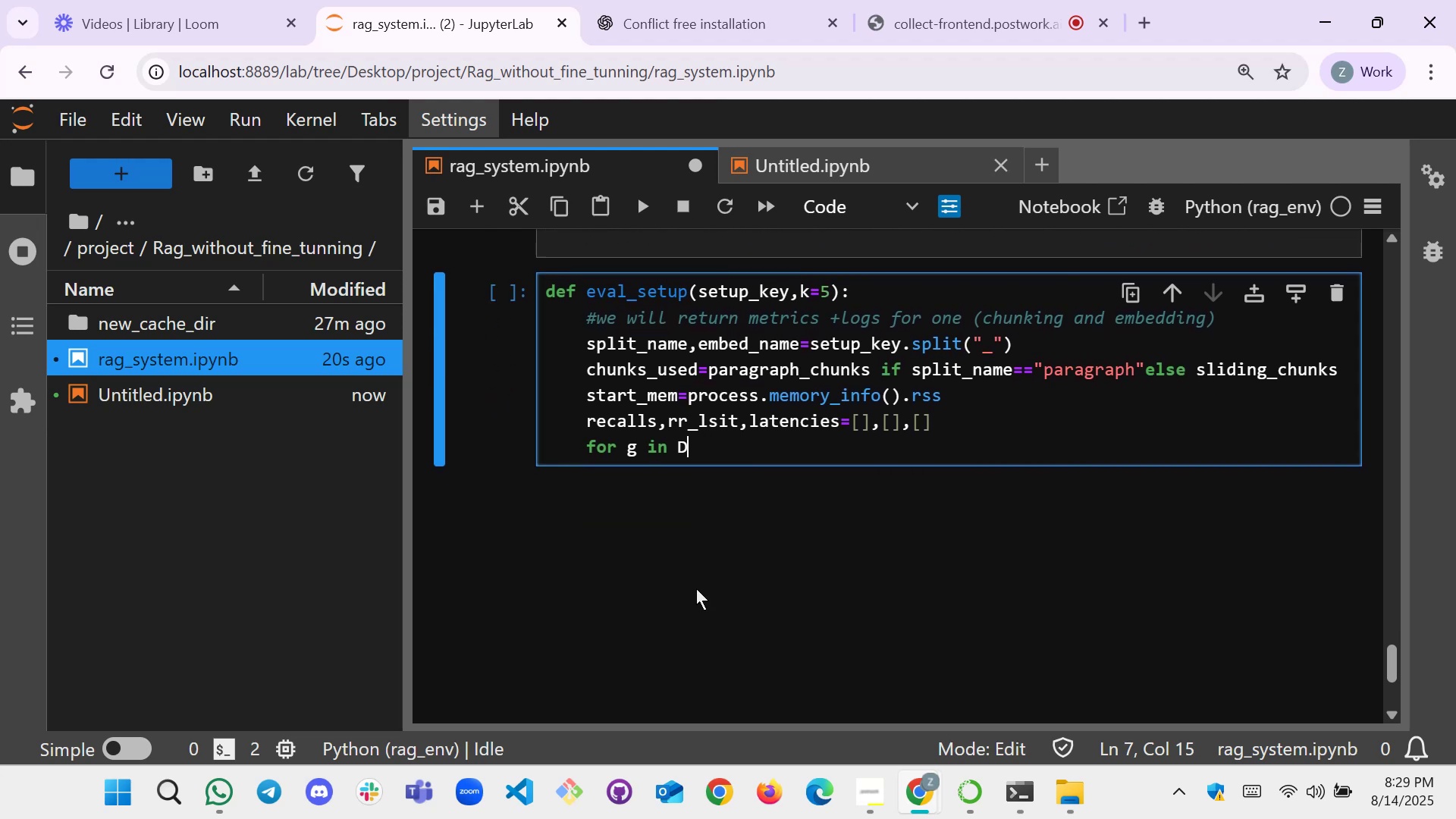 
scroll: coordinate [693, 504], scroll_direction: up, amount: 1.0
 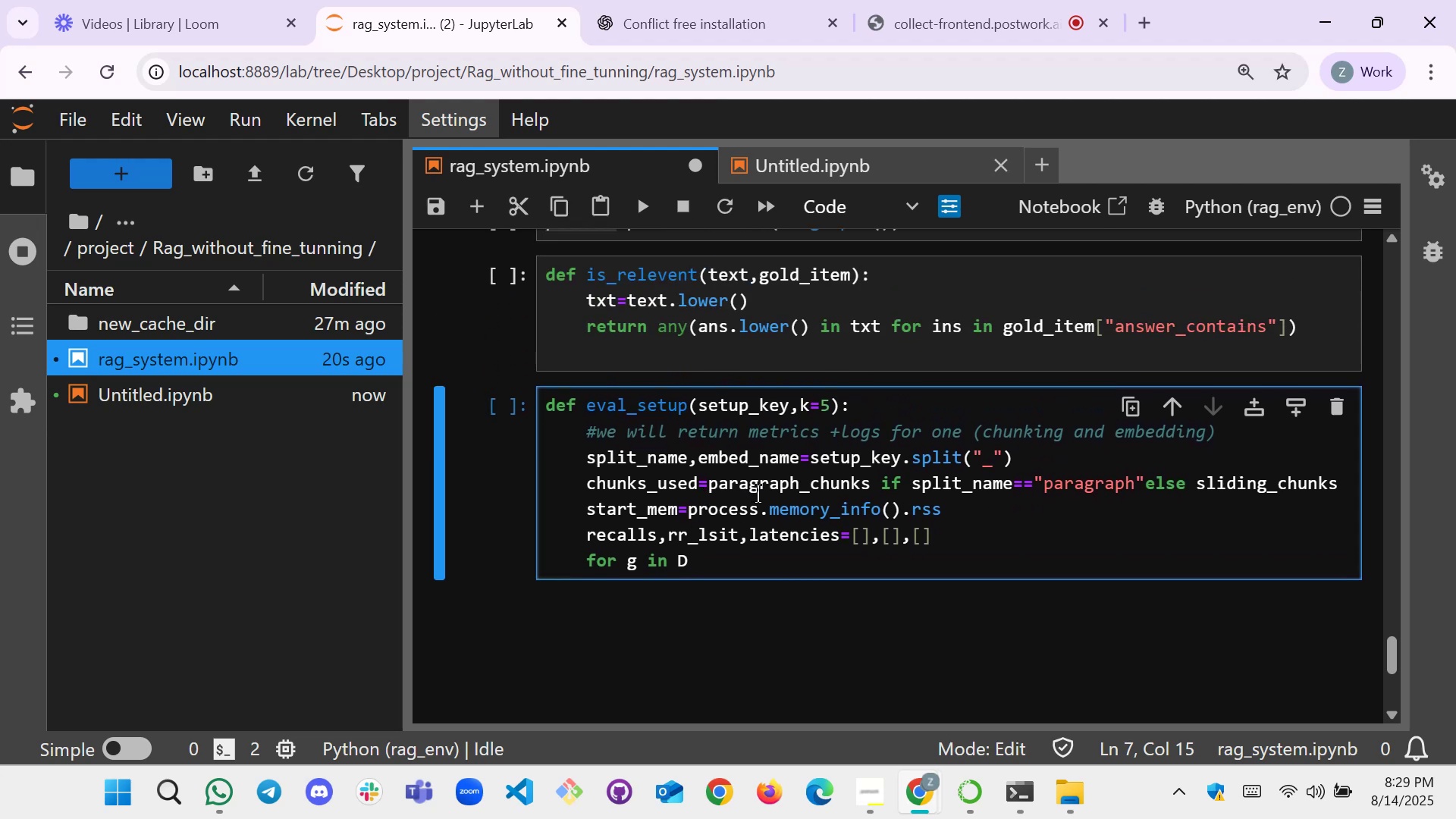 
wait(6.89)
 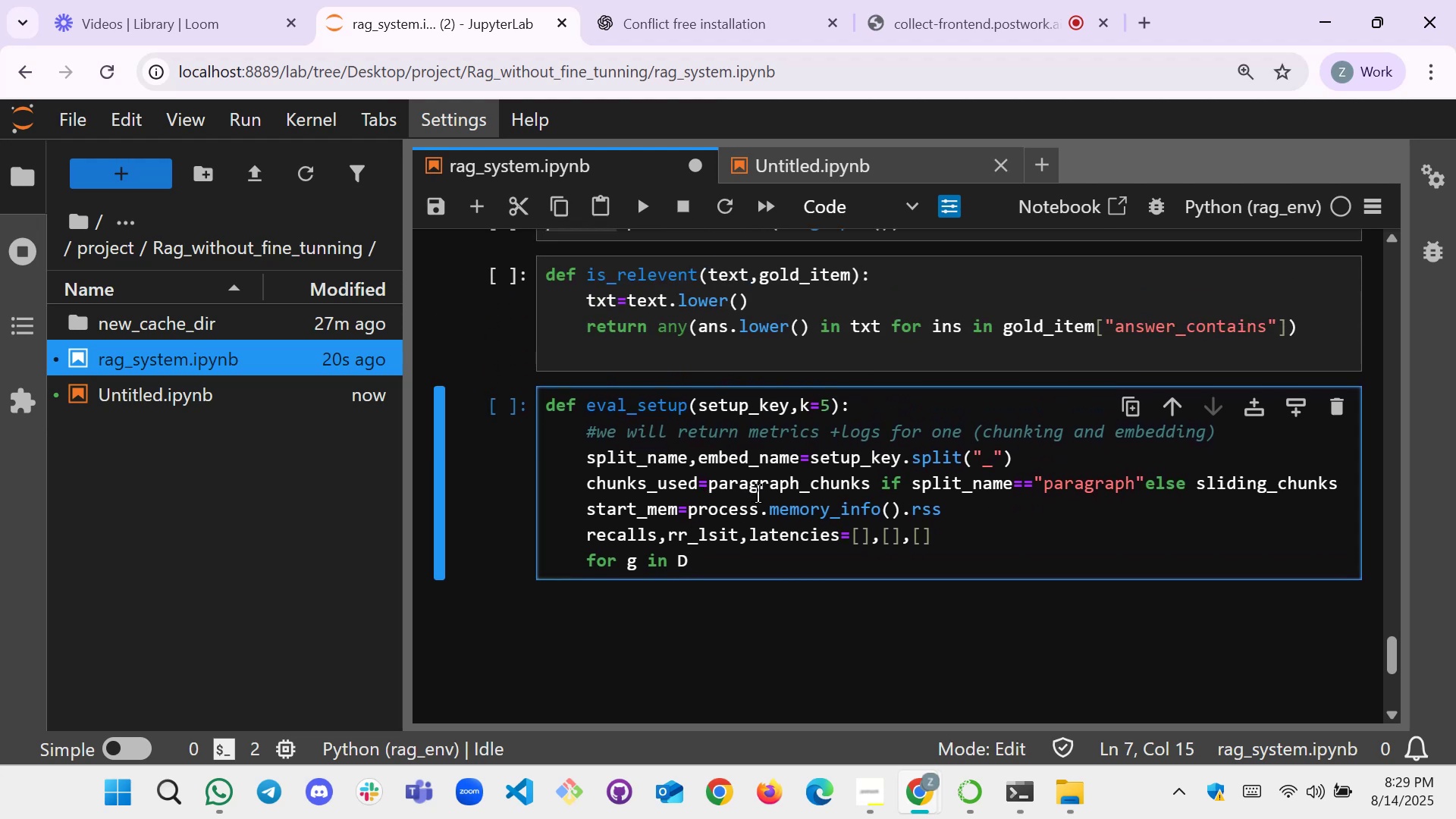 
scroll: coordinate [792, 428], scroll_direction: down, amount: 1.0
 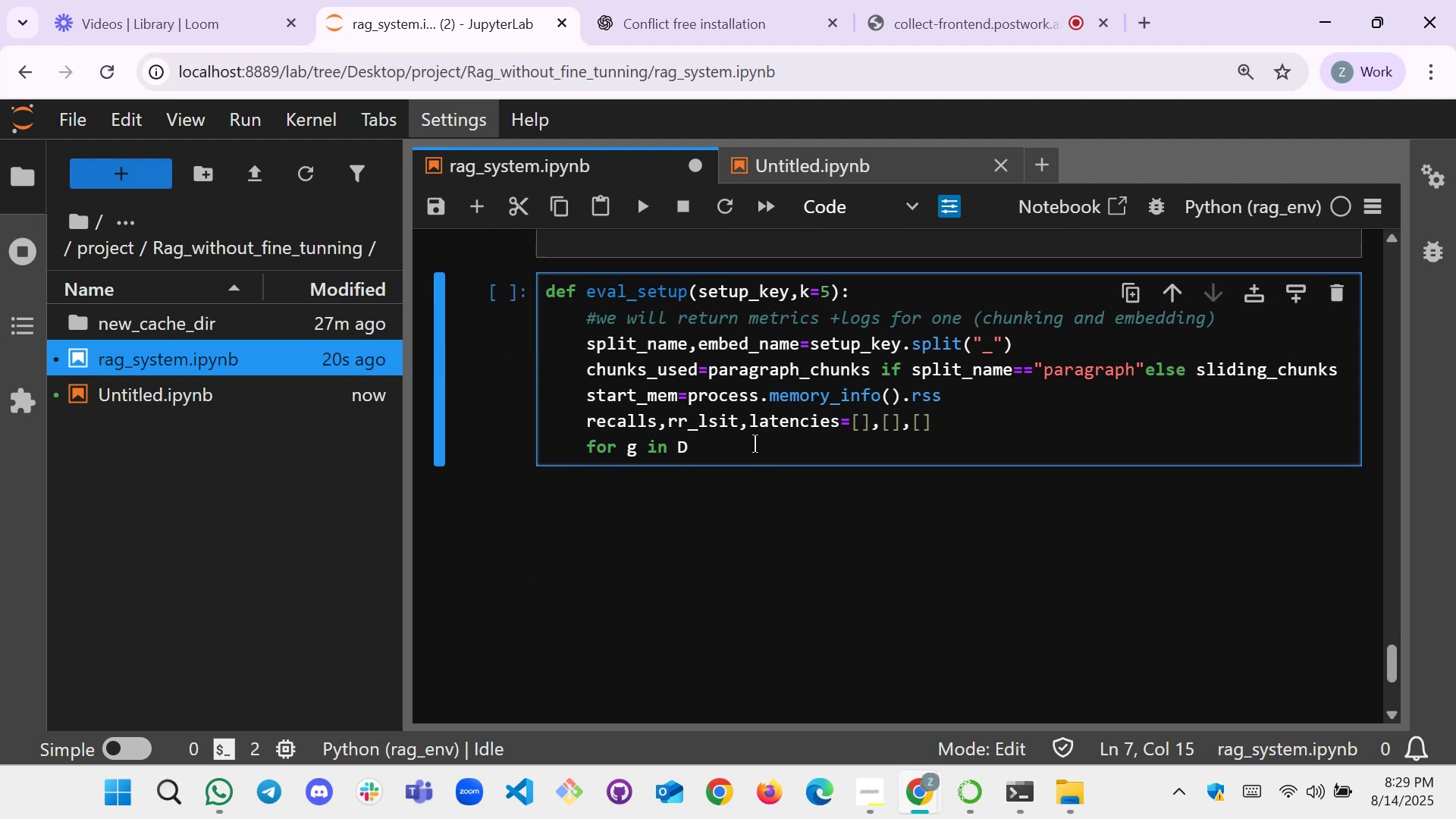 
scroll: coordinate [736, 444], scroll_direction: up, amount: 1.0
 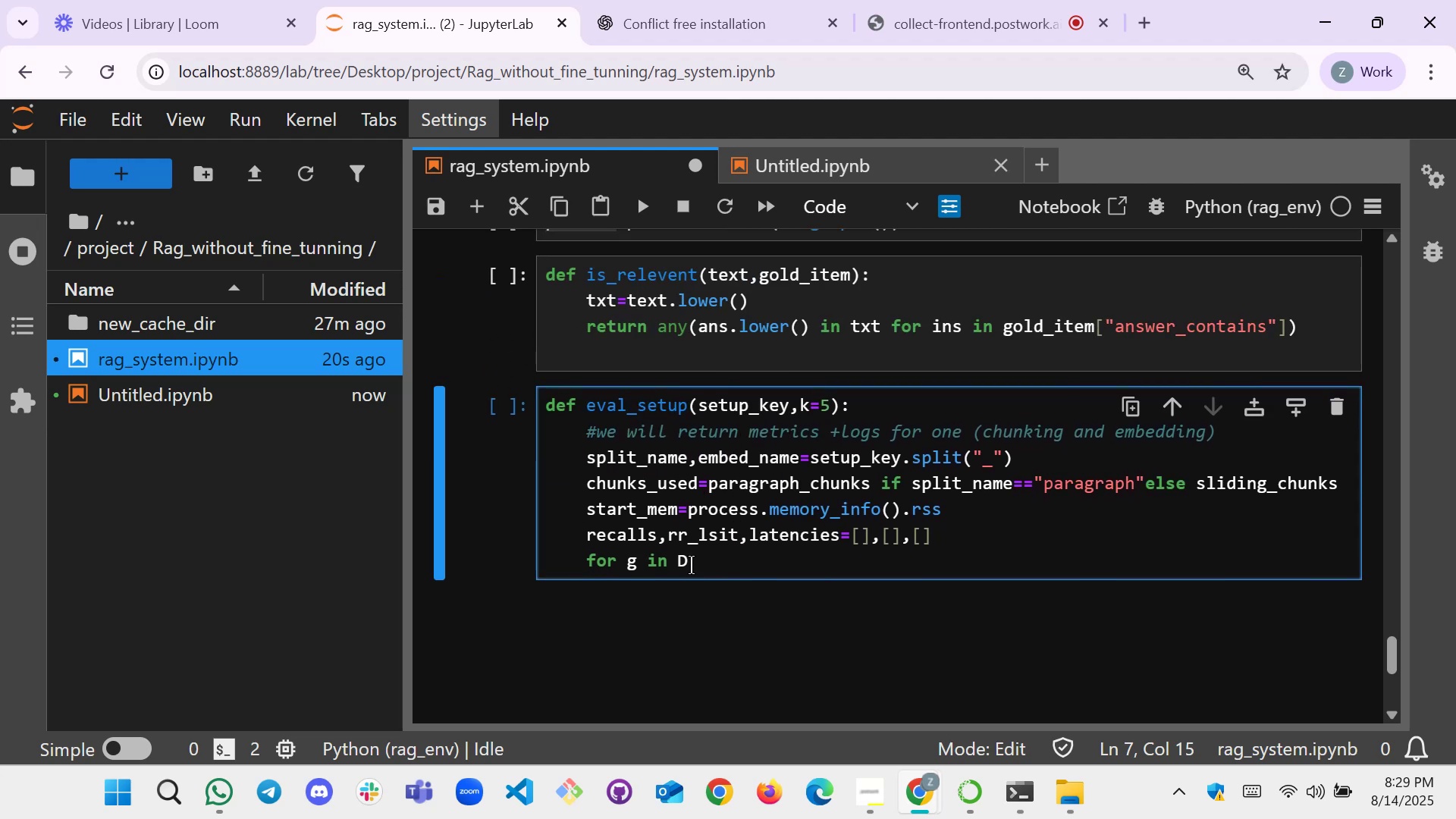 
left_click([695, 571])
 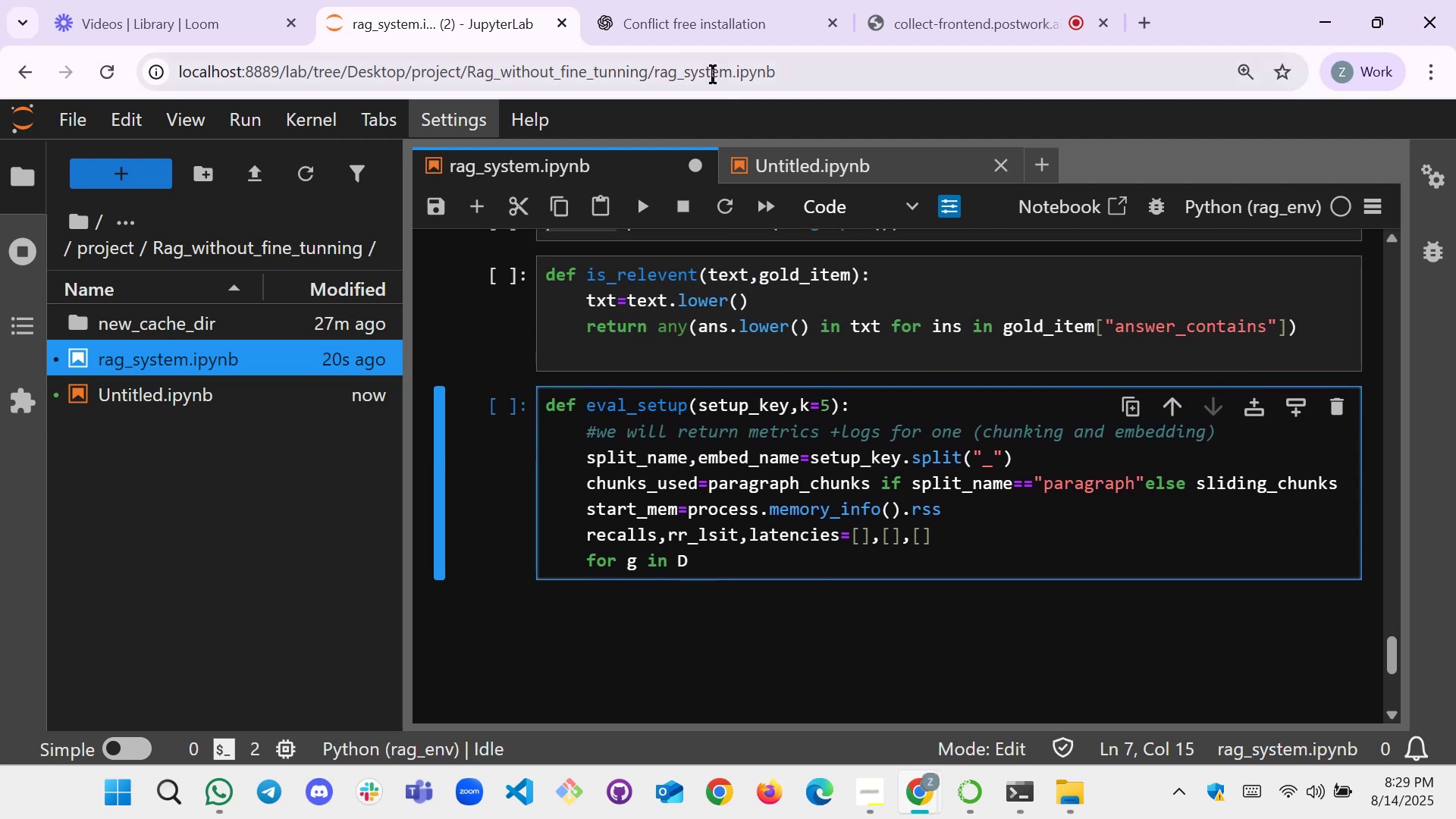 
left_click([709, 23])
 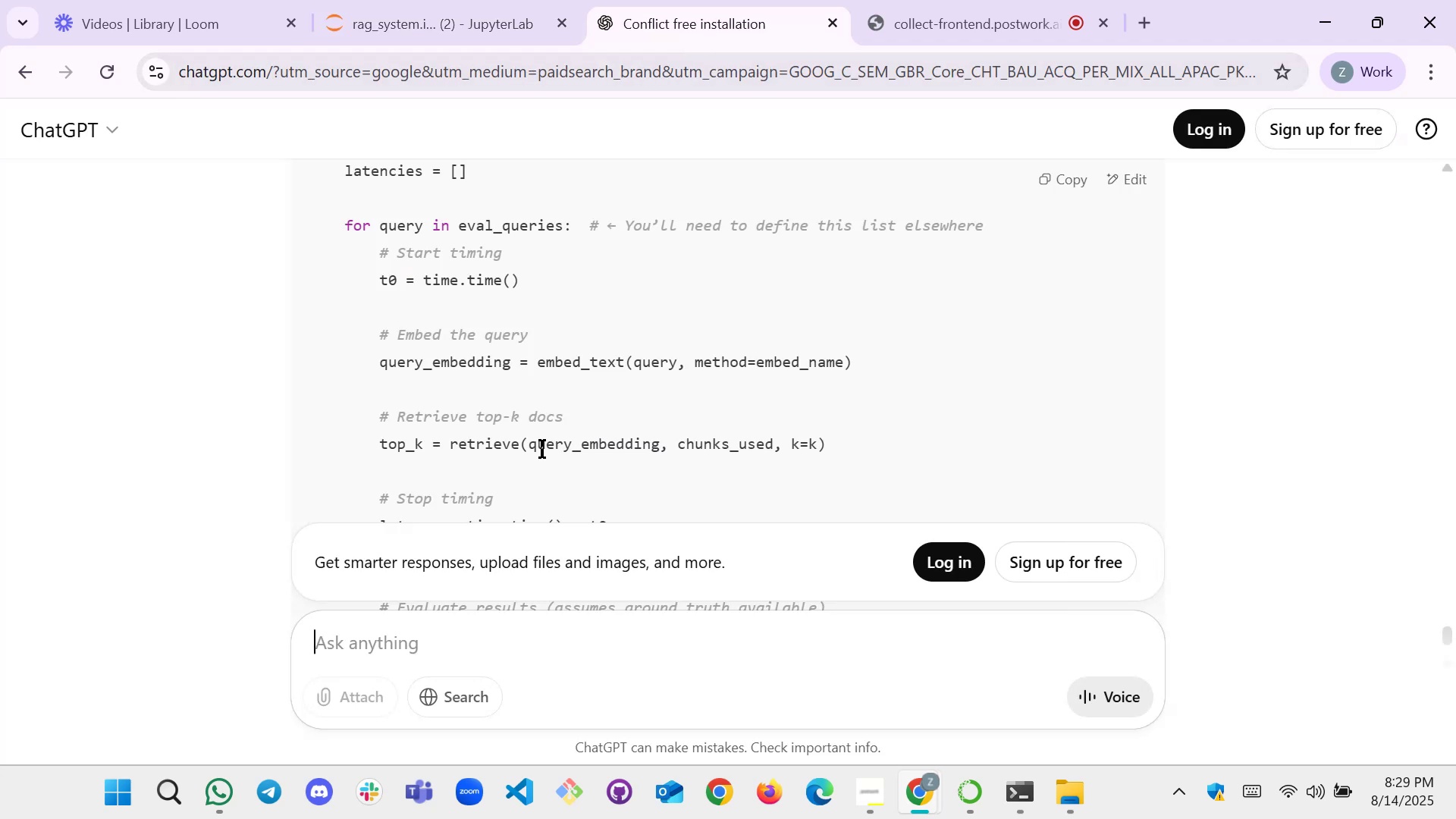 
scroll: coordinate [560, 403], scroll_direction: down, amount: 2.0
 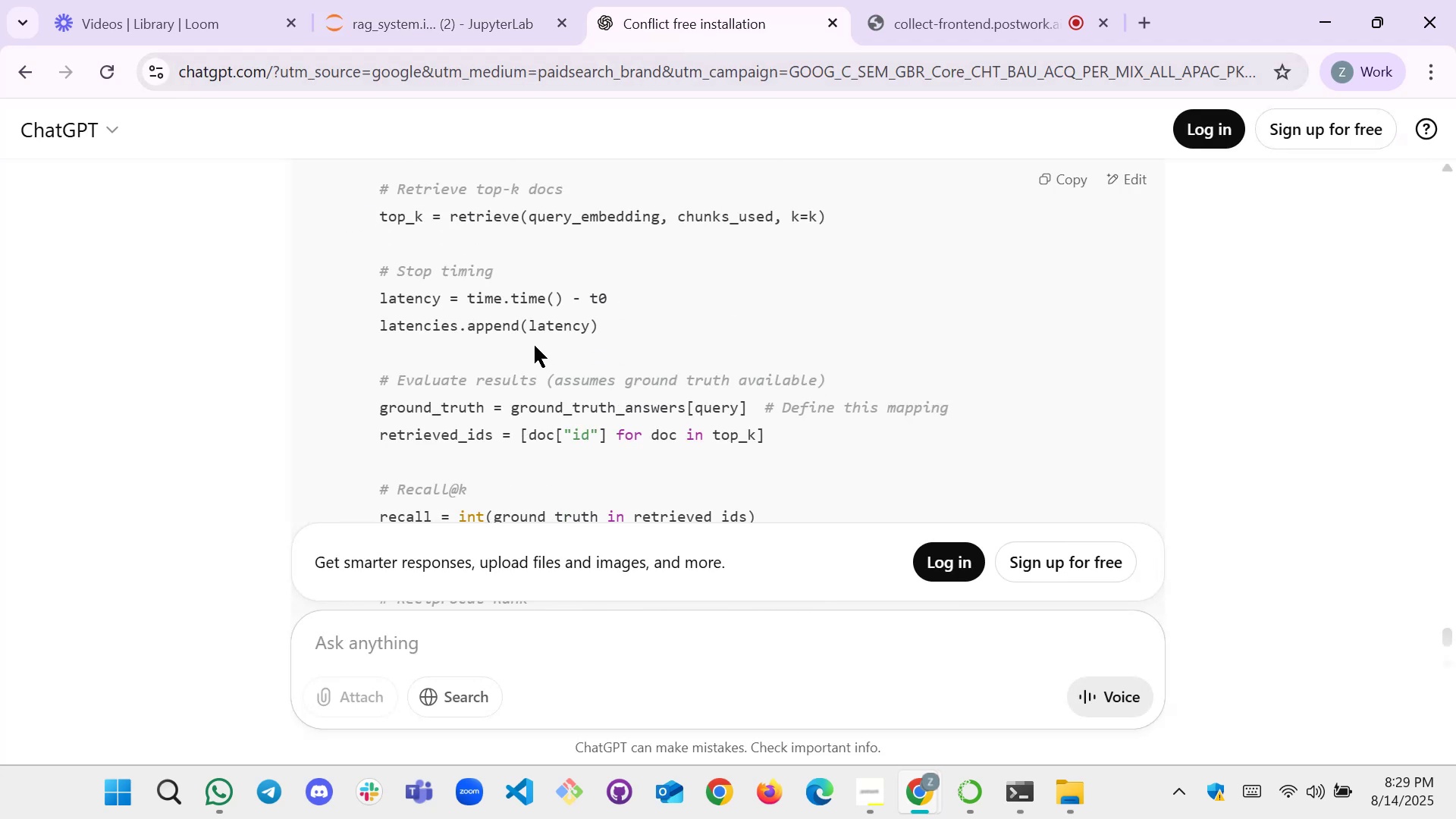 
scroll: coordinate [535, 331], scroll_direction: up, amount: 1.0
 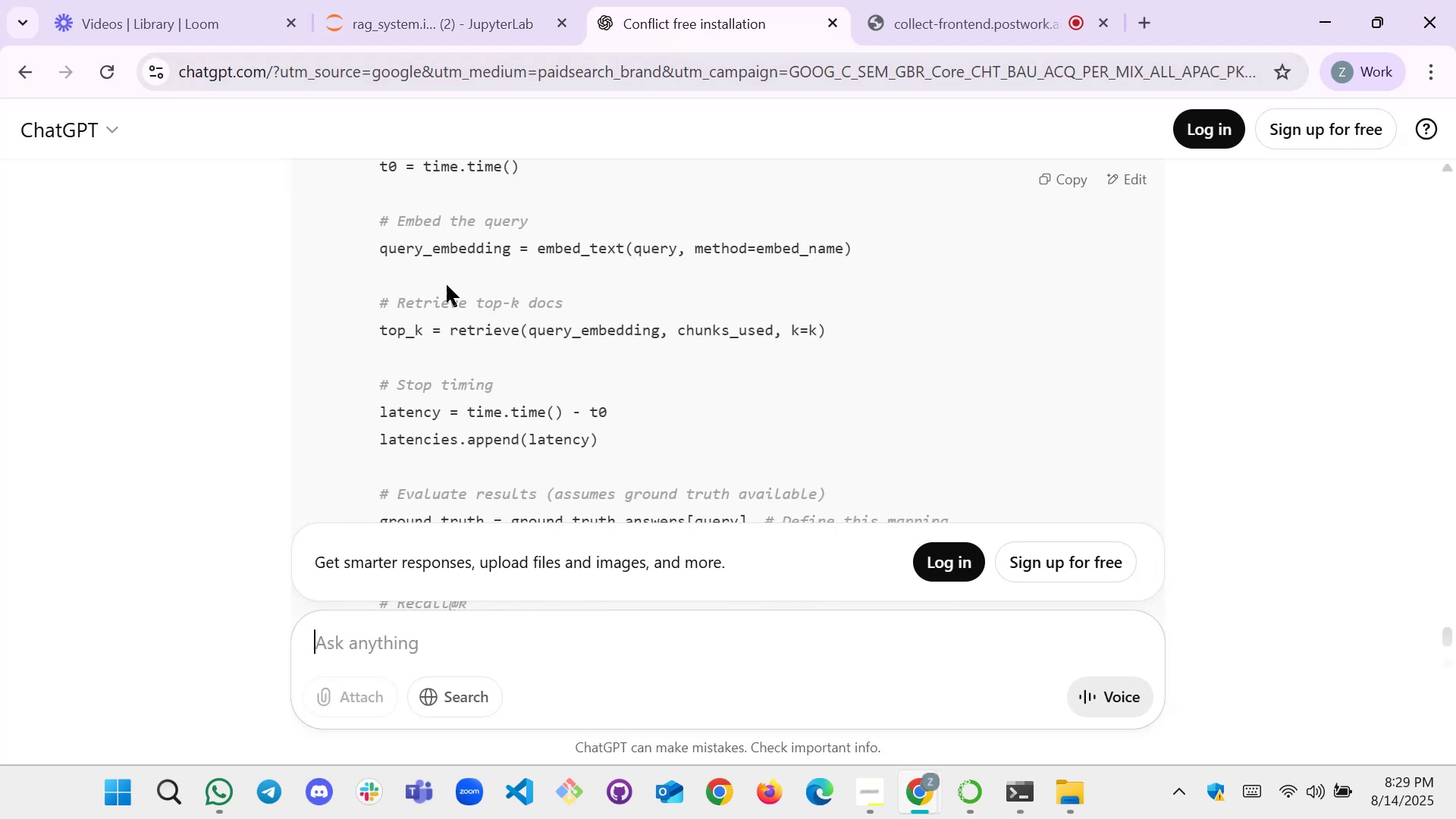 
scroll: coordinate [521, 319], scroll_direction: down, amount: 3.0
 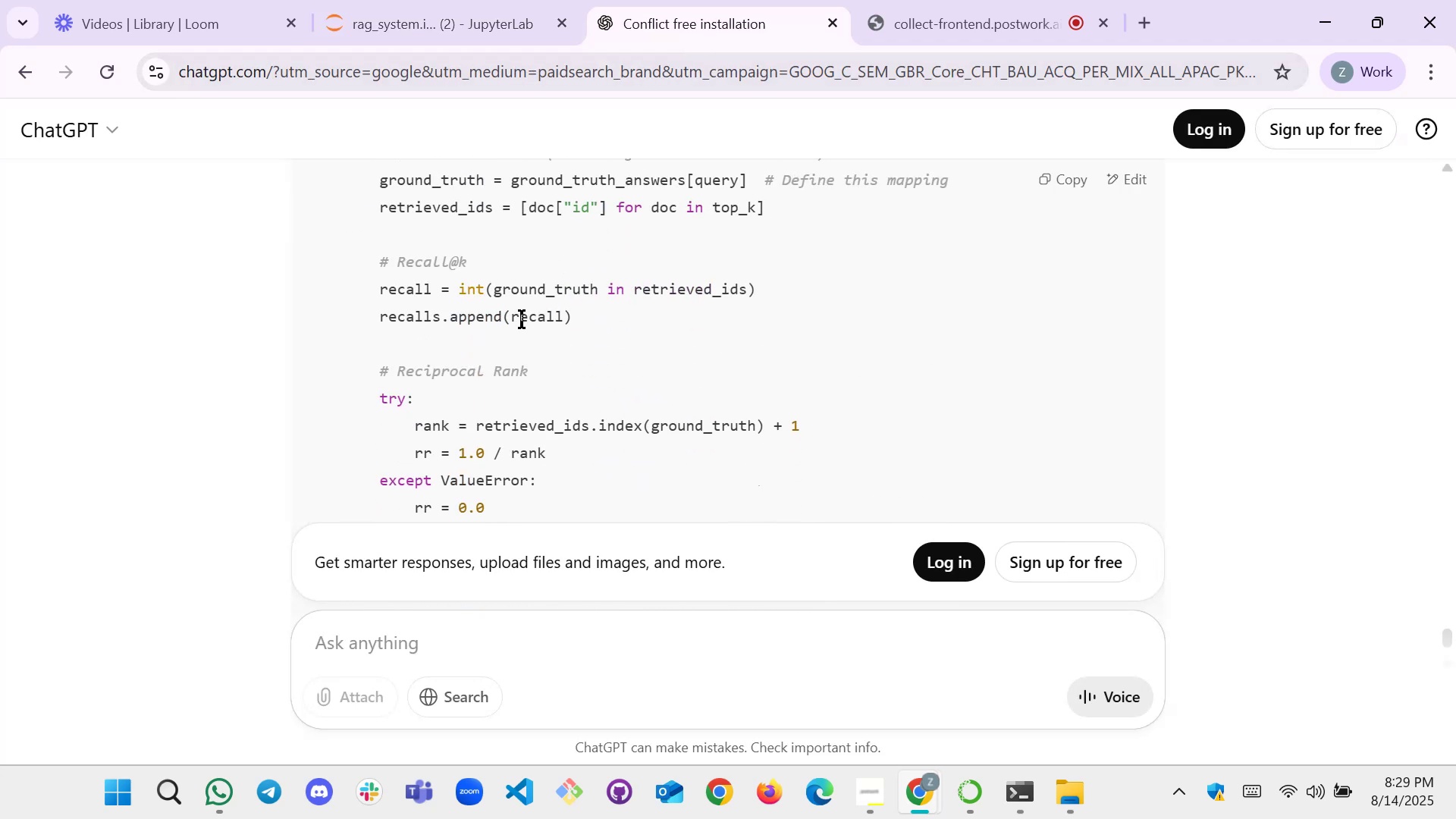 
scroll: coordinate [521, 319], scroll_direction: up, amount: 6.0
 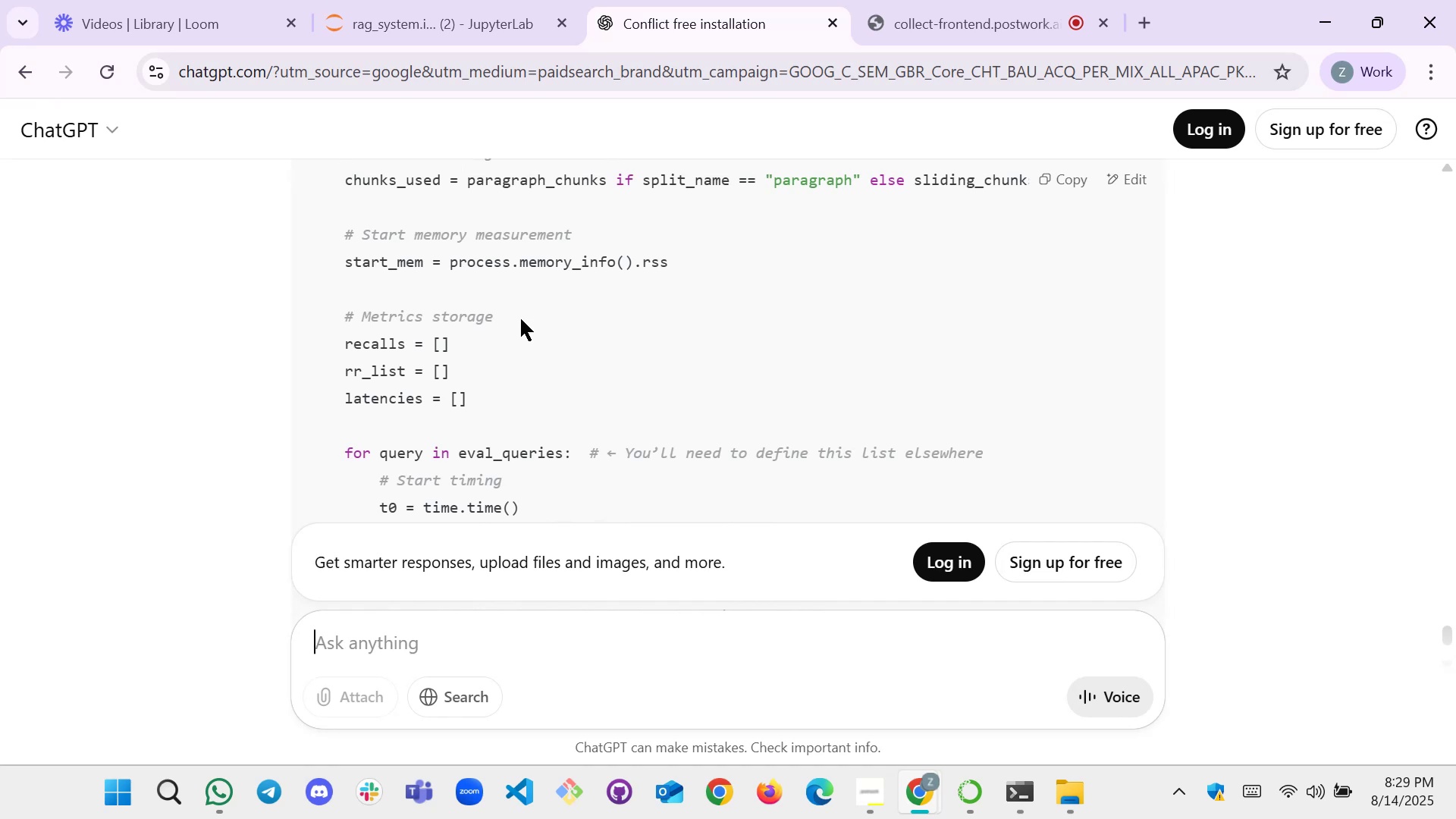 
scroll: coordinate [516, 328], scroll_direction: down, amount: 1.0
 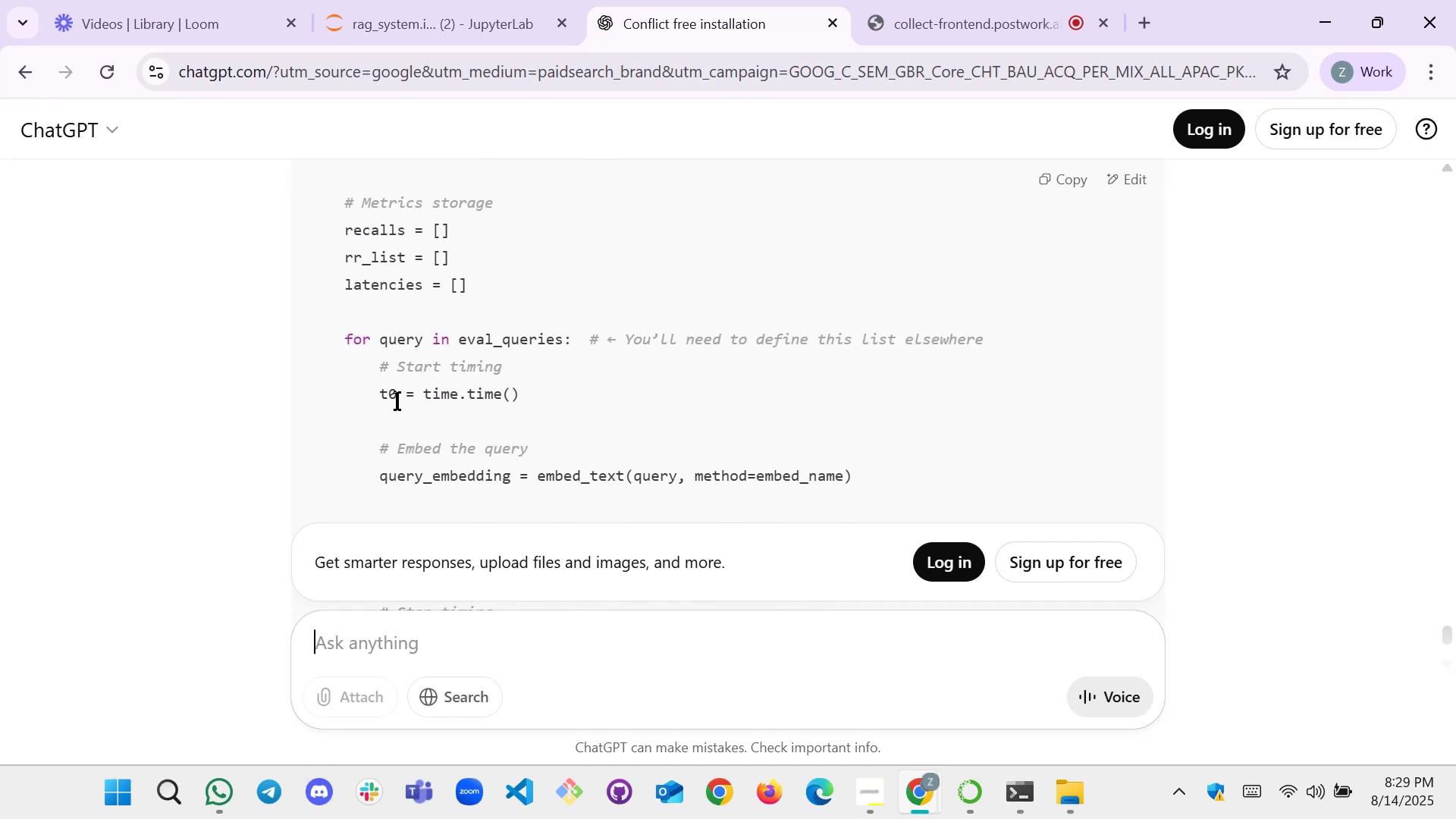 
wait(5.41)
 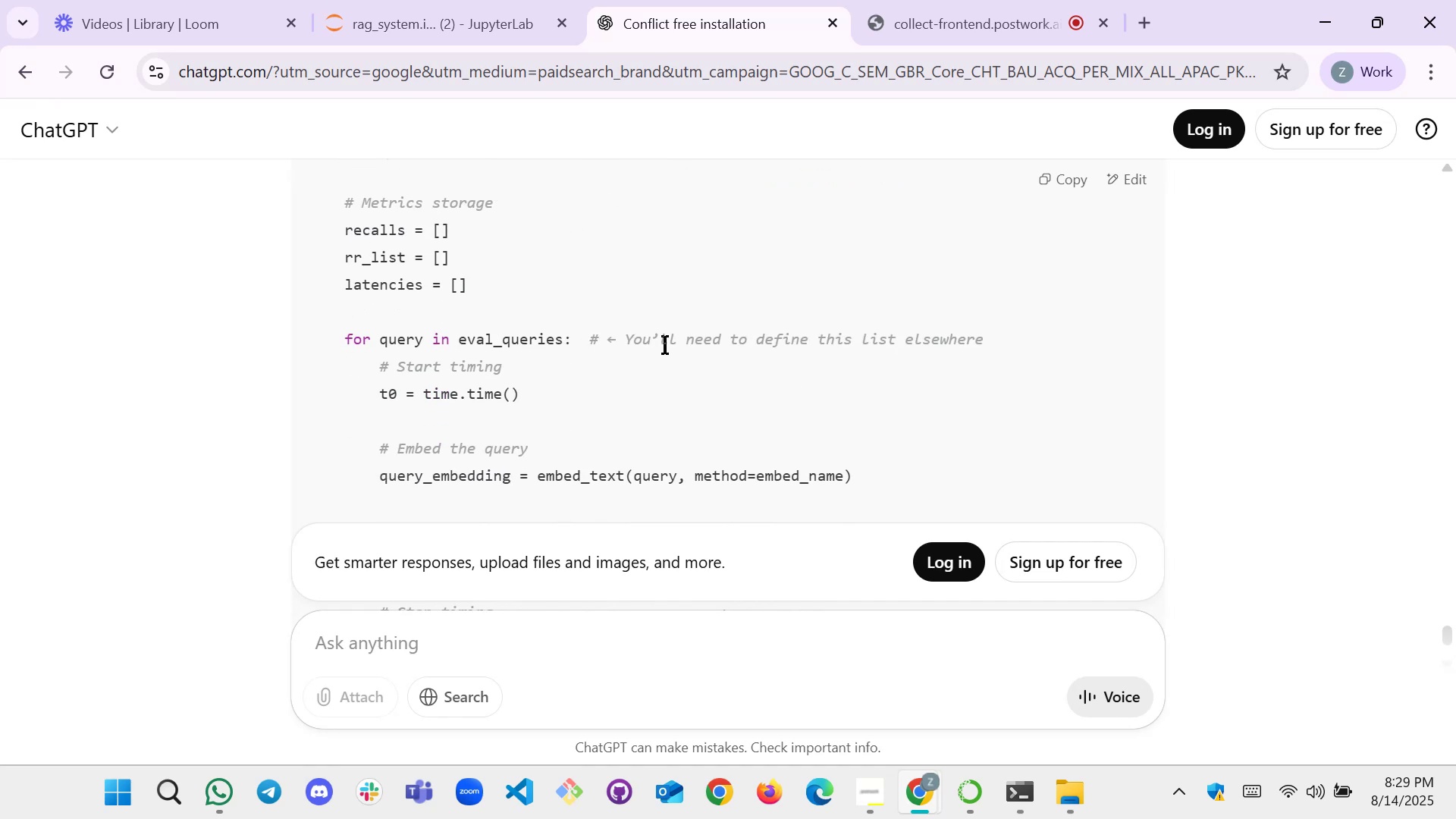 
scroll: coordinate [485, 408], scroll_direction: down, amount: 1.0
 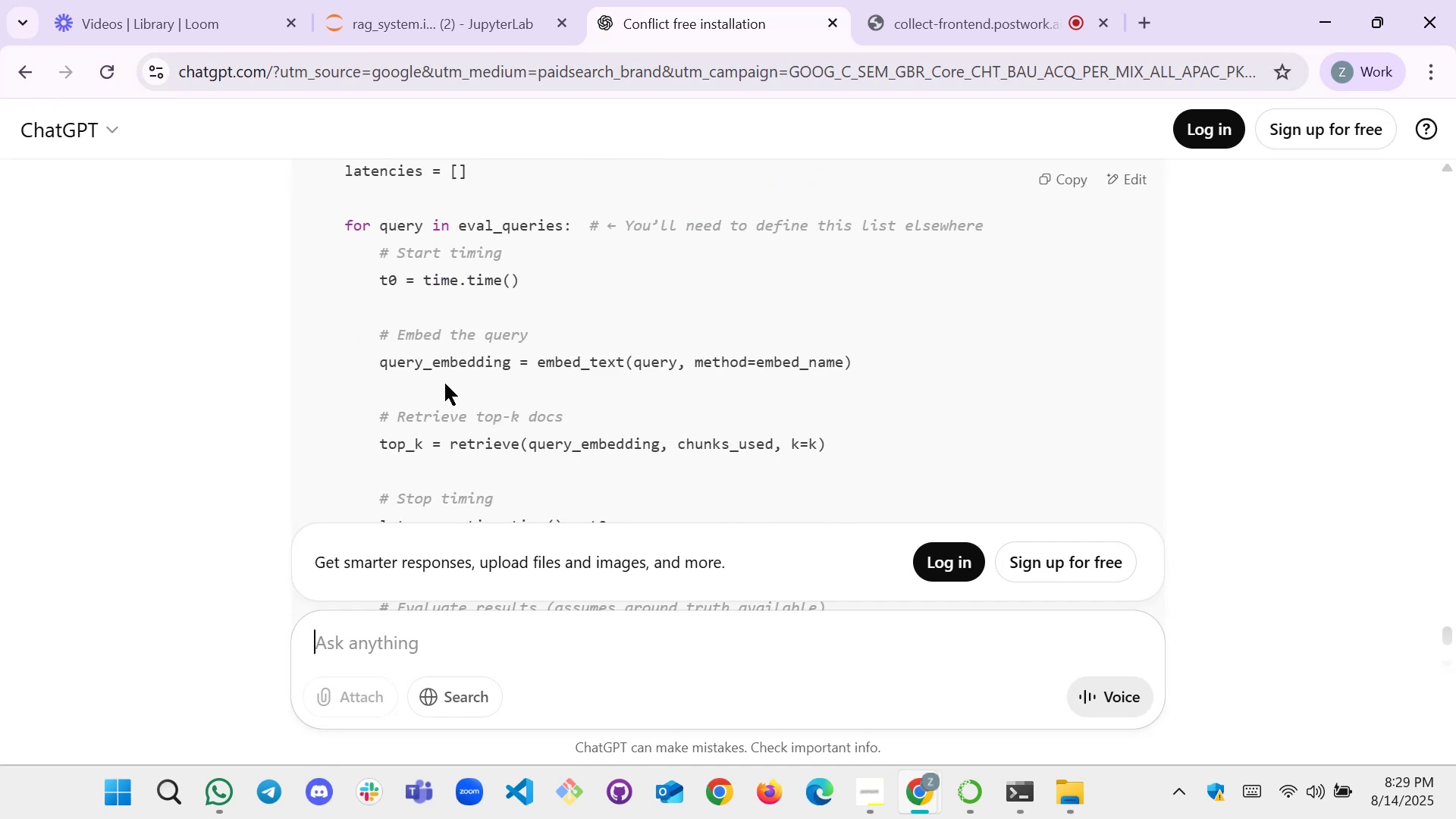 
left_click([450, 0])
 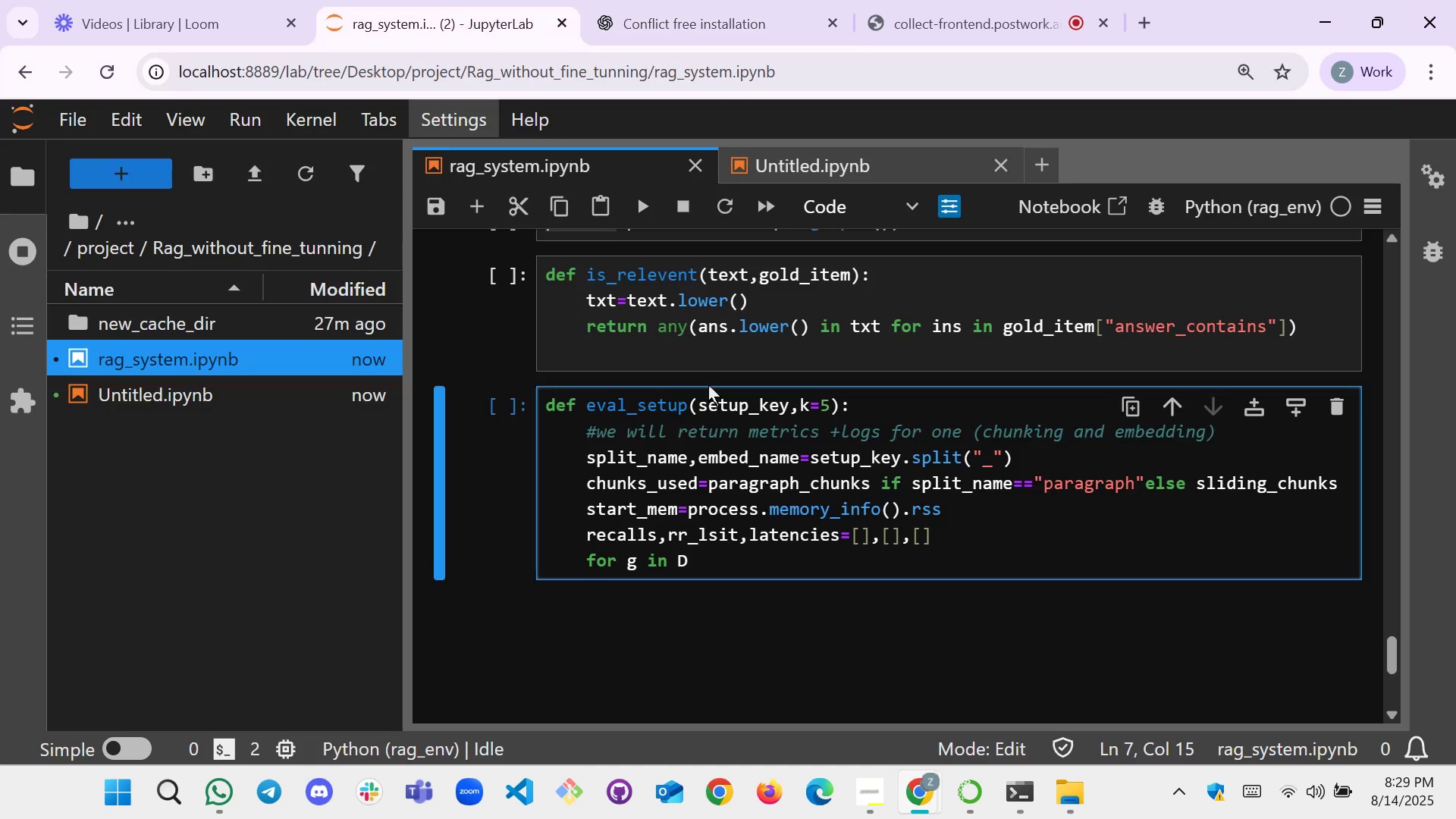 
scroll: coordinate [722, 392], scroll_direction: up, amount: 1.0
 